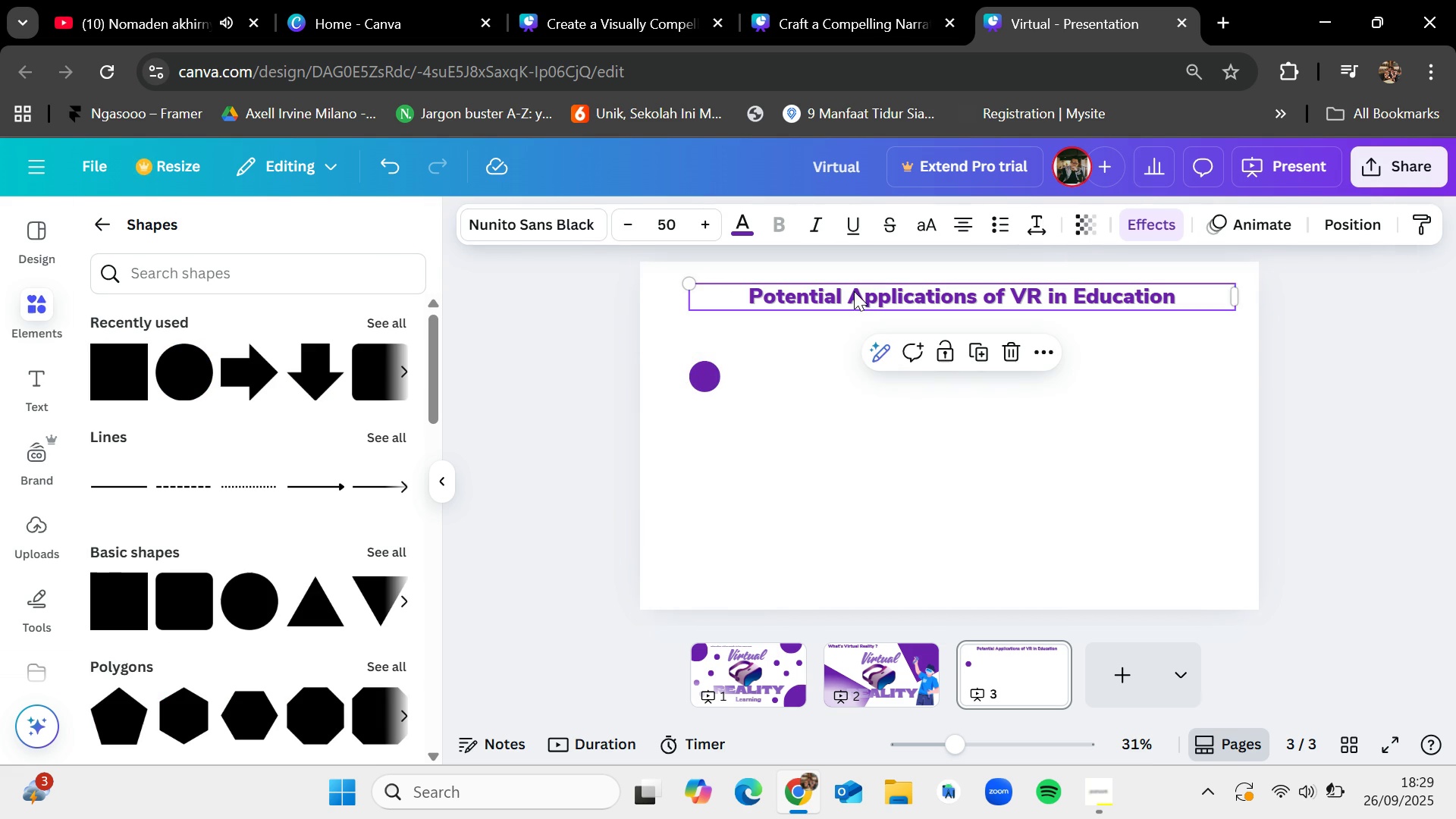 
key(Control+C)
 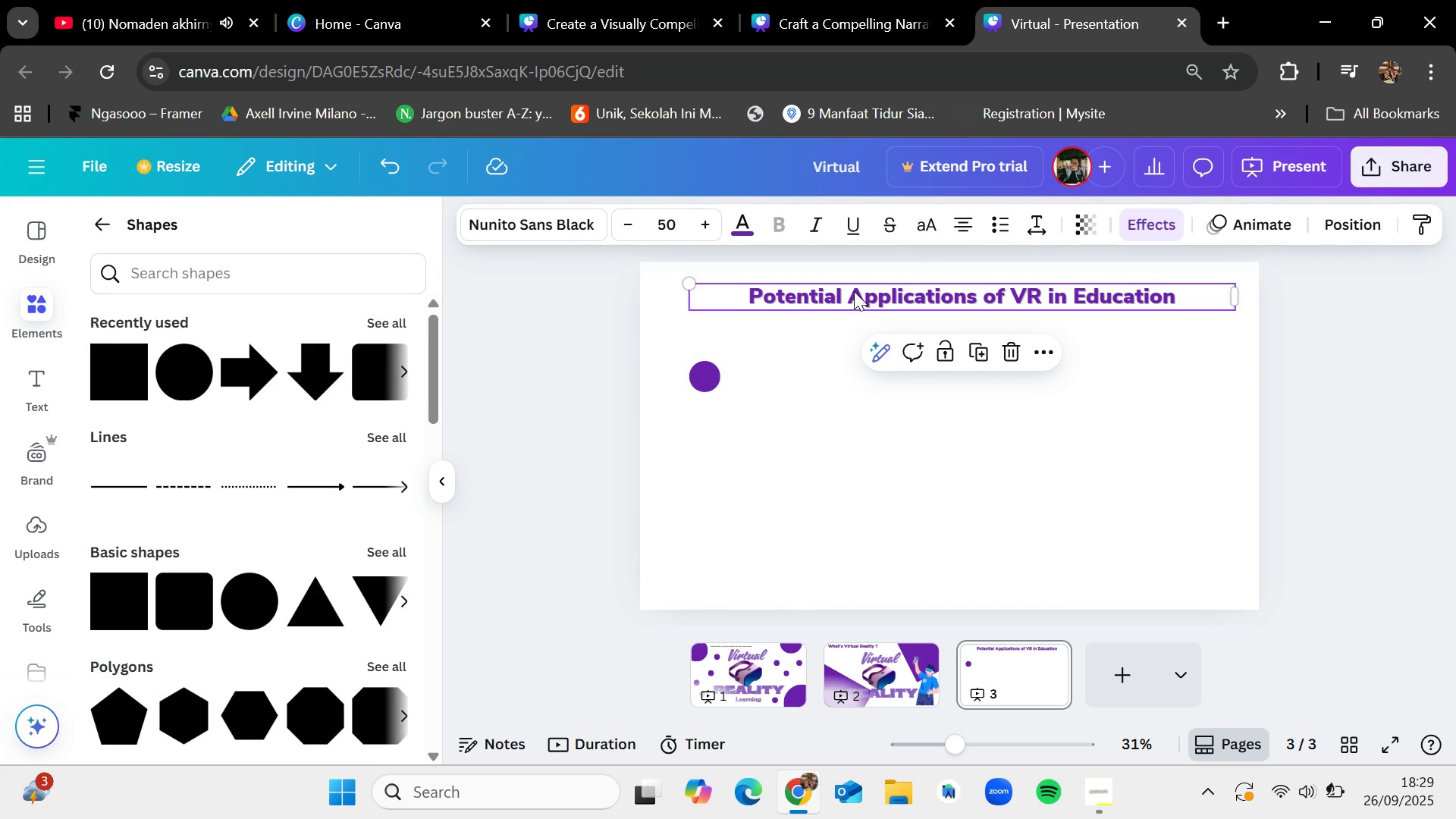 
key(Control+V)
 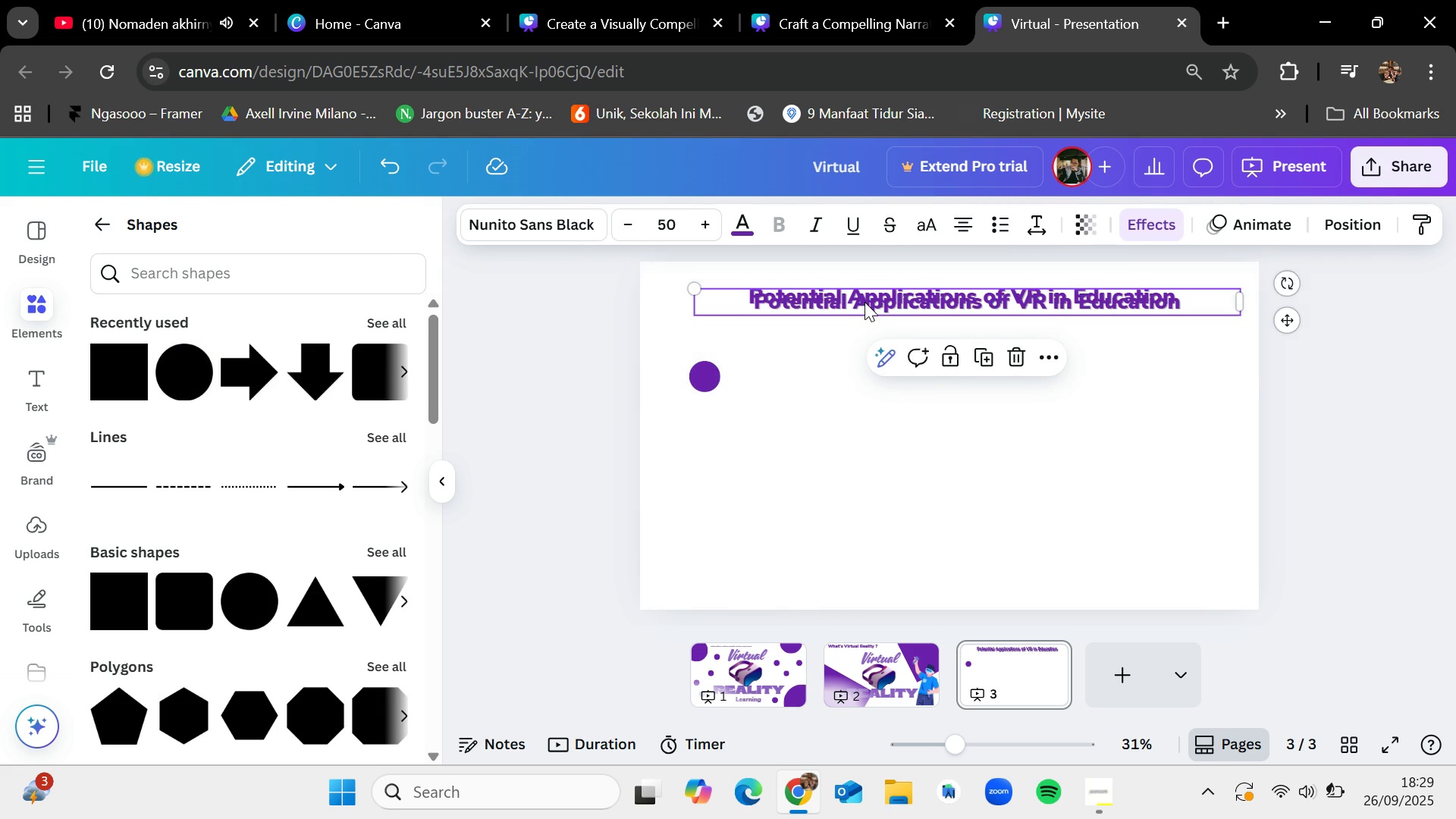 
left_click_drag(start_coordinate=[864, 302], to_coordinate=[846, 375])
 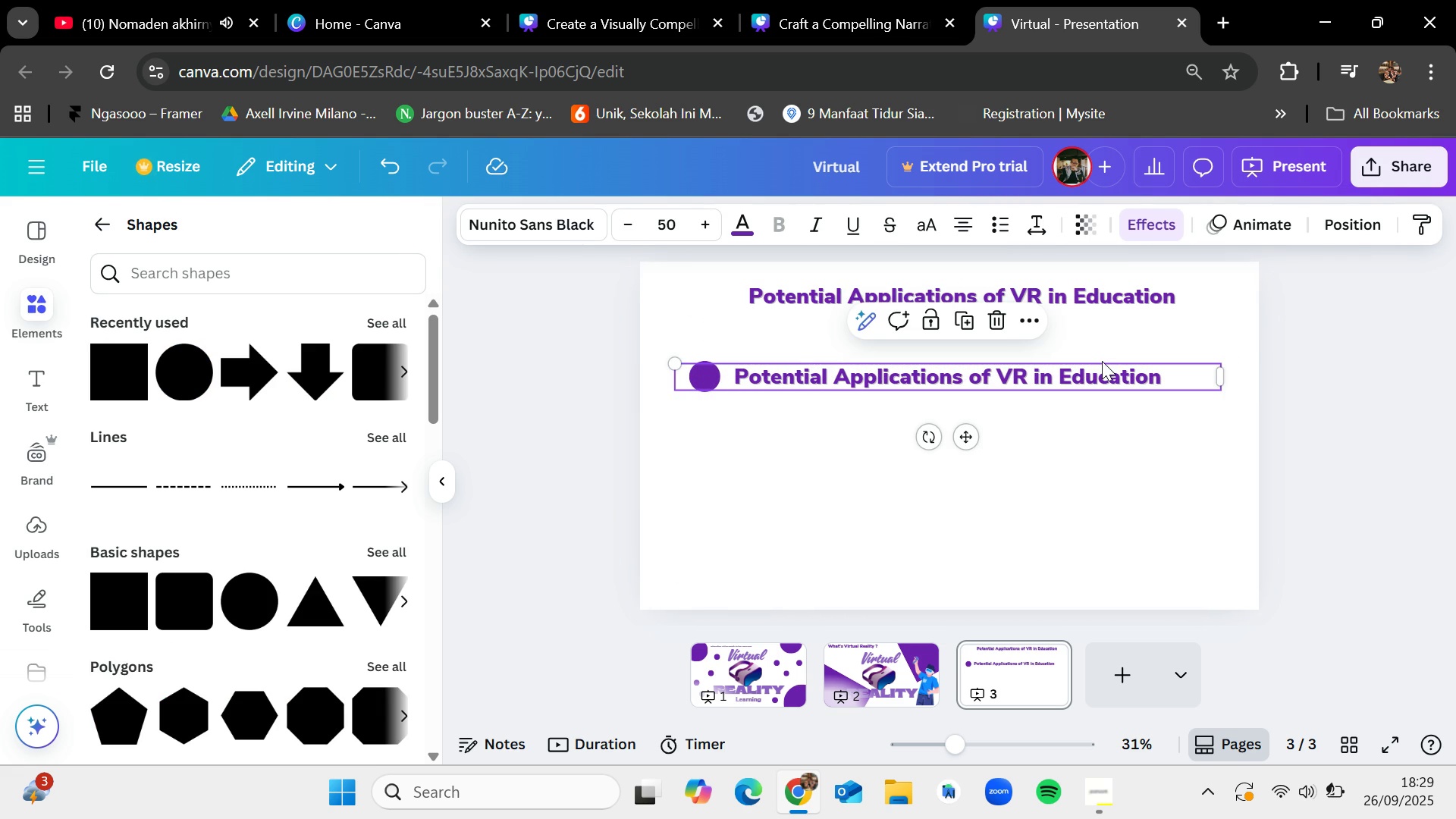 
wait(7.22)
 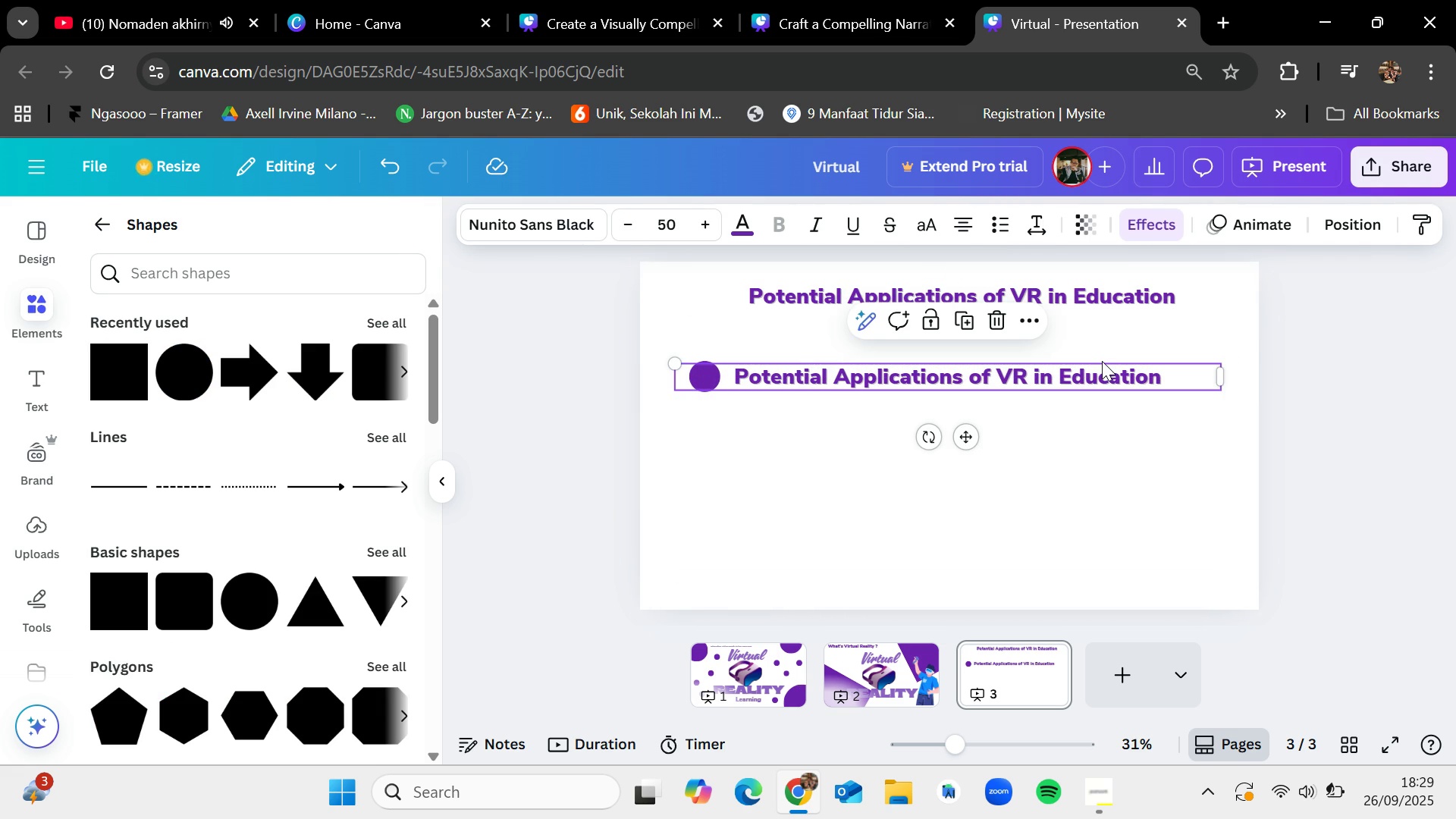 
double_click([1113, 379])
 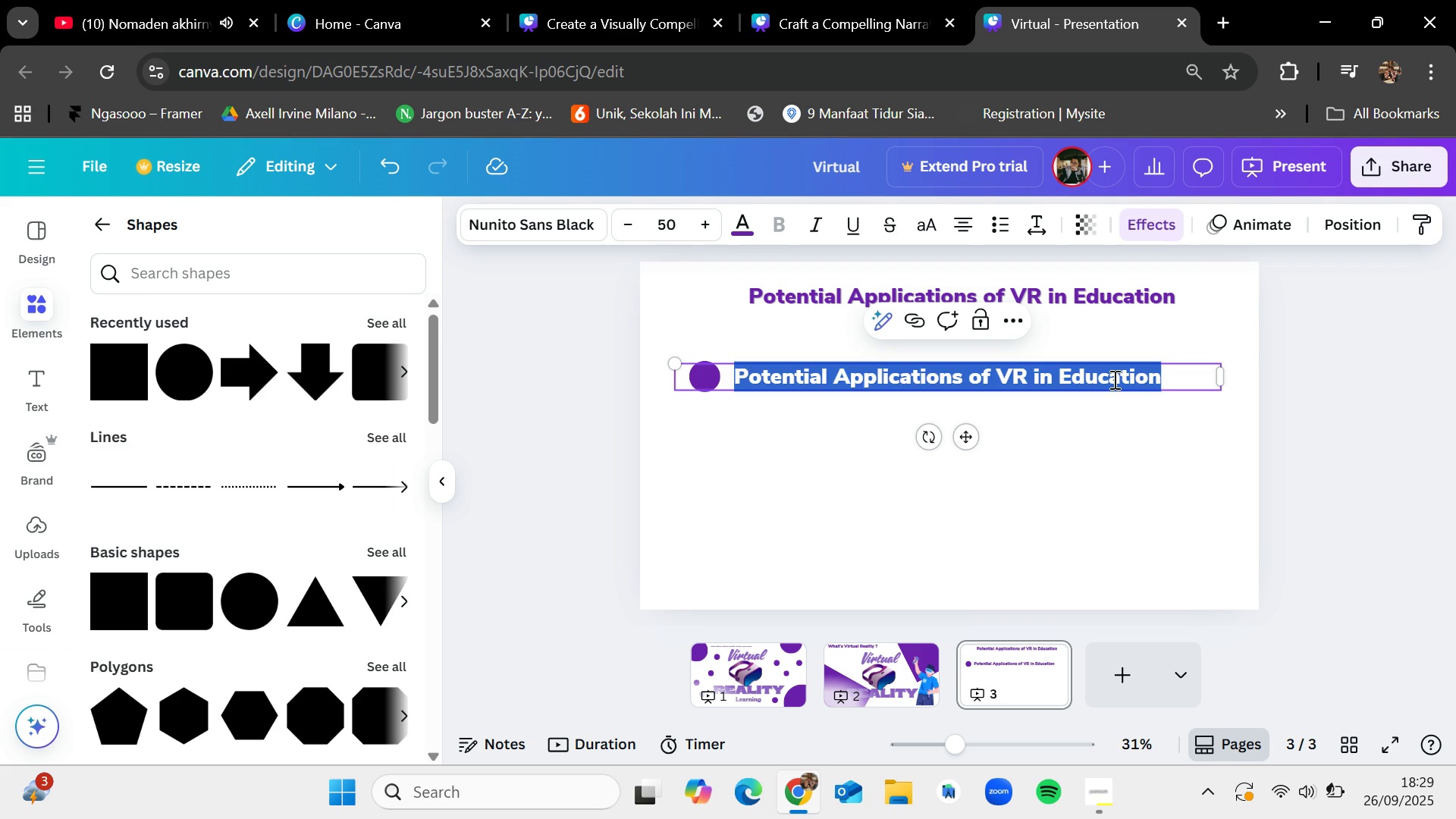 
key(Backspace)
type(Immersive and experiental learning)
 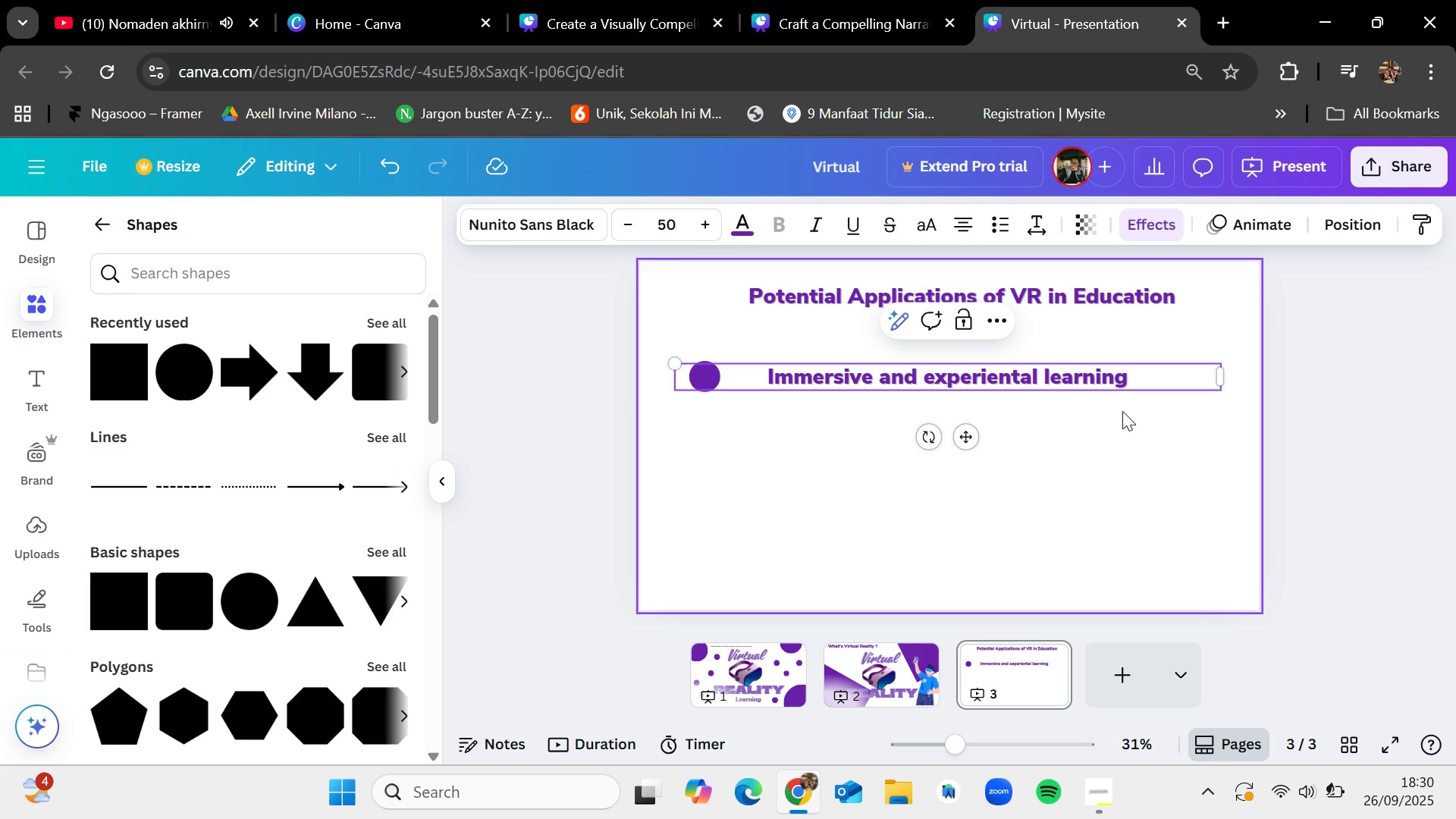 
left_click([1129, 471])
 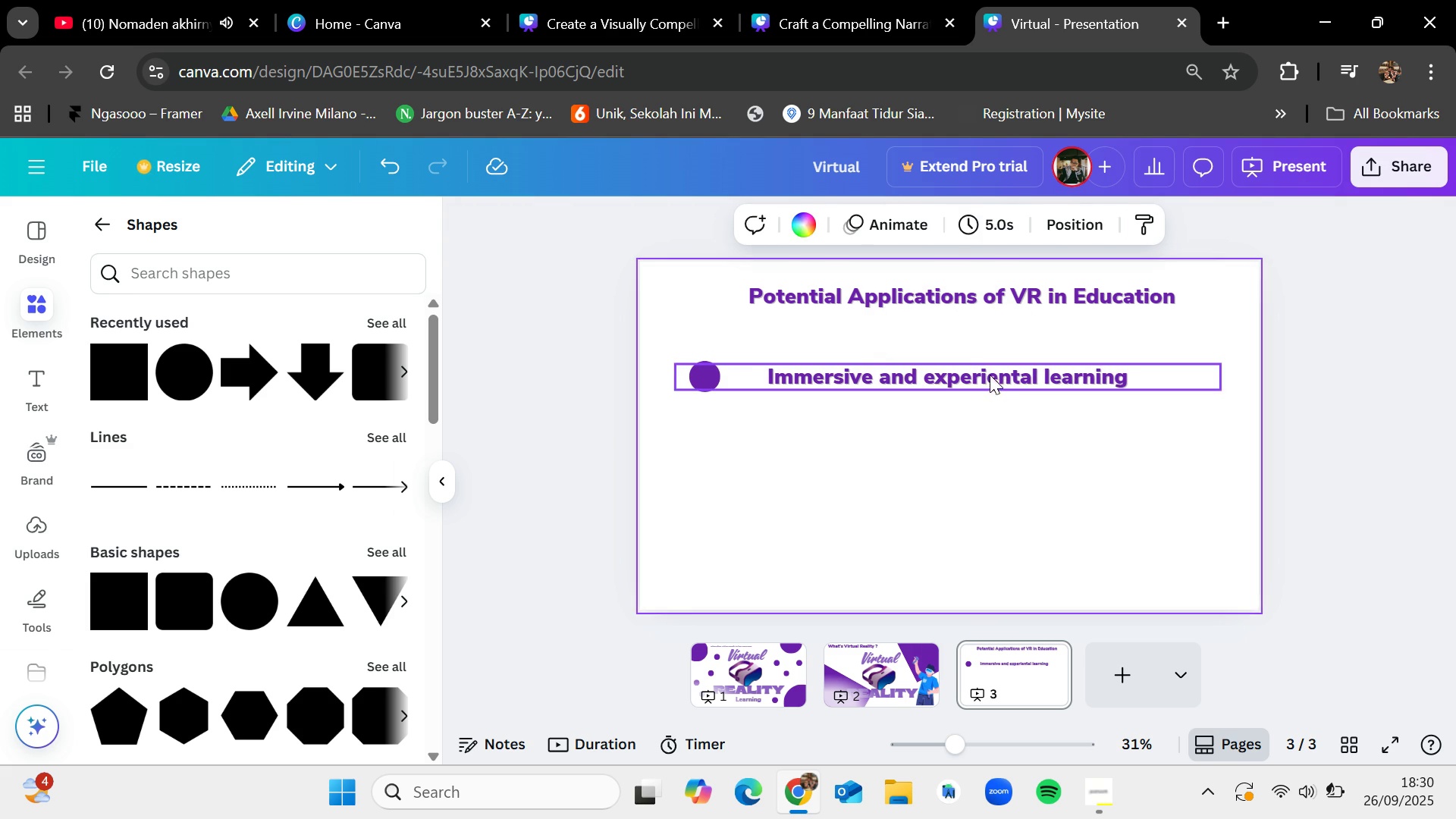 
left_click_drag(start_coordinate=[990, 375], to_coordinate=[962, 376])
 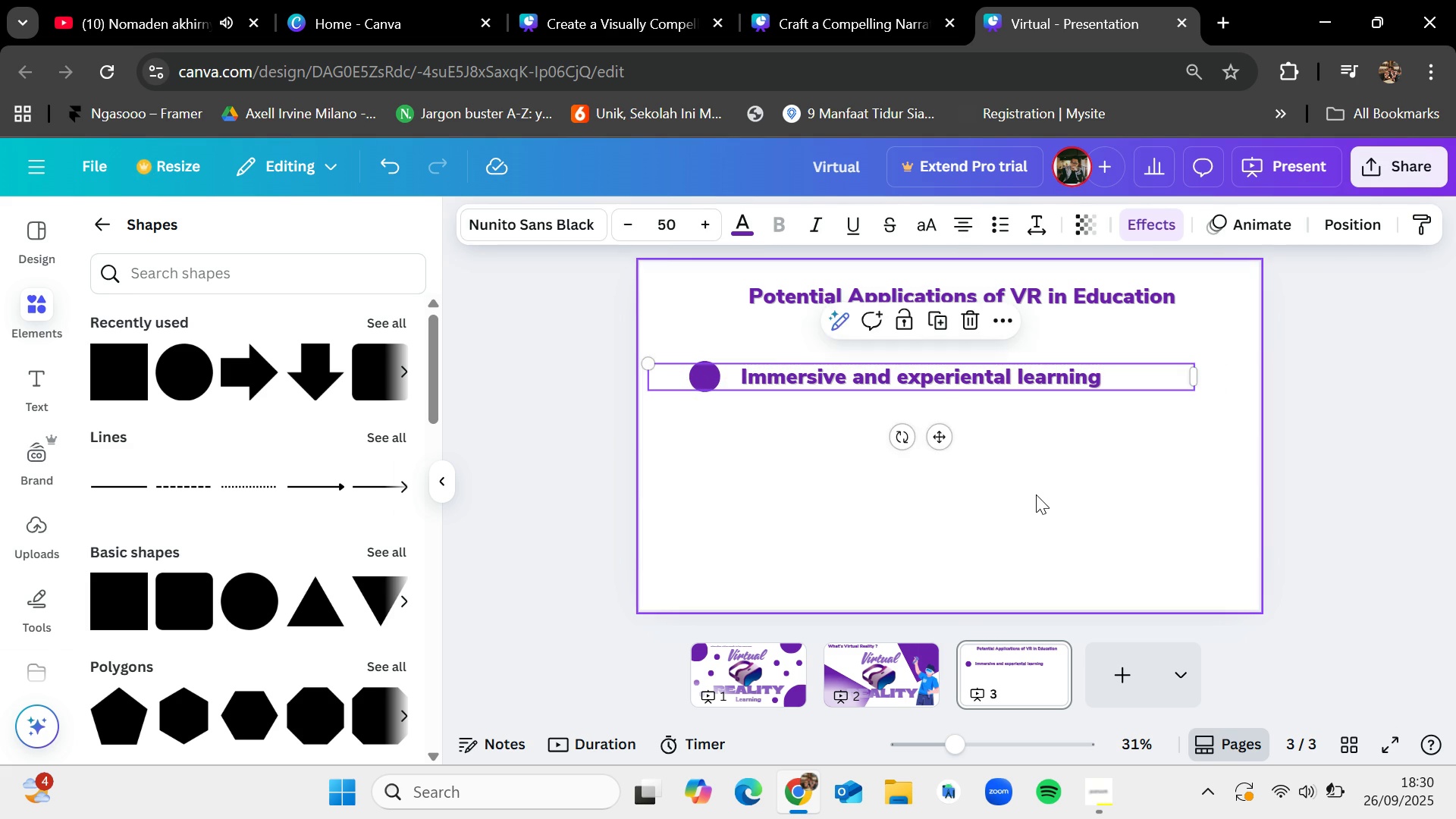 
left_click([1036, 494])
 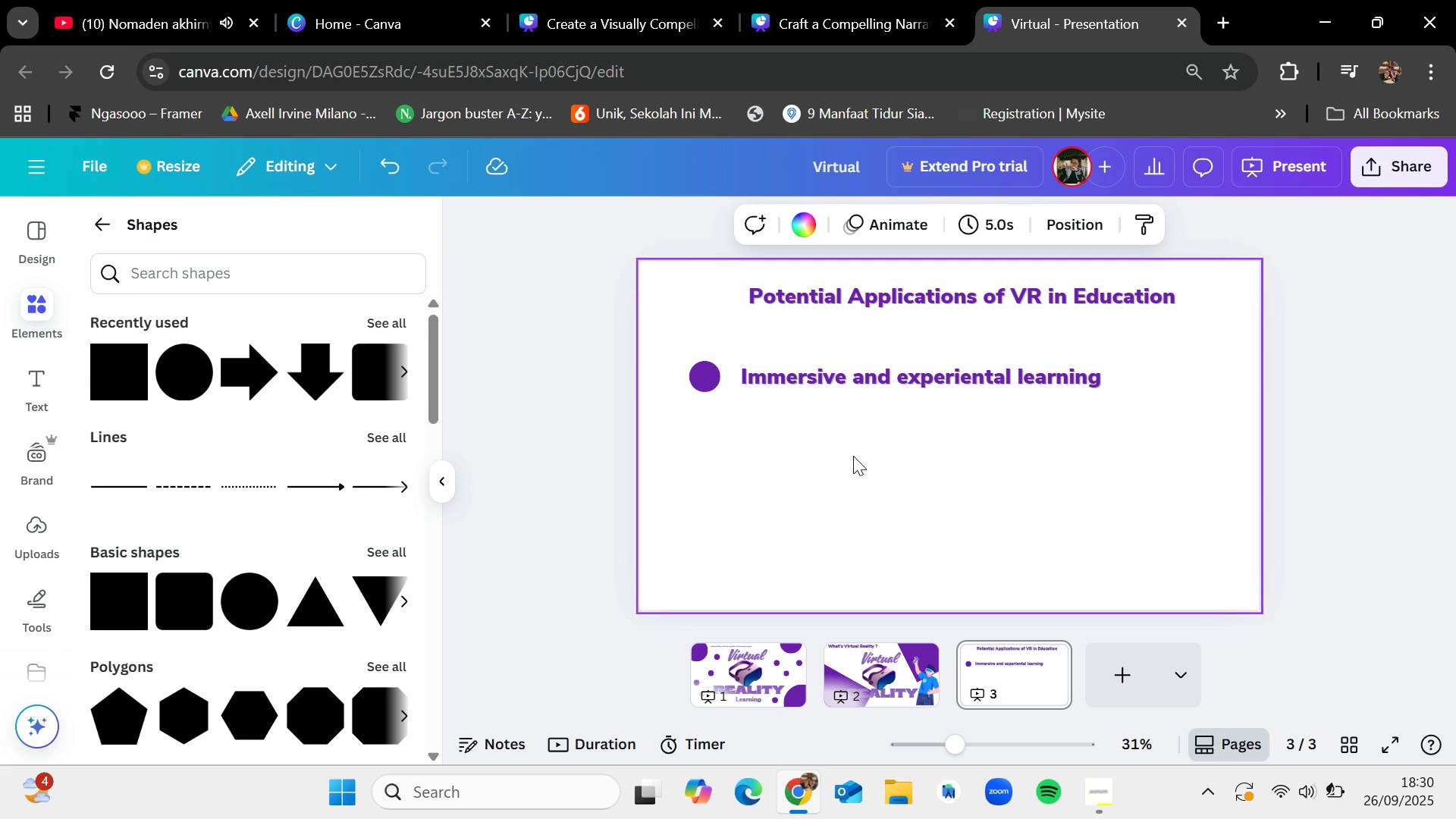 
wait(5.38)
 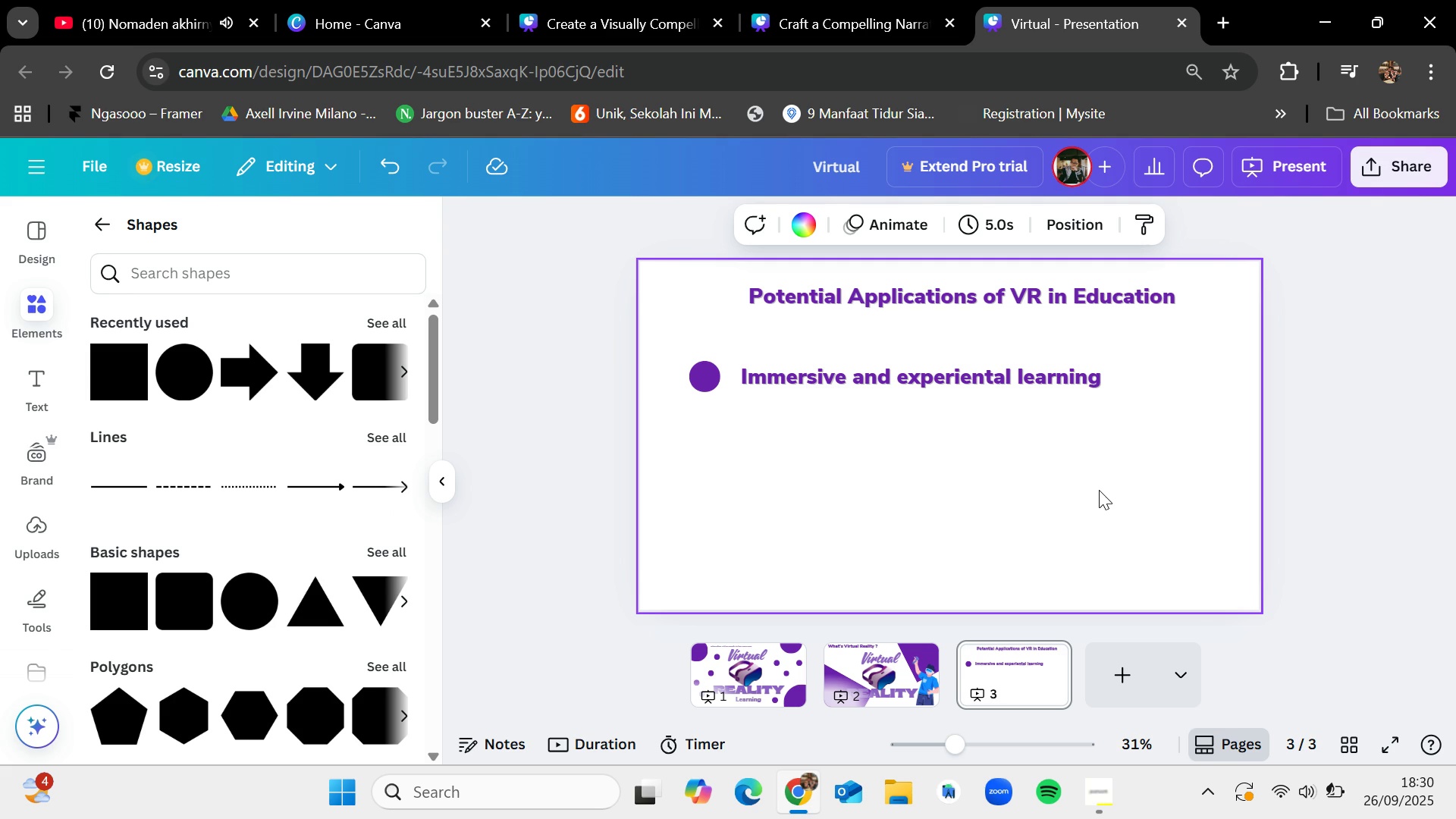 
left_click_drag(start_coordinate=[694, 347], to_coordinate=[1071, 381])
 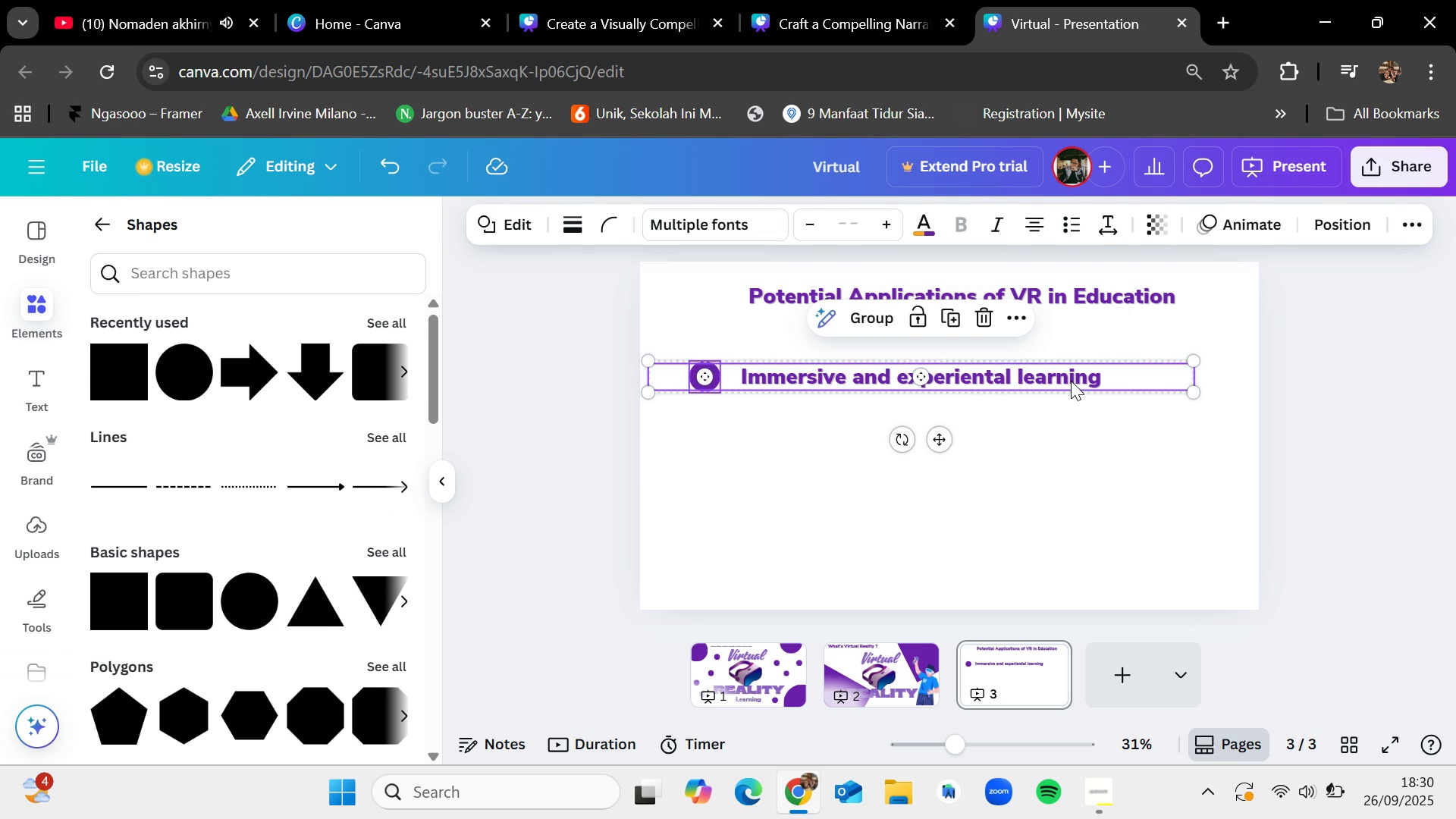 
key(Control+C)
 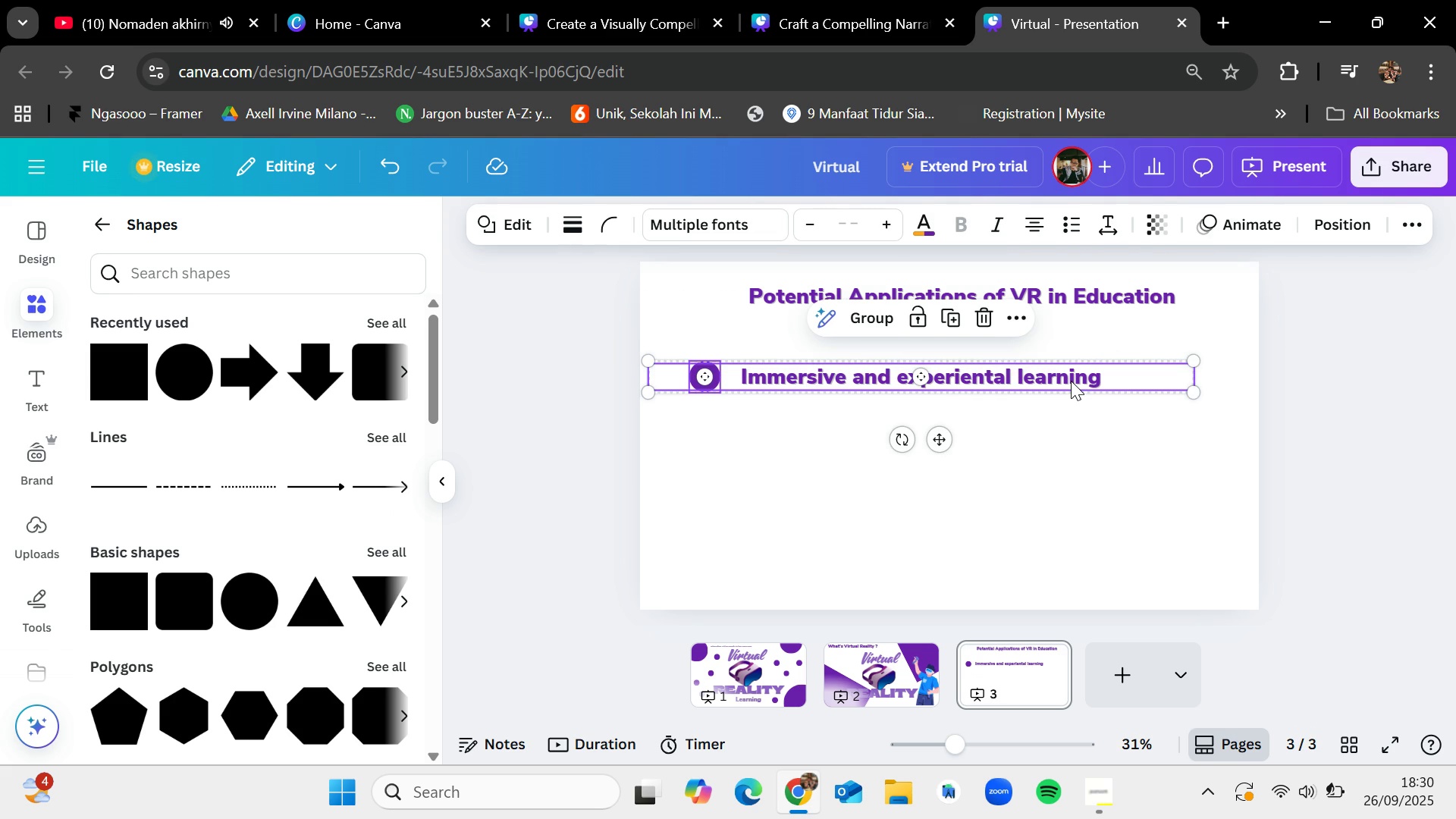 
key(Control+V)
 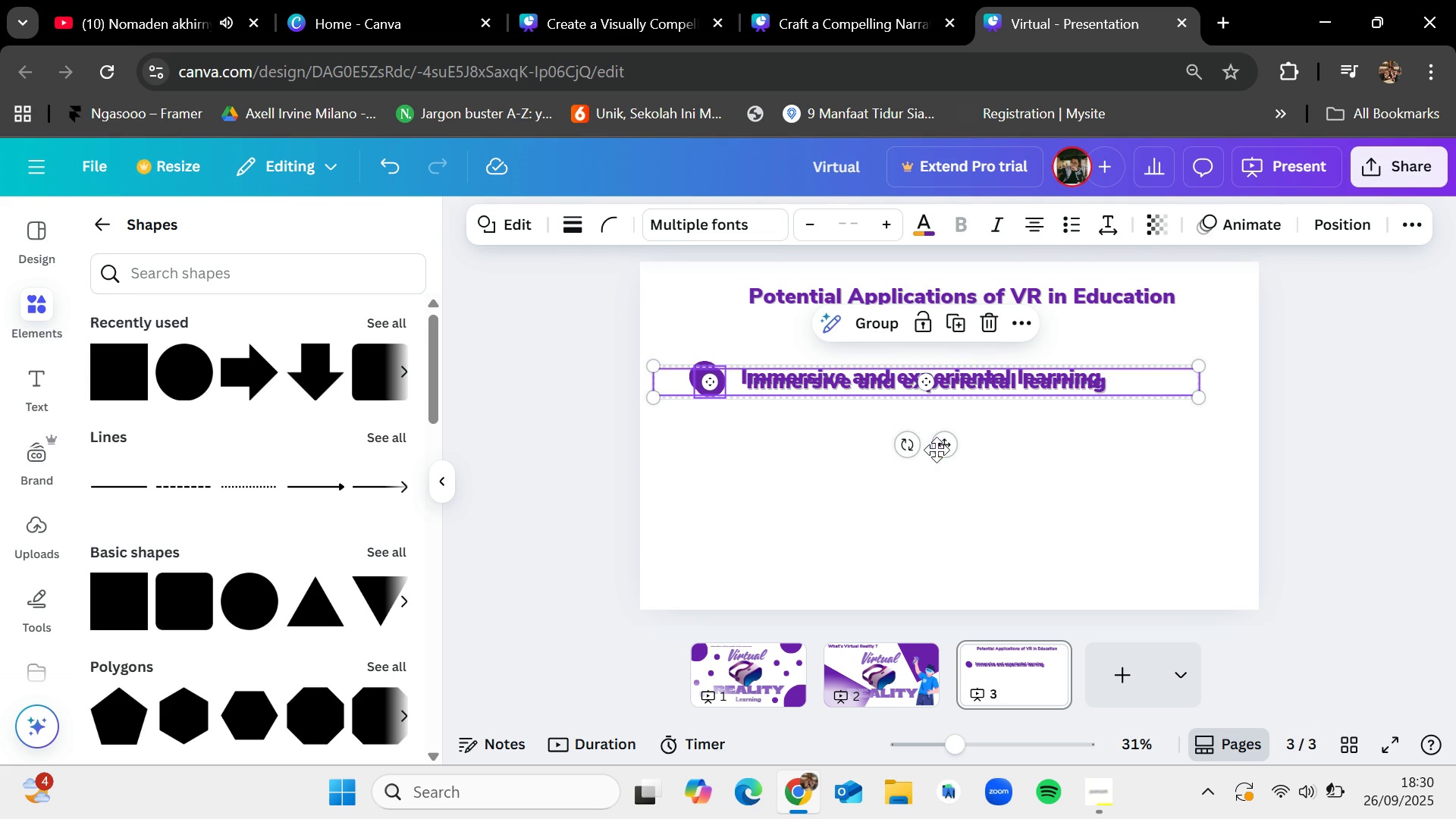 
left_click_drag(start_coordinate=[937, 446], to_coordinate=[935, 493])
 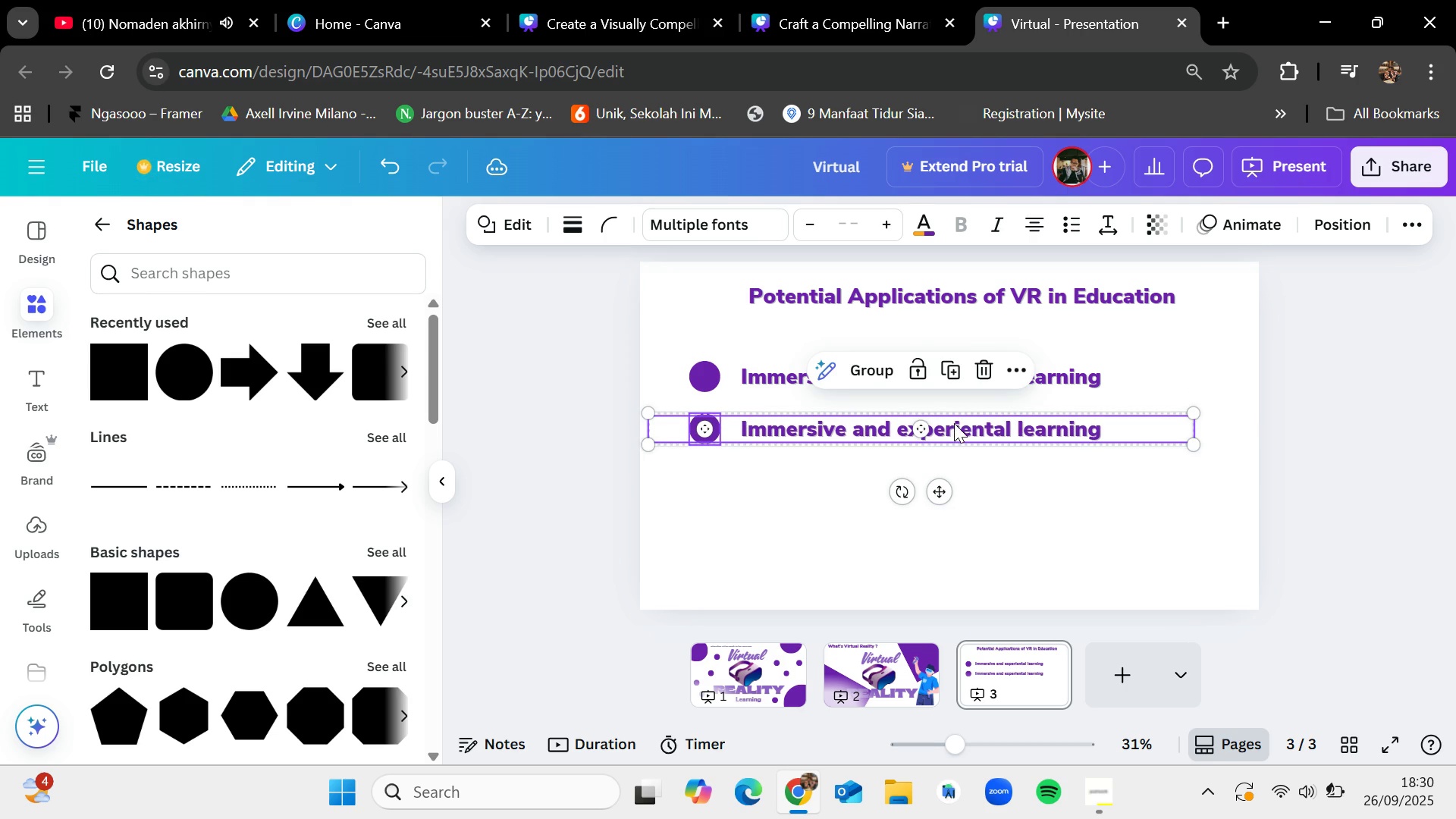 
double_click([954, 423])
 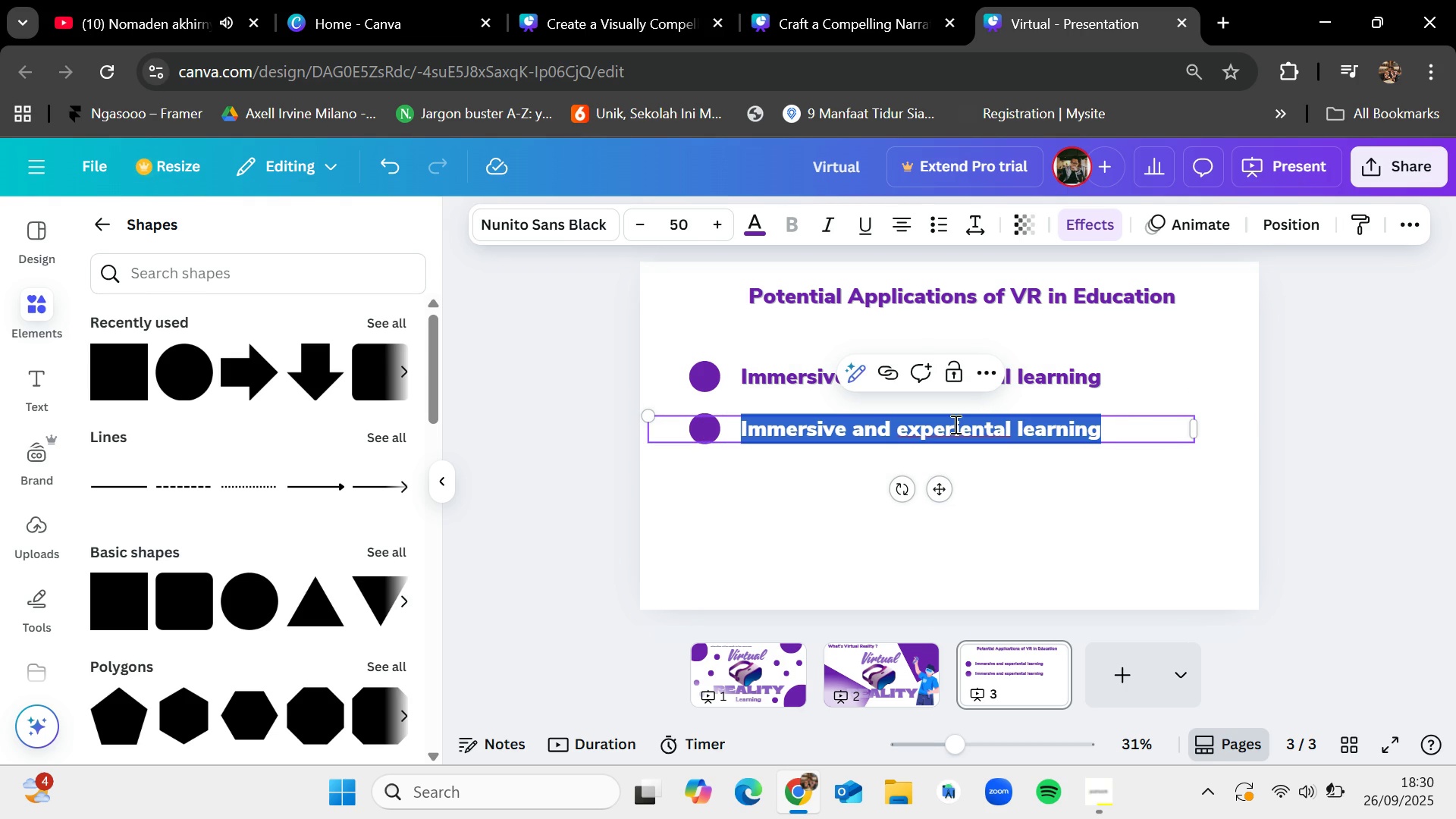 
key(Backspace)
type(Vu)
key(Backspace)
type(isualization of comples)
key(Backspace)
type(x and abstract concepts (STEM))
 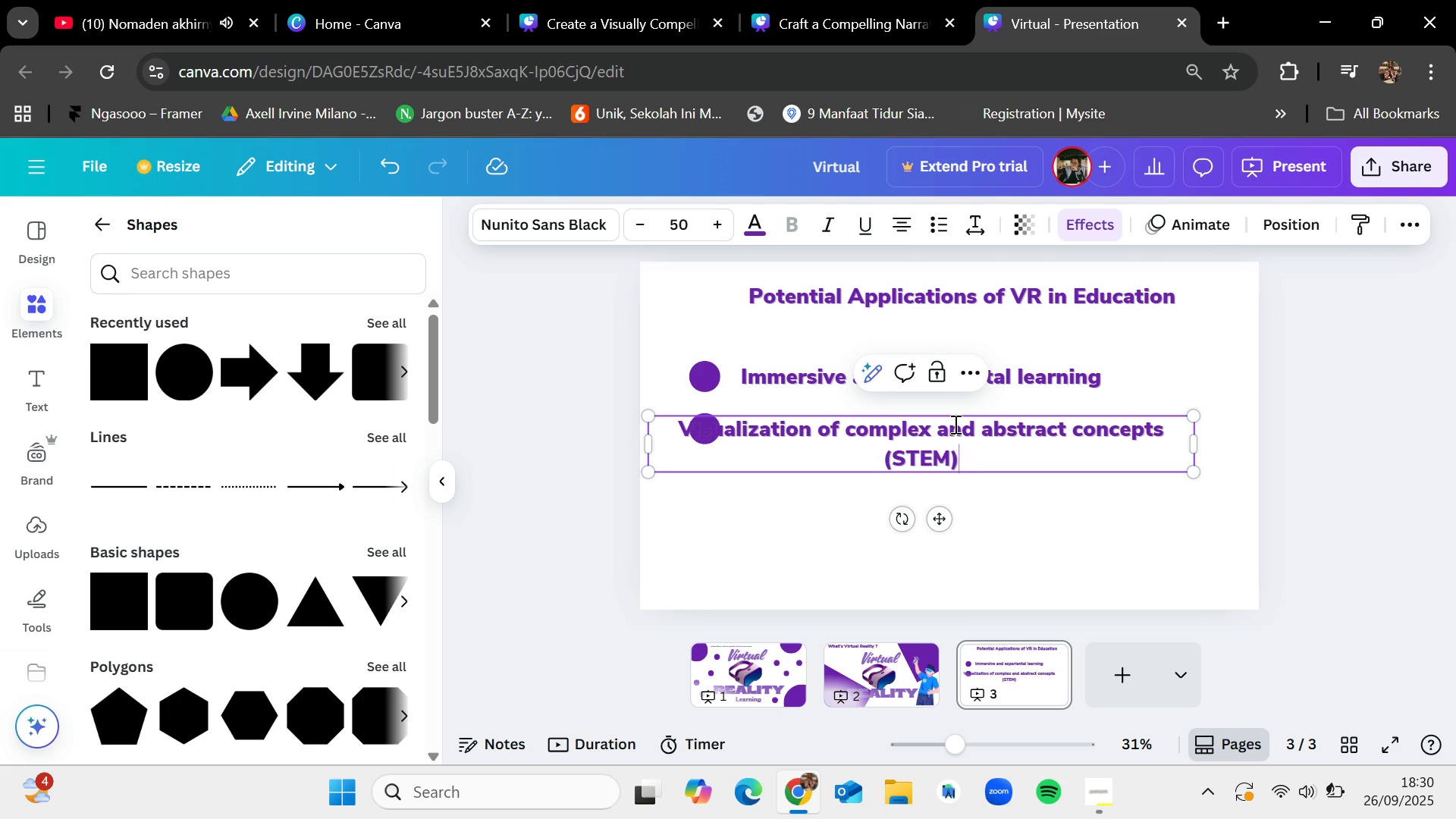 
left_click_drag(start_coordinate=[1199, 445], to_coordinate=[1247, 446])
 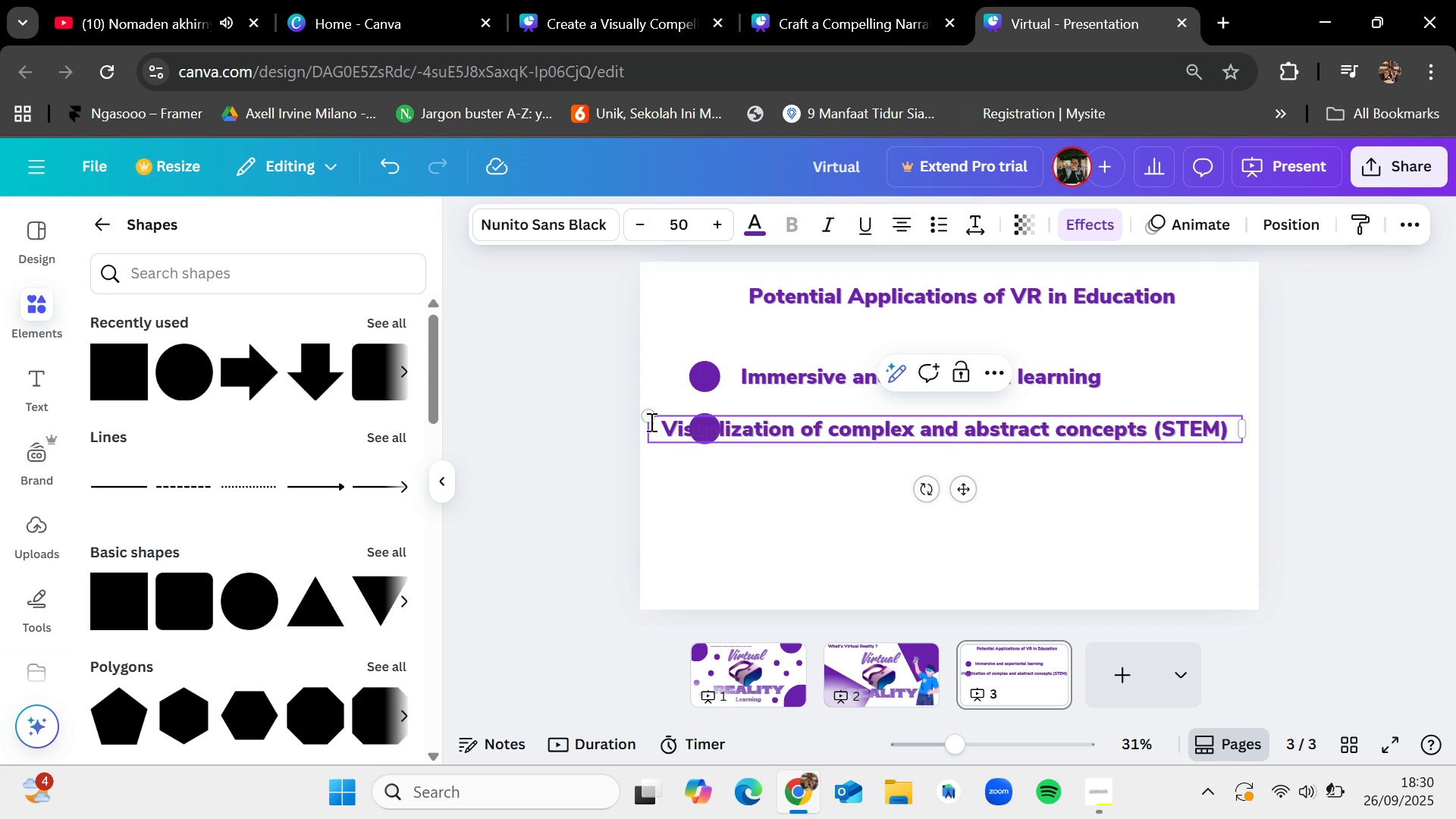 
left_click_drag(start_coordinate=[650, 419], to_coordinate=[727, 422])
 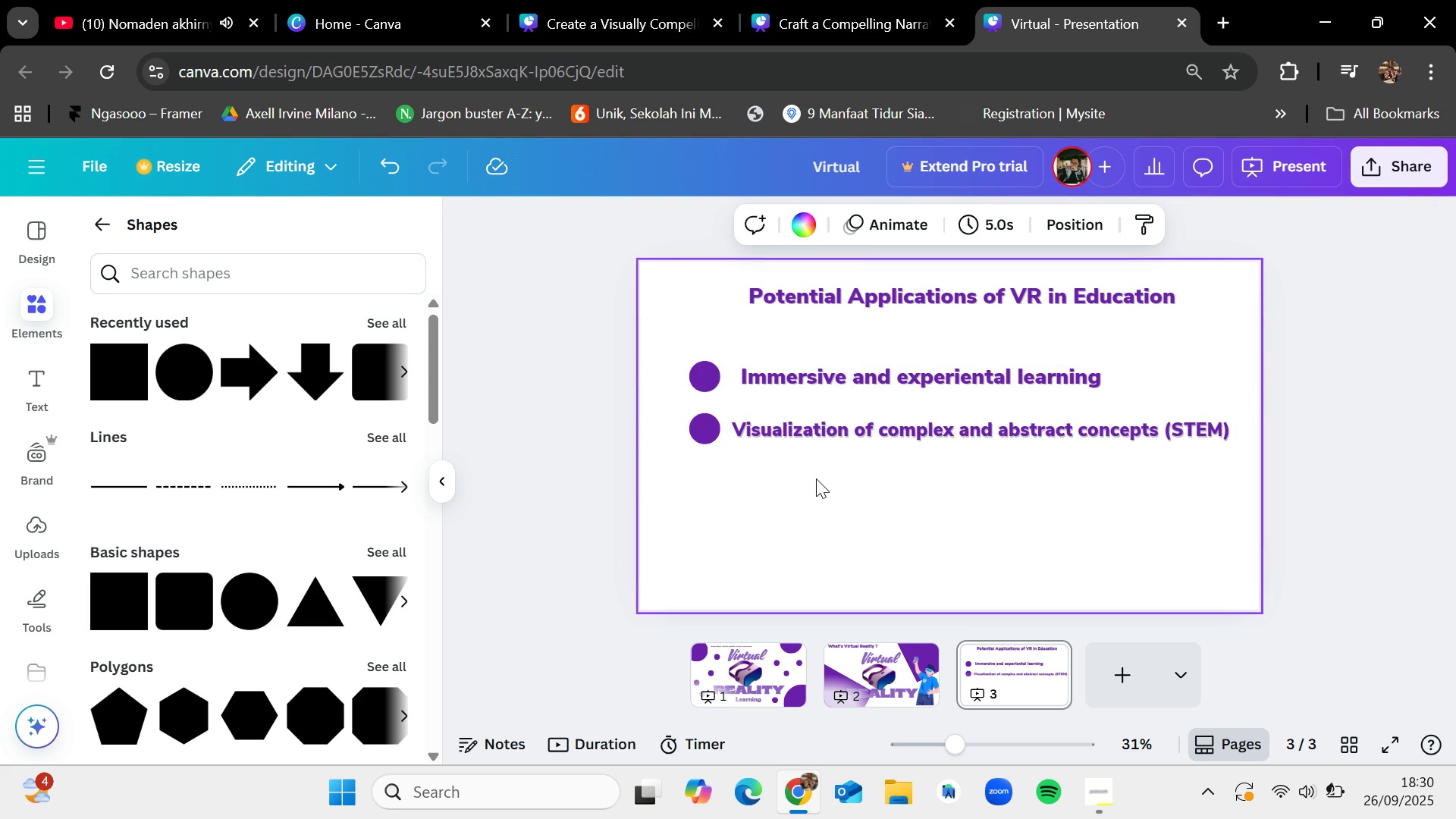 
key(Control+V)
 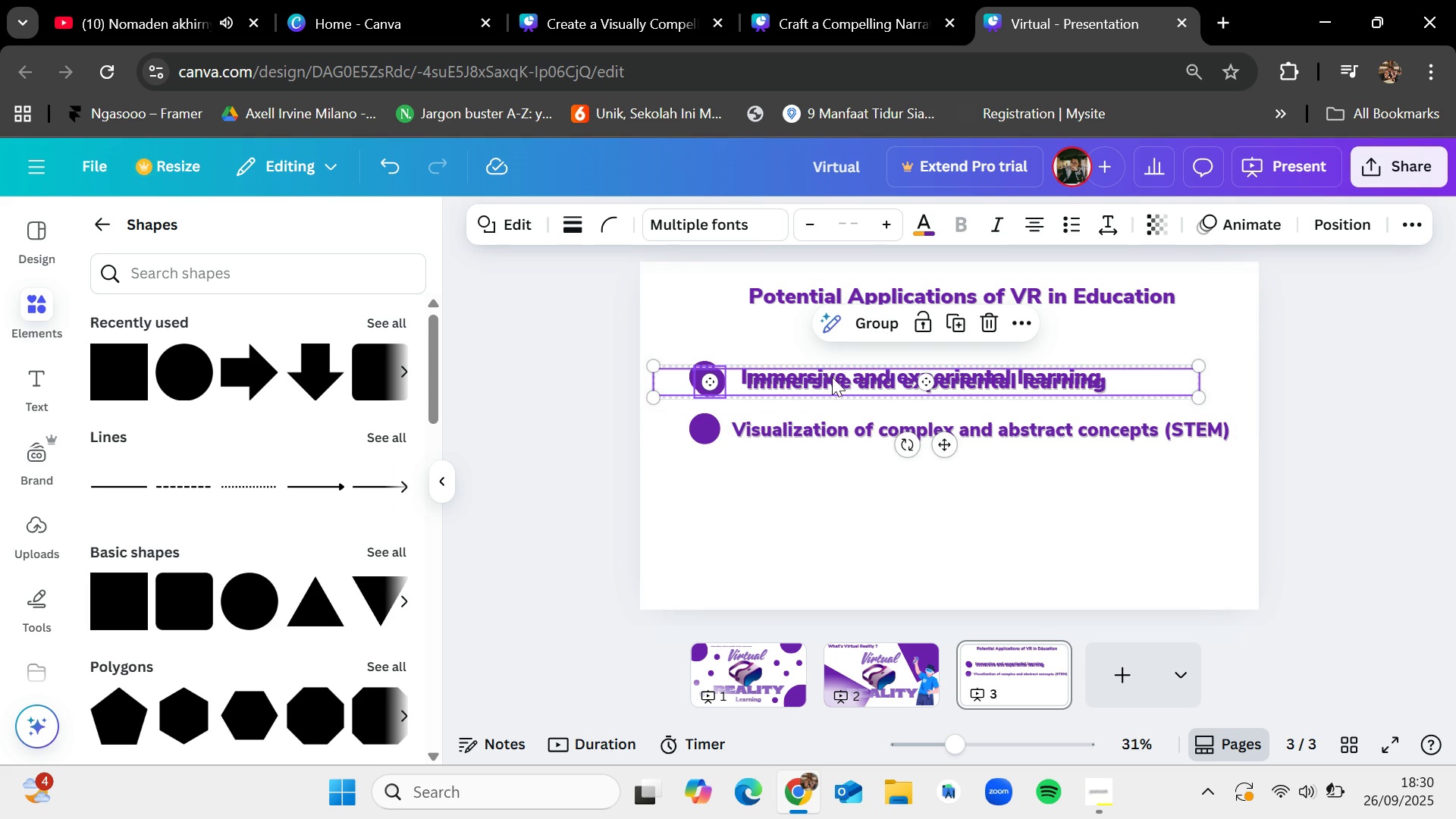 
left_click_drag(start_coordinate=[832, 377], to_coordinate=[830, 481])
 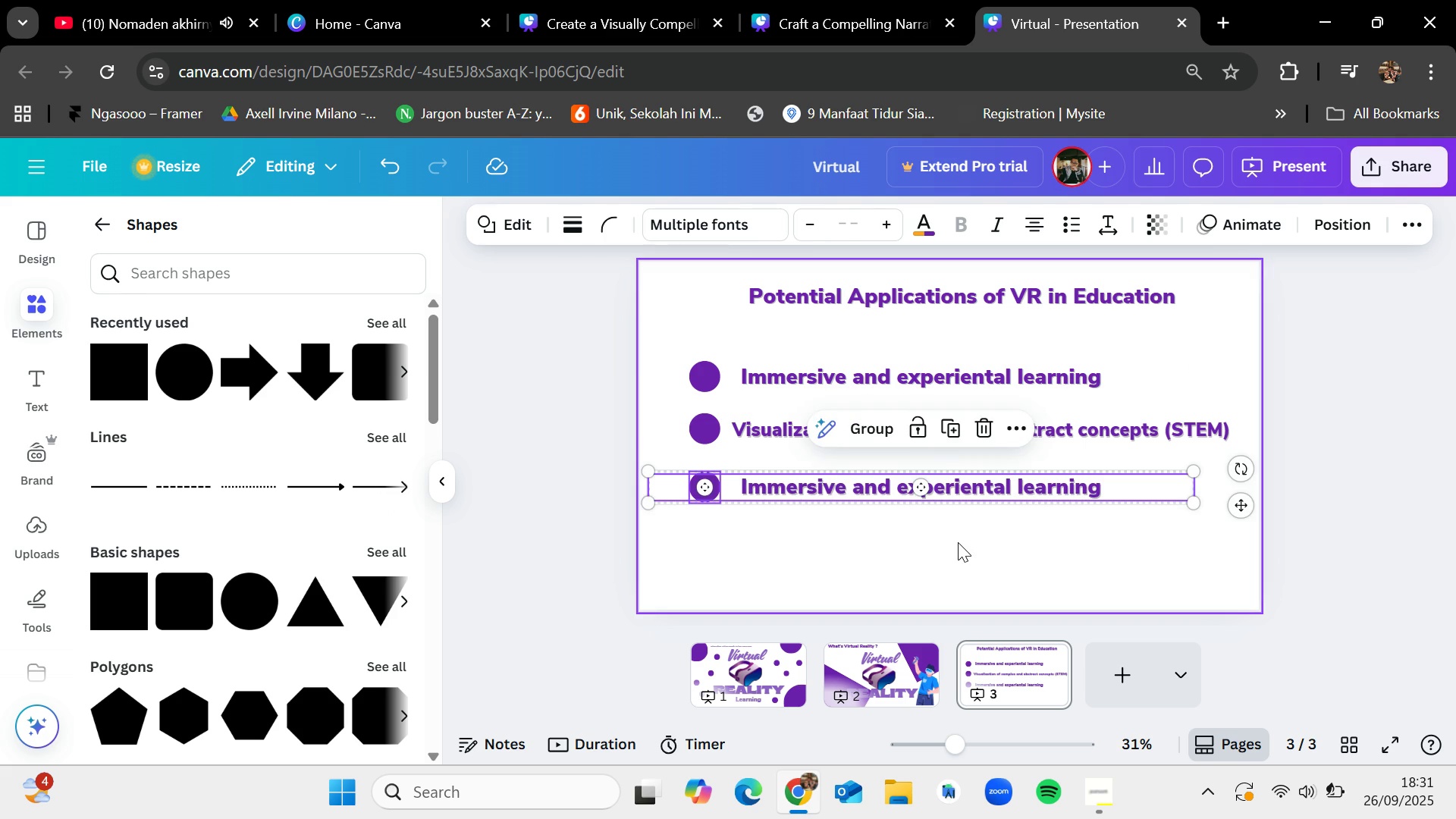 
left_click([958, 542])
 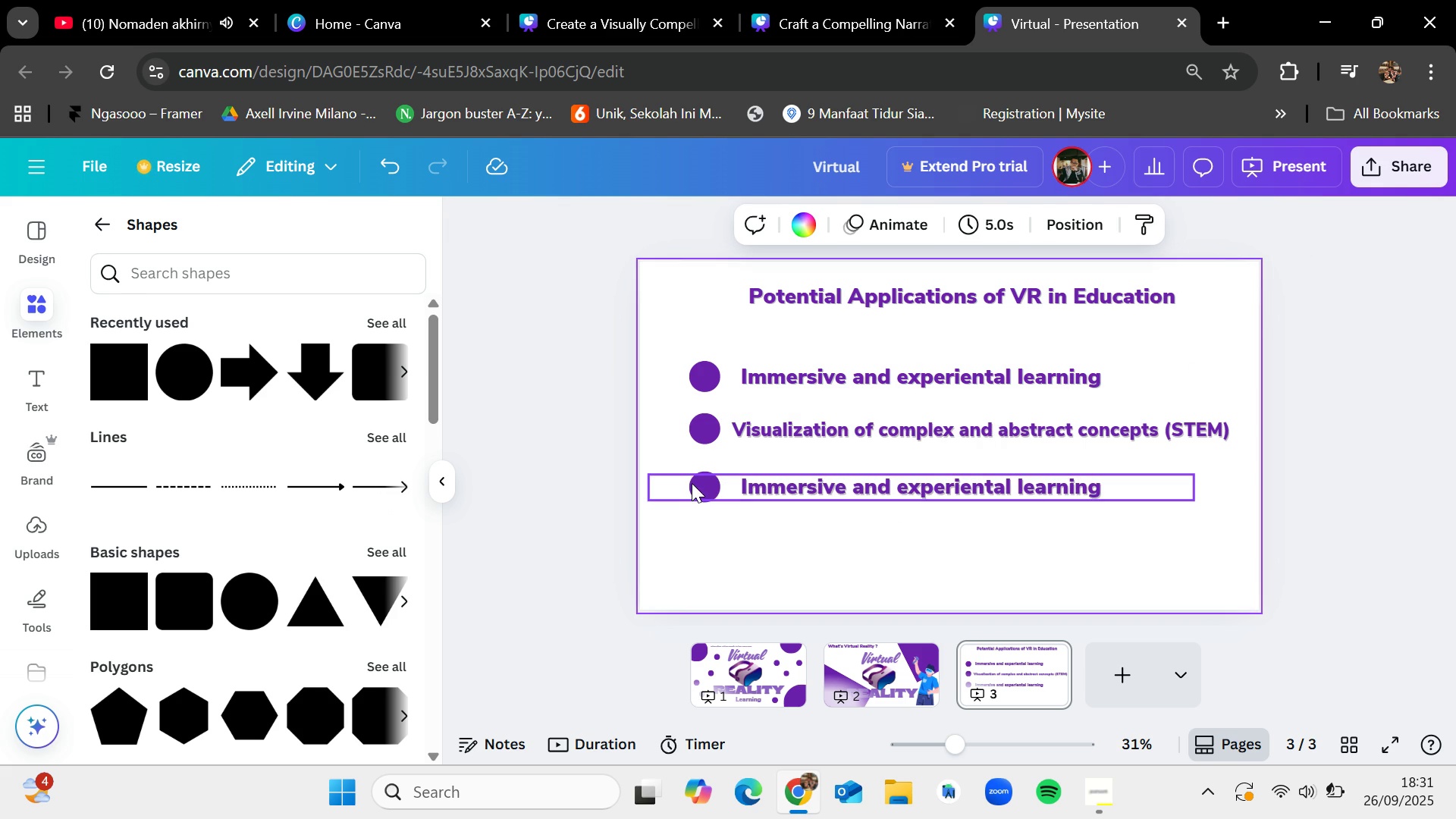 
left_click_drag(start_coordinate=[692, 482], to_coordinate=[694, 474])
 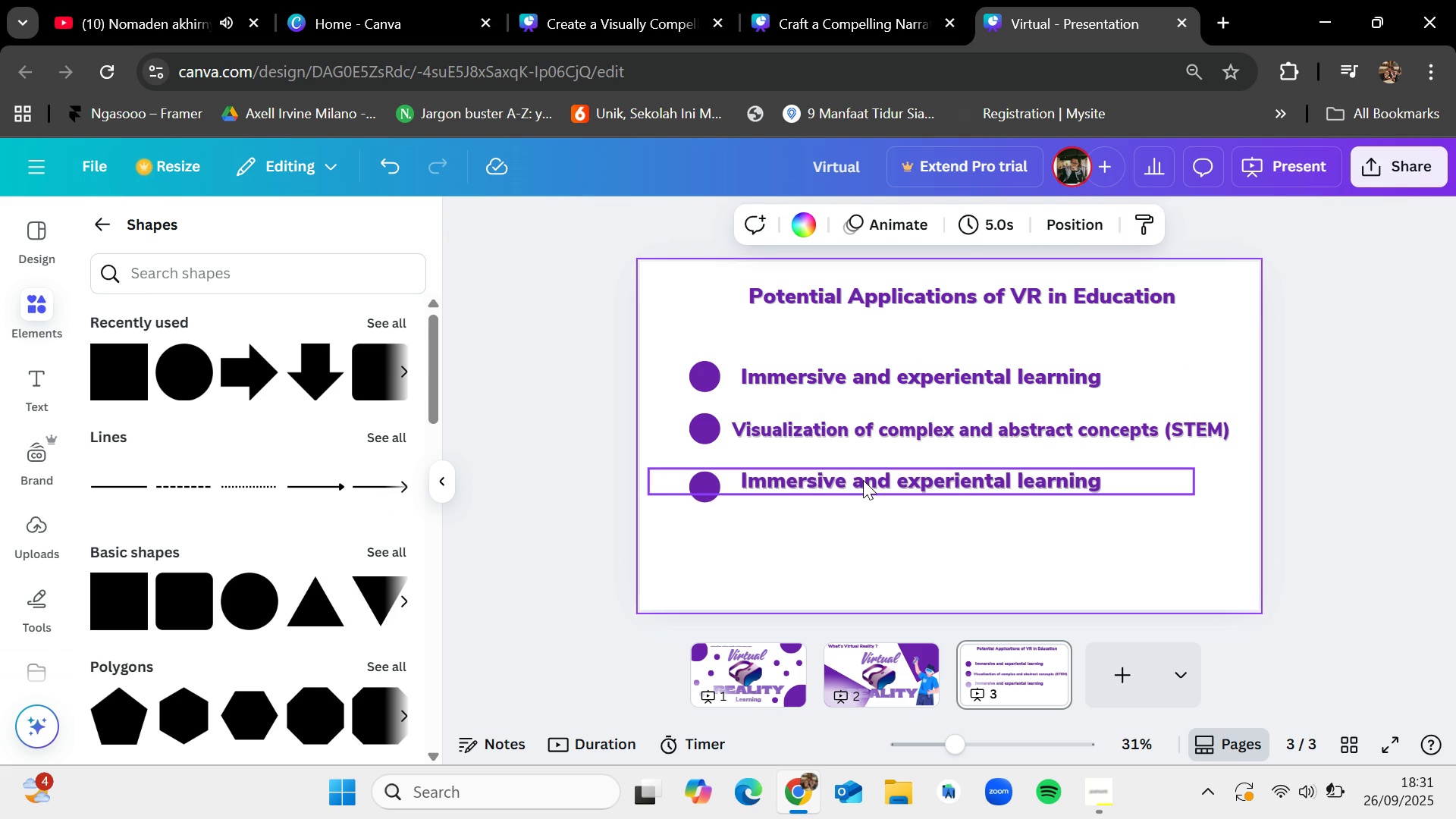 
wait(6.35)
 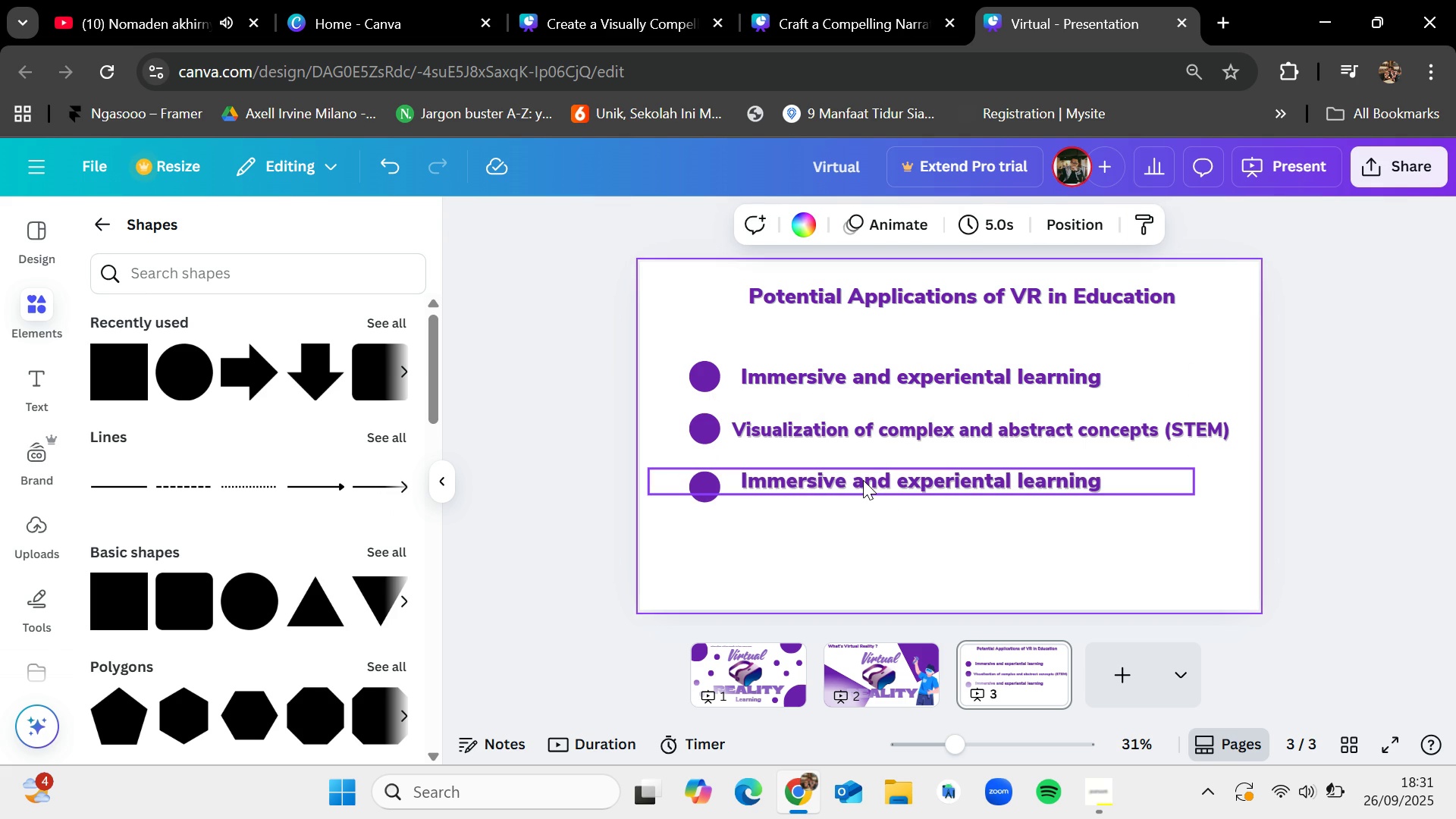 
double_click([863, 480])
 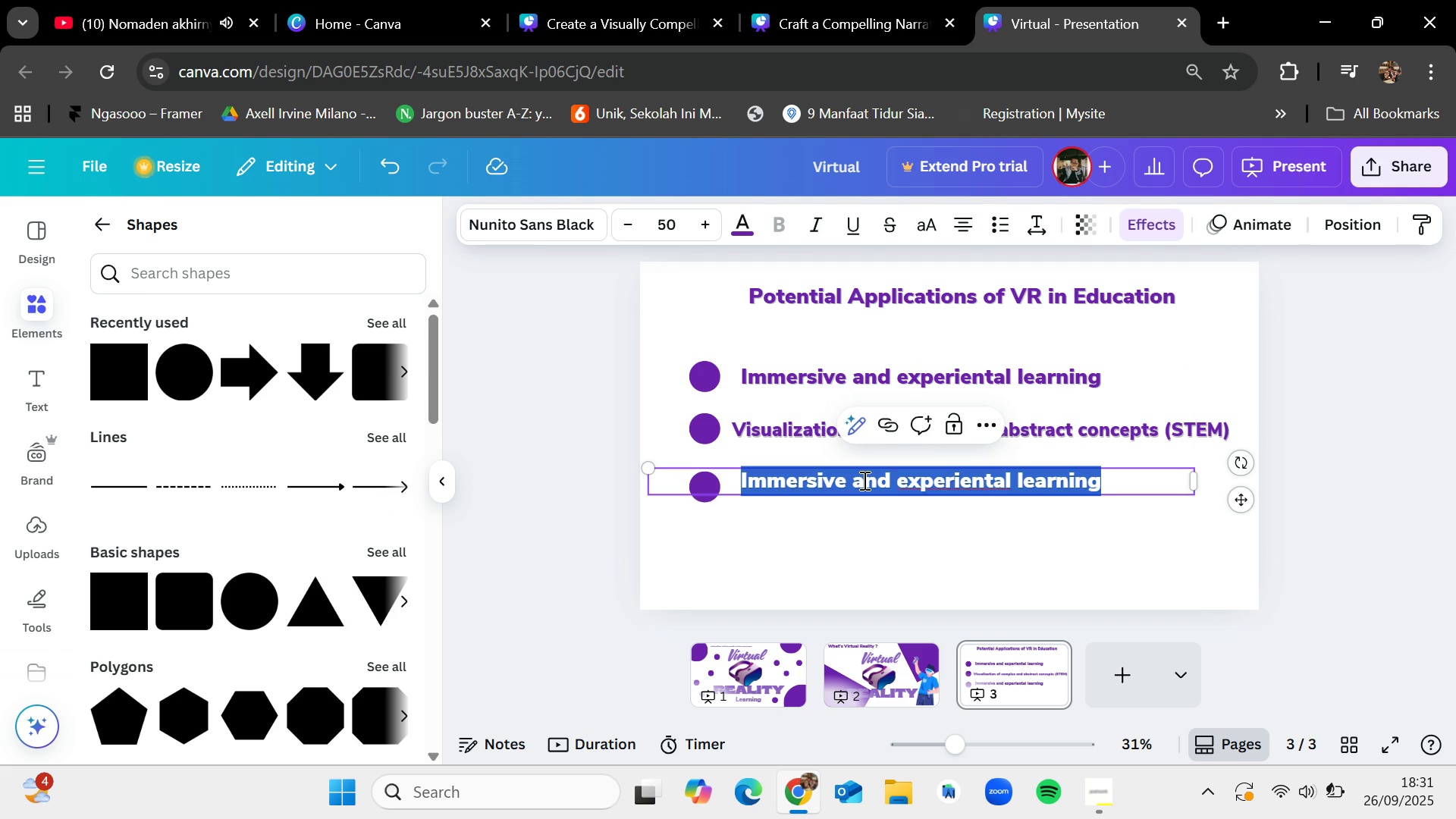 
key(Backspace)
type(Emphaty)
key(Backspace)
key(Backspace)
key(Backspace)
key(Backspace)
type(athy and cultural competence)
 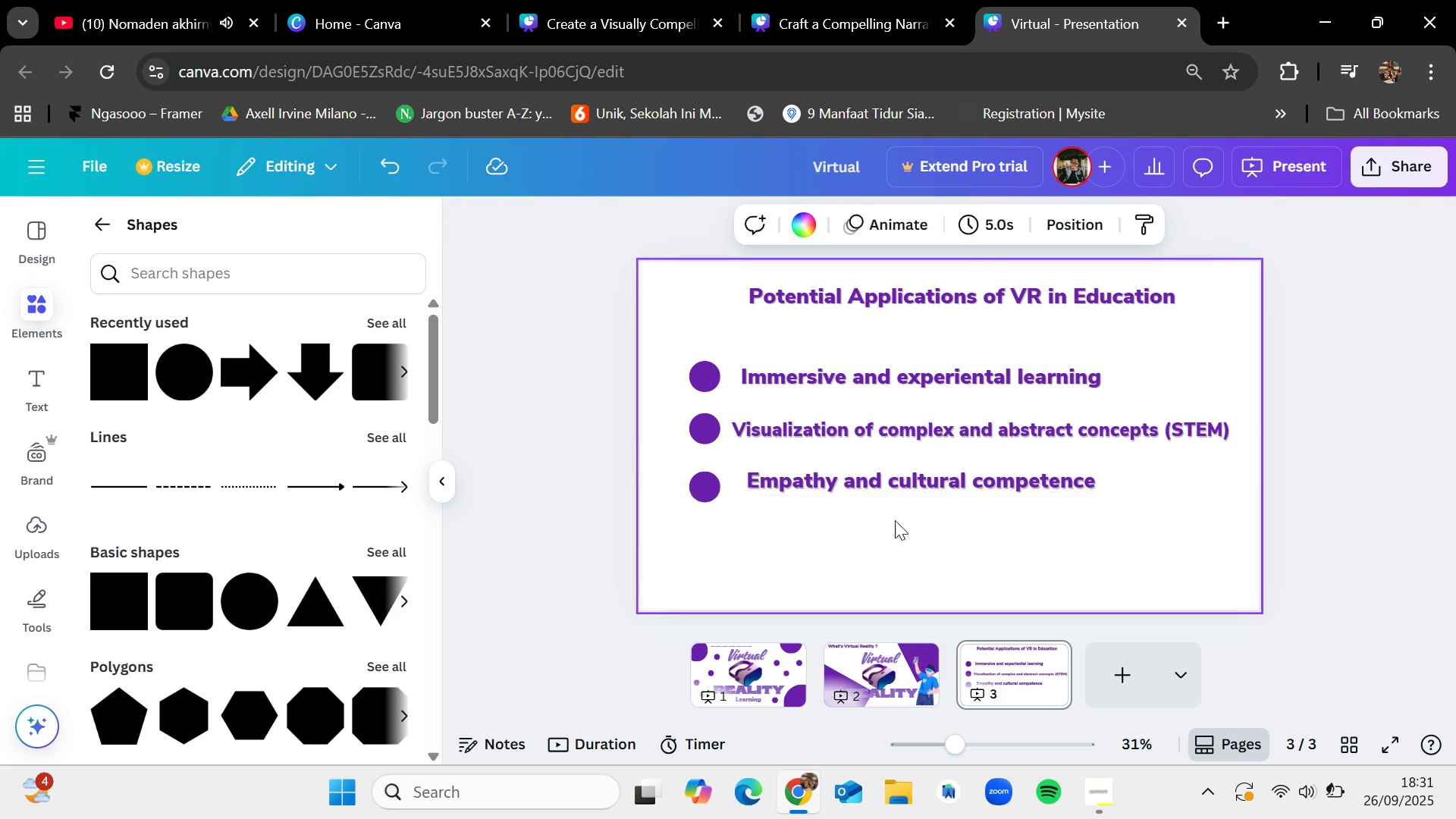 
left_click_drag(start_coordinate=[881, 484], to_coordinate=[881, 493])
 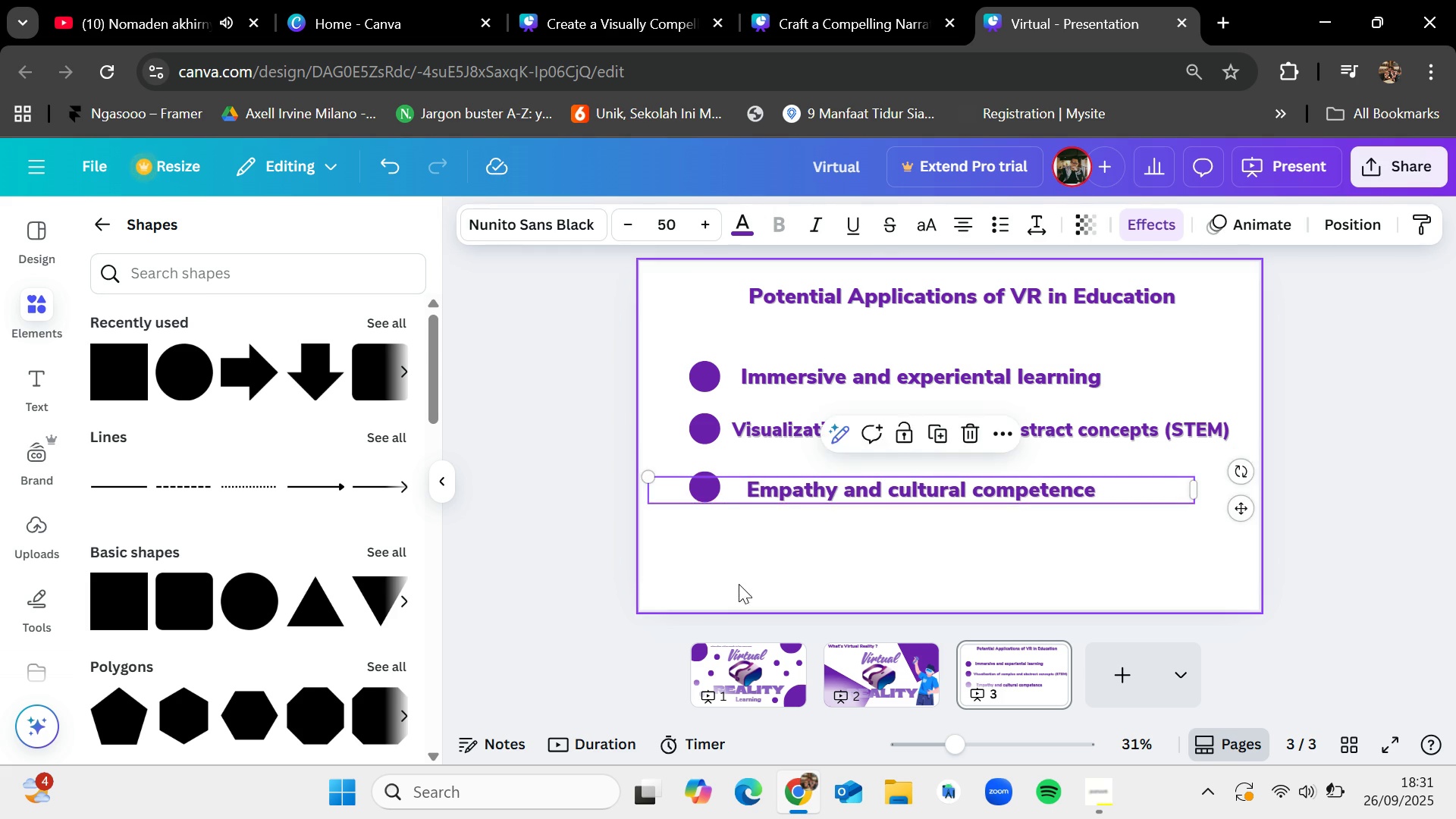 
left_click([739, 584])
 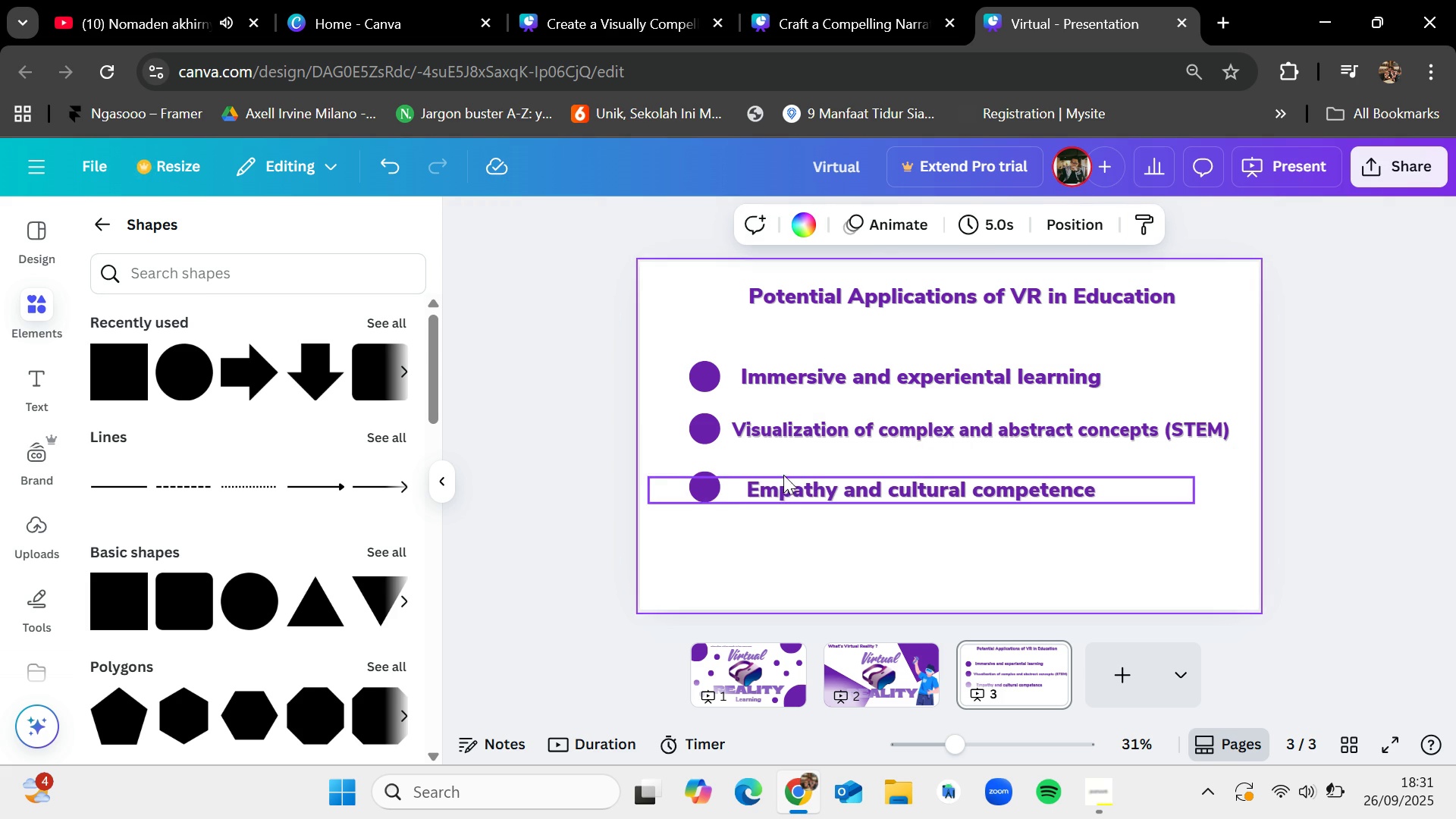 
left_click_drag(start_coordinate=[790, 487], to_coordinate=[786, 482])
 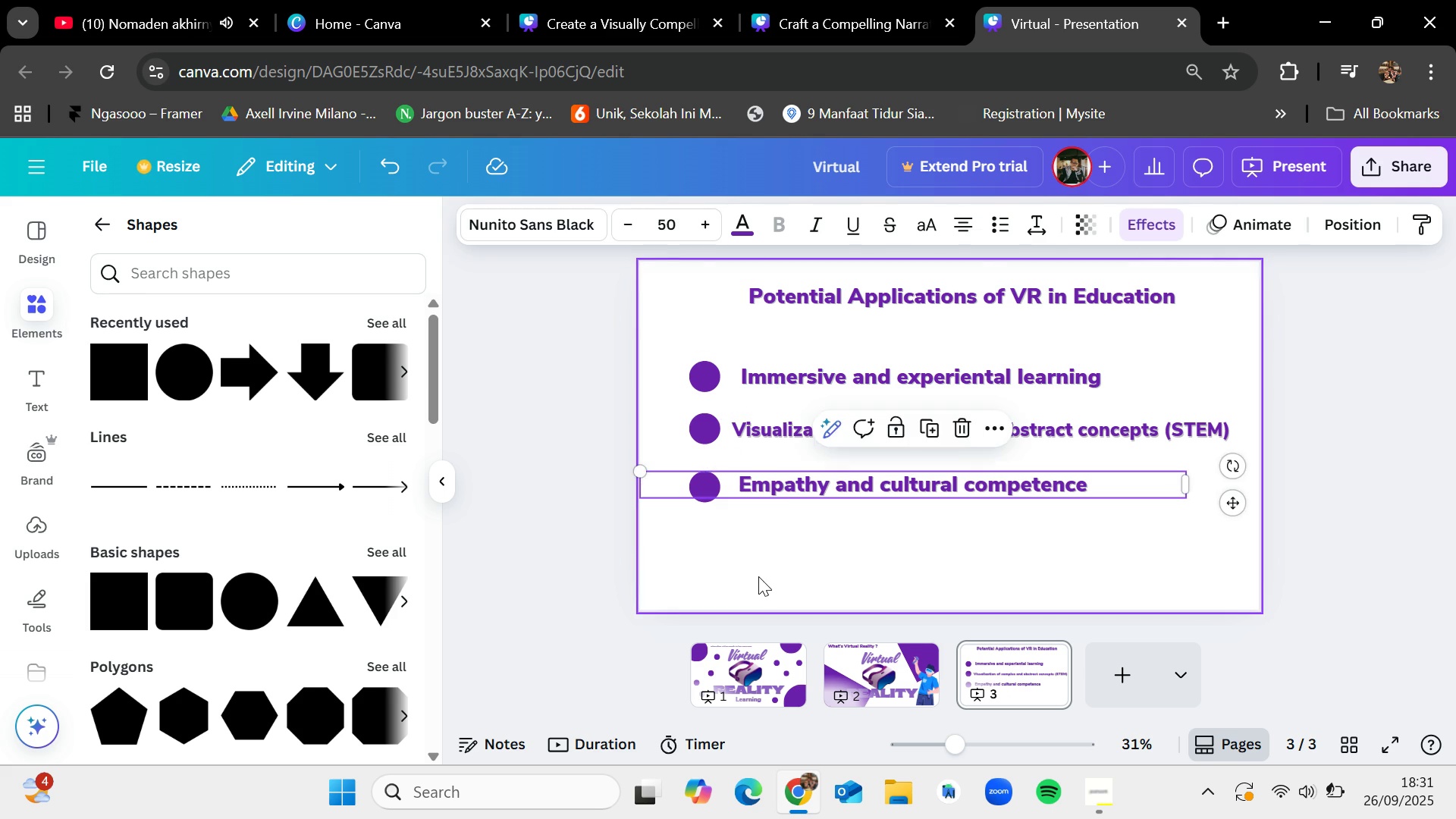 
left_click([758, 576])
 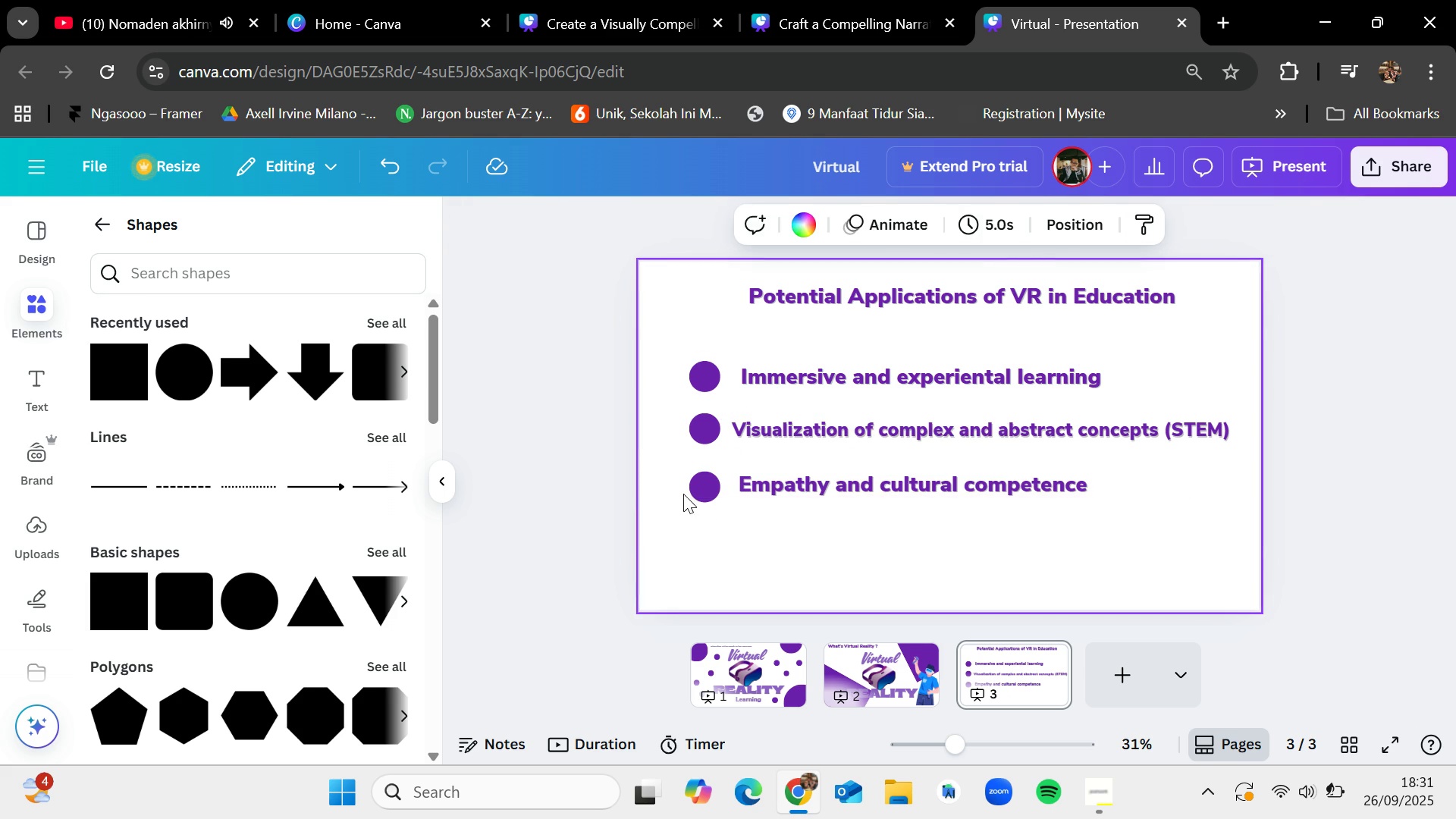 
left_click_drag(start_coordinate=[683, 488], to_coordinate=[677, 493])
 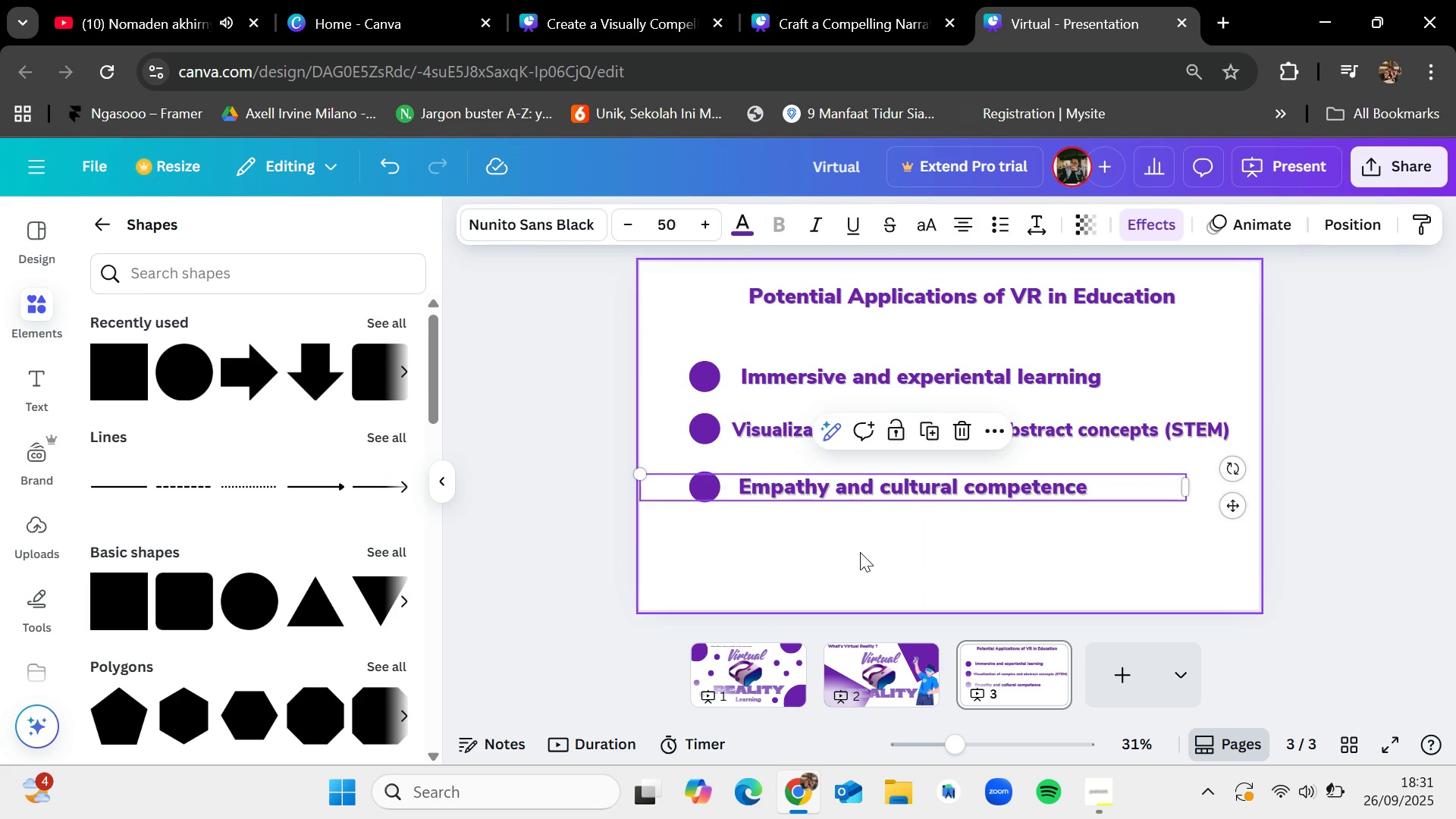 
left_click_drag(start_coordinate=[861, 555], to_coordinate=[704, 488])
 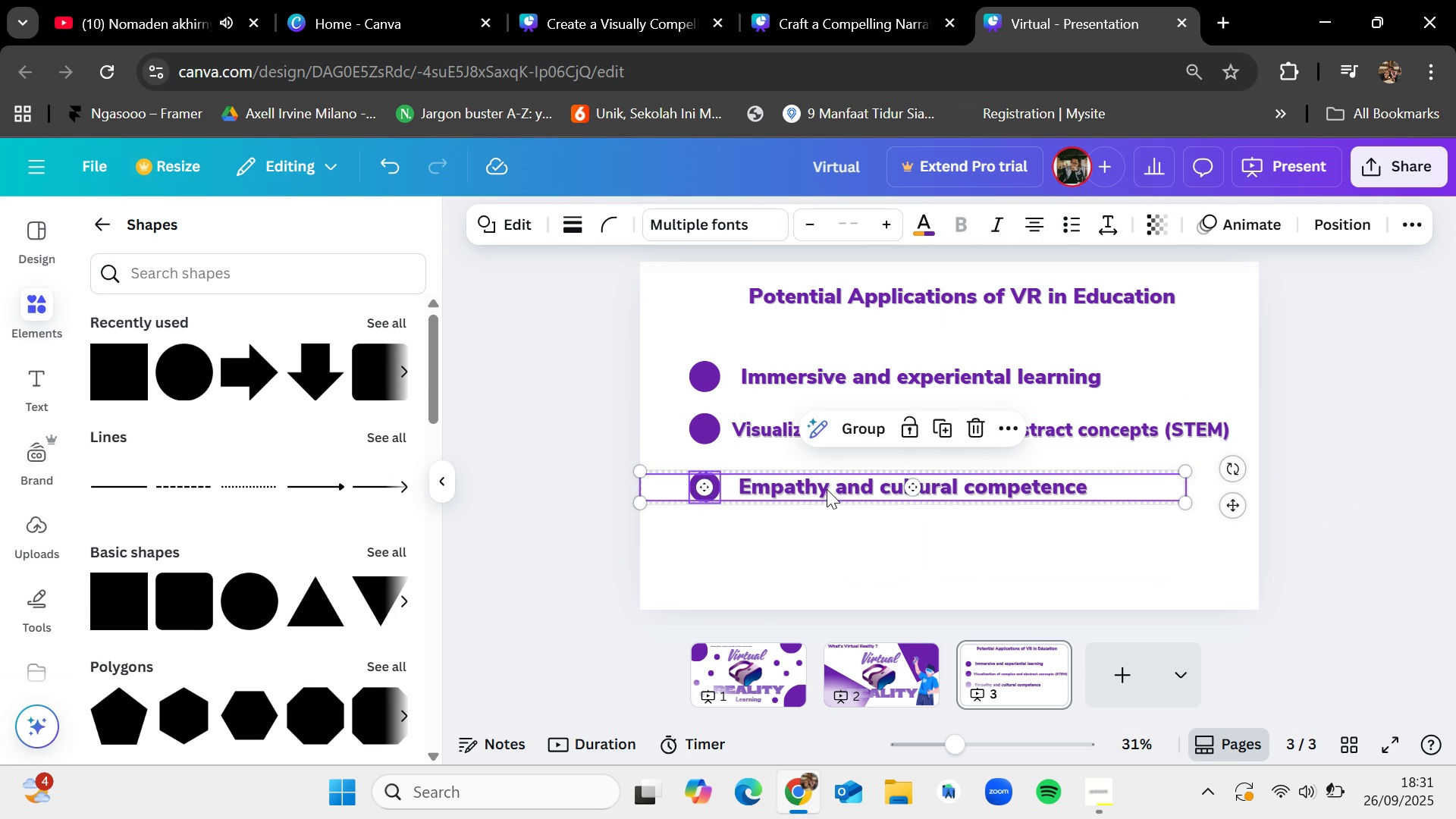 
left_click_drag(start_coordinate=[826, 488], to_coordinate=[828, 479])
 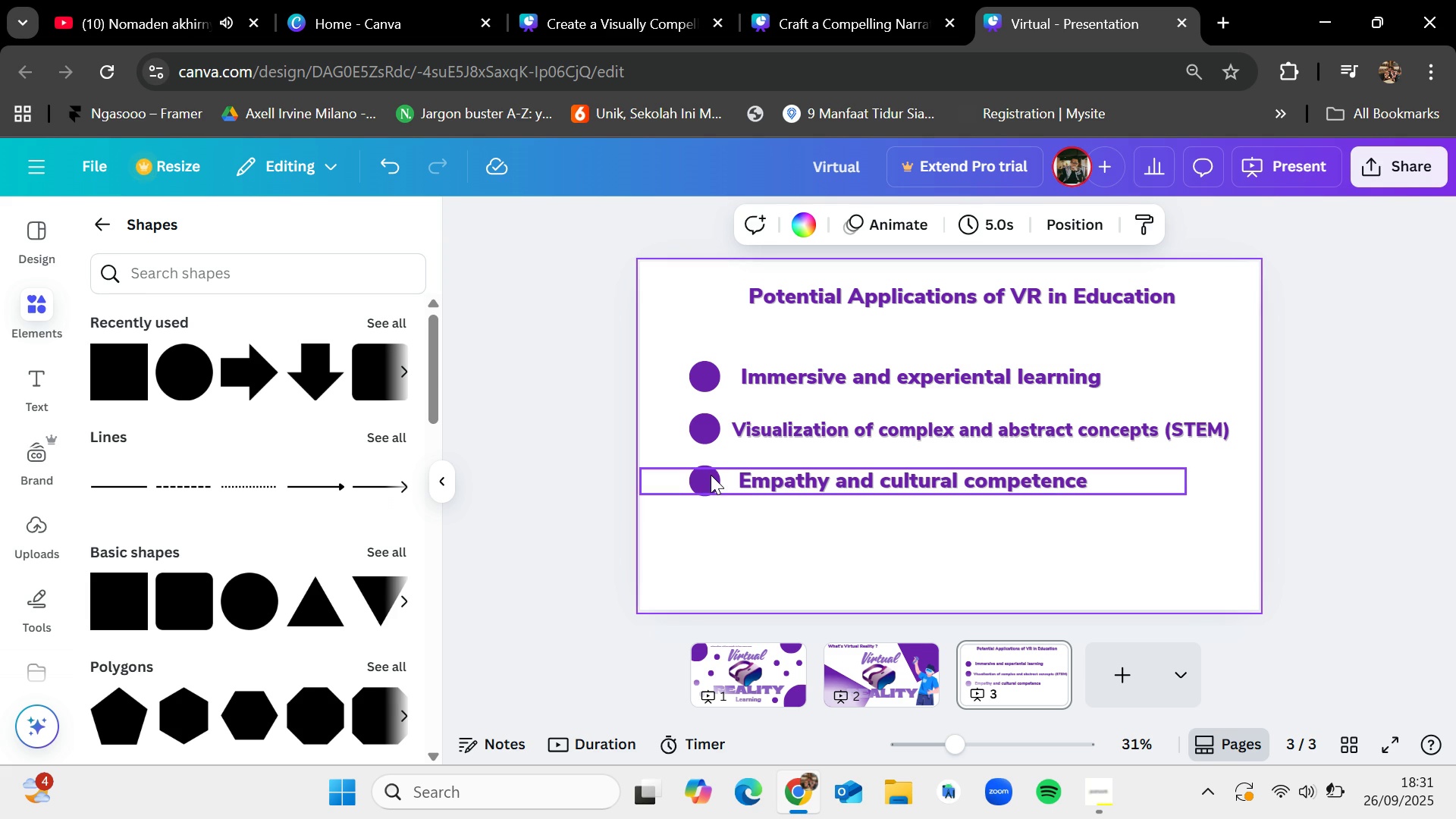 
wait(5.02)
 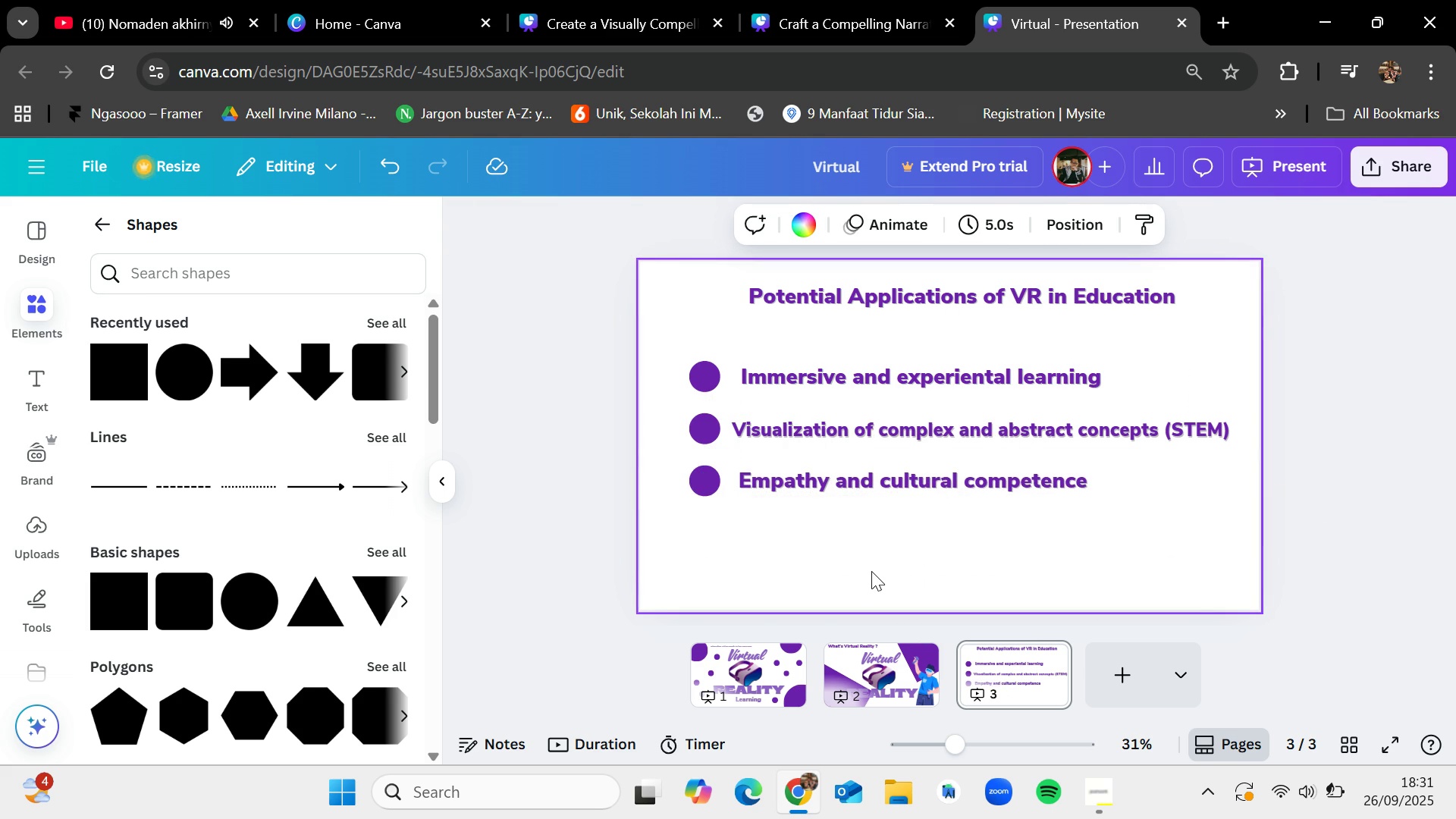 
left_click_drag(start_coordinate=[847, 541], to_coordinate=[705, 486])
 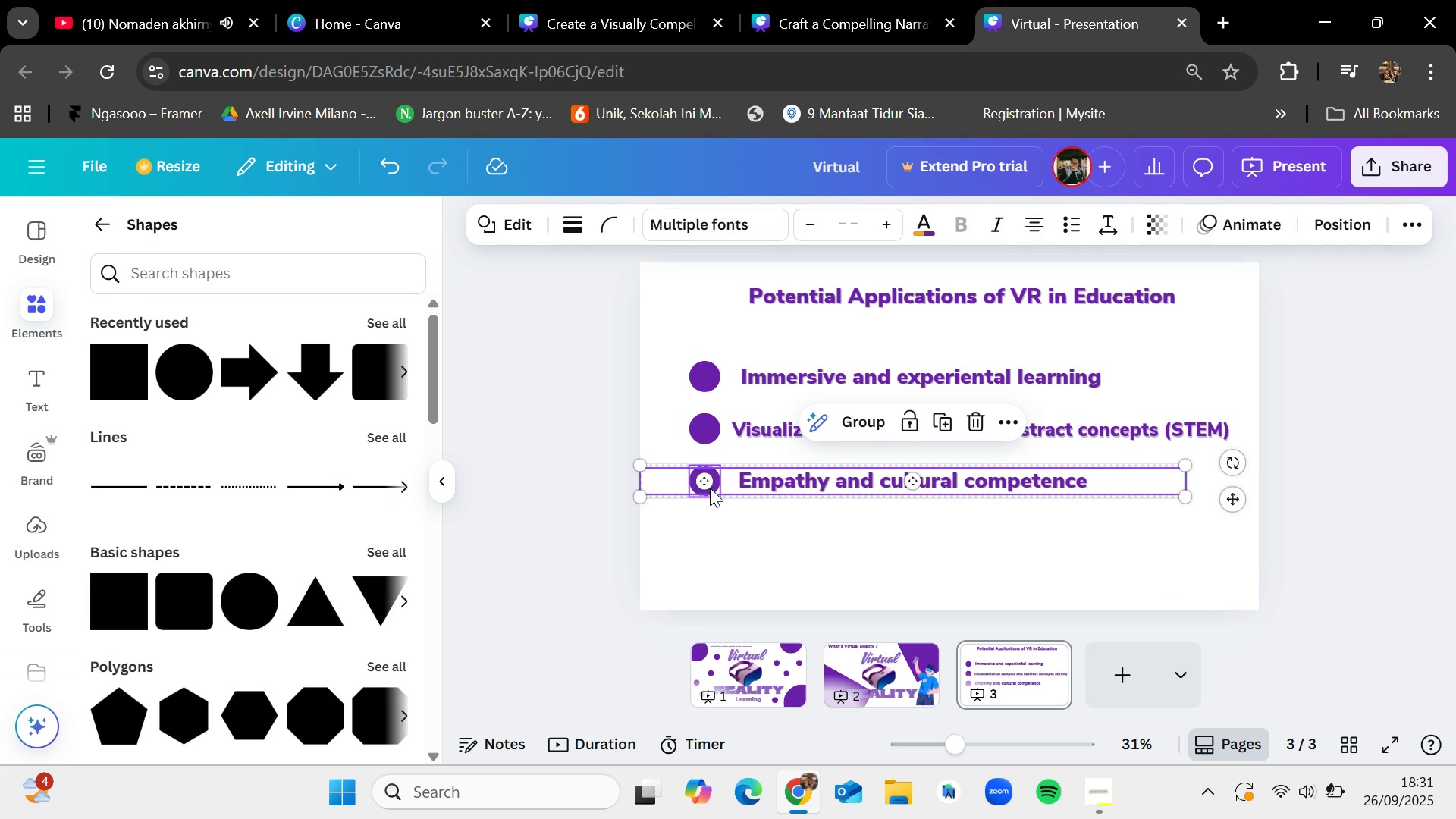 
hold_key(key=C, duration=13.48)
 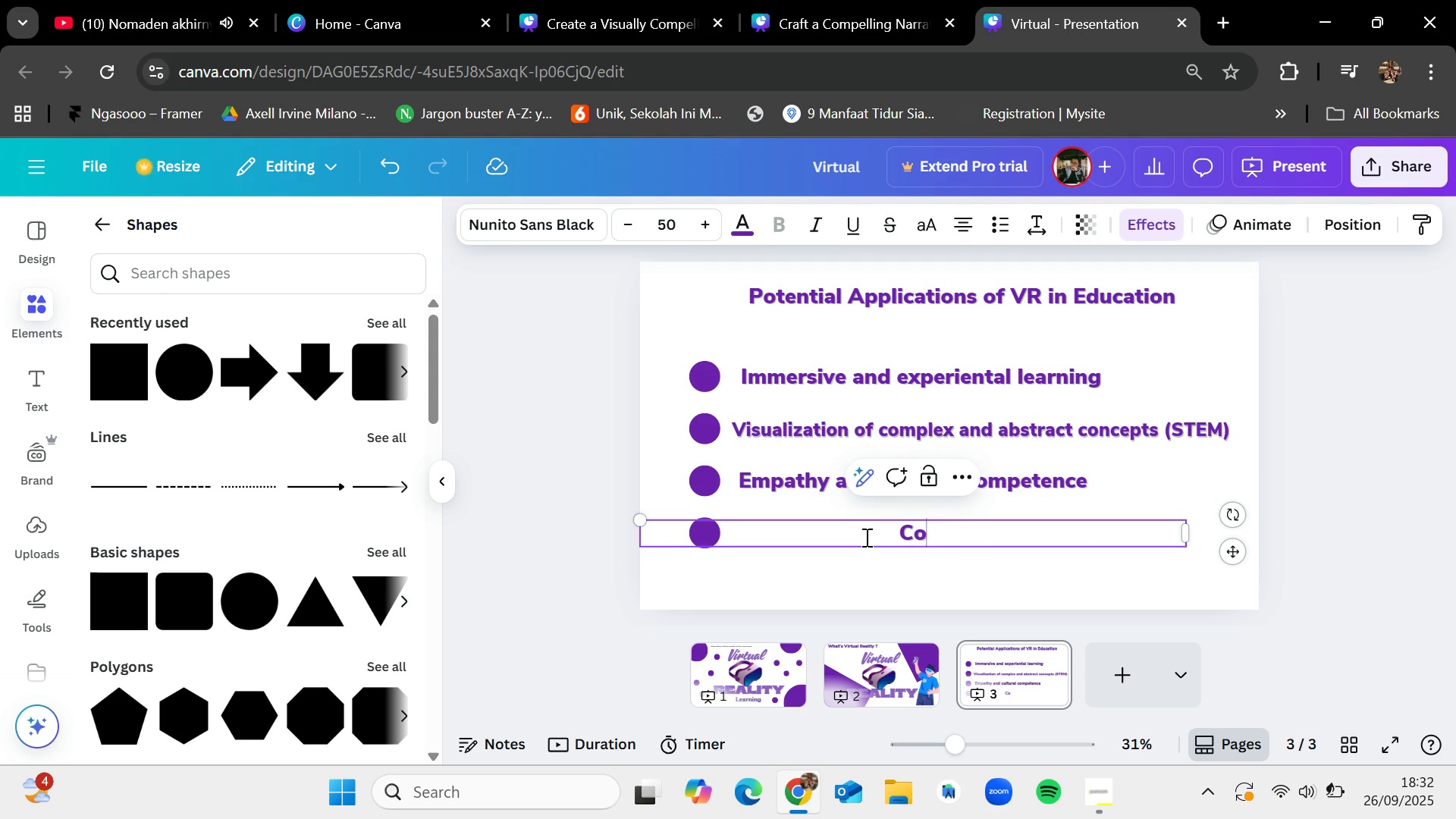 
key(Control+V)
 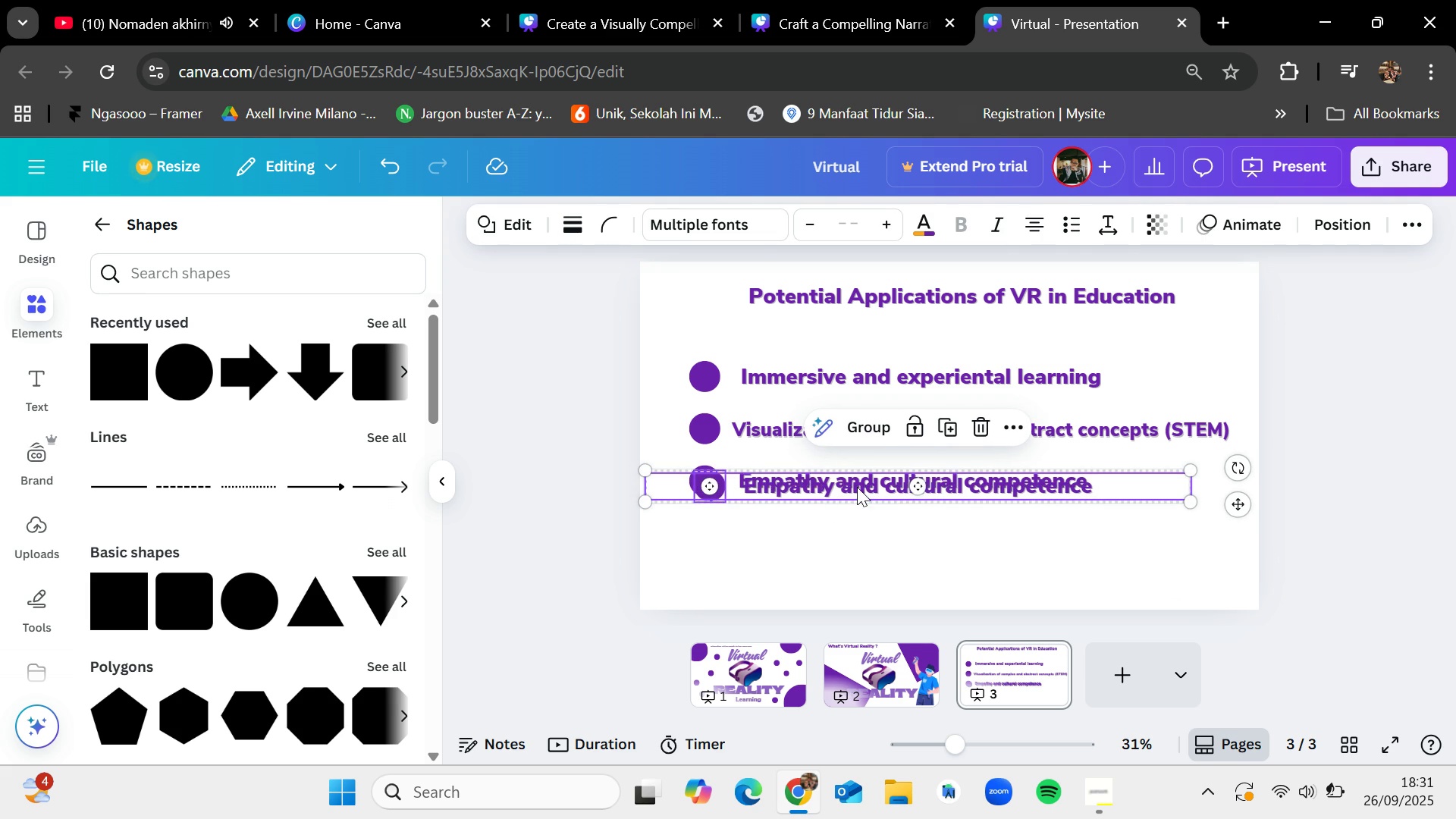 
left_click_drag(start_coordinate=[857, 487], to_coordinate=[849, 533])
 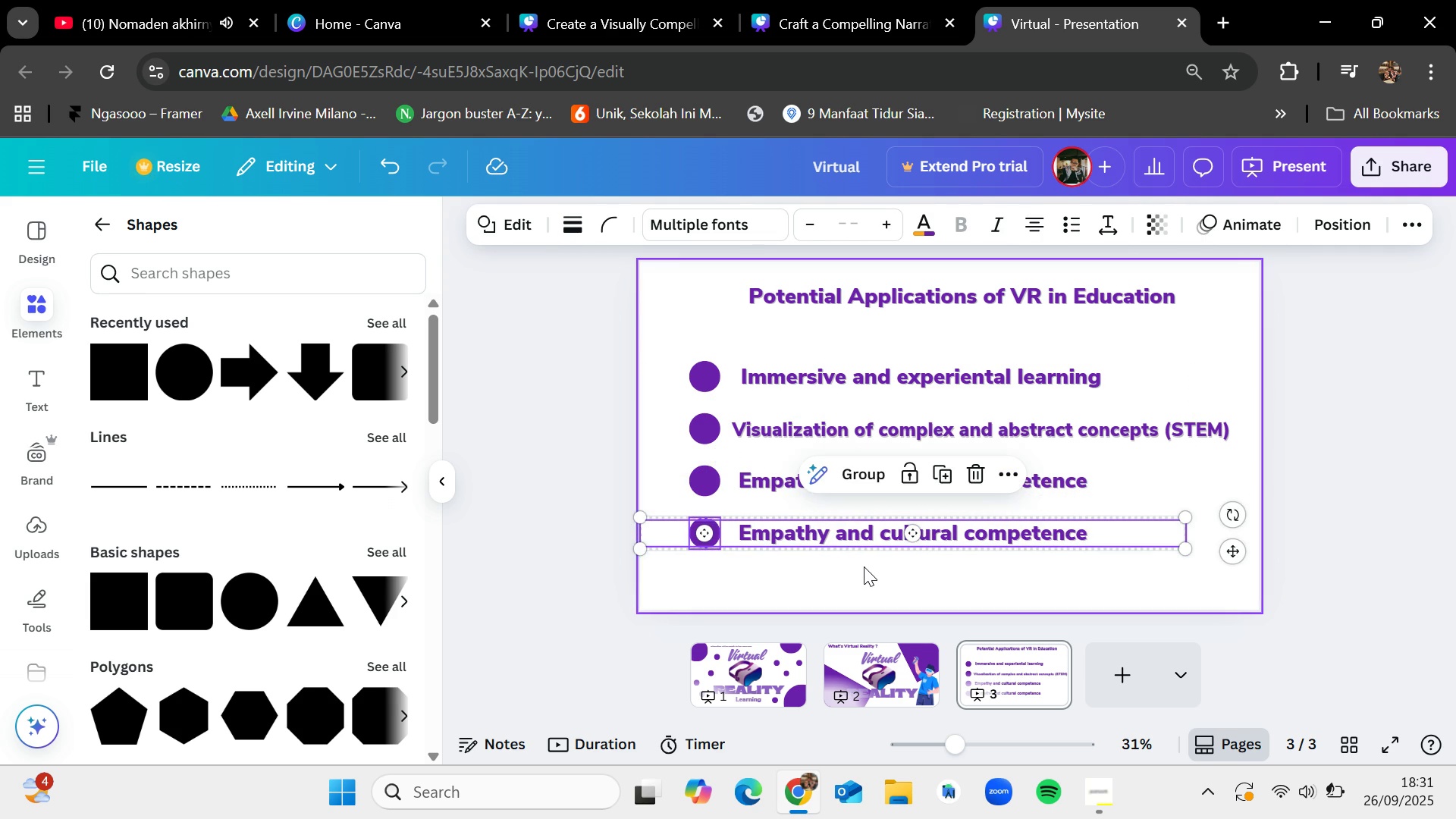 
left_click([864, 566])
 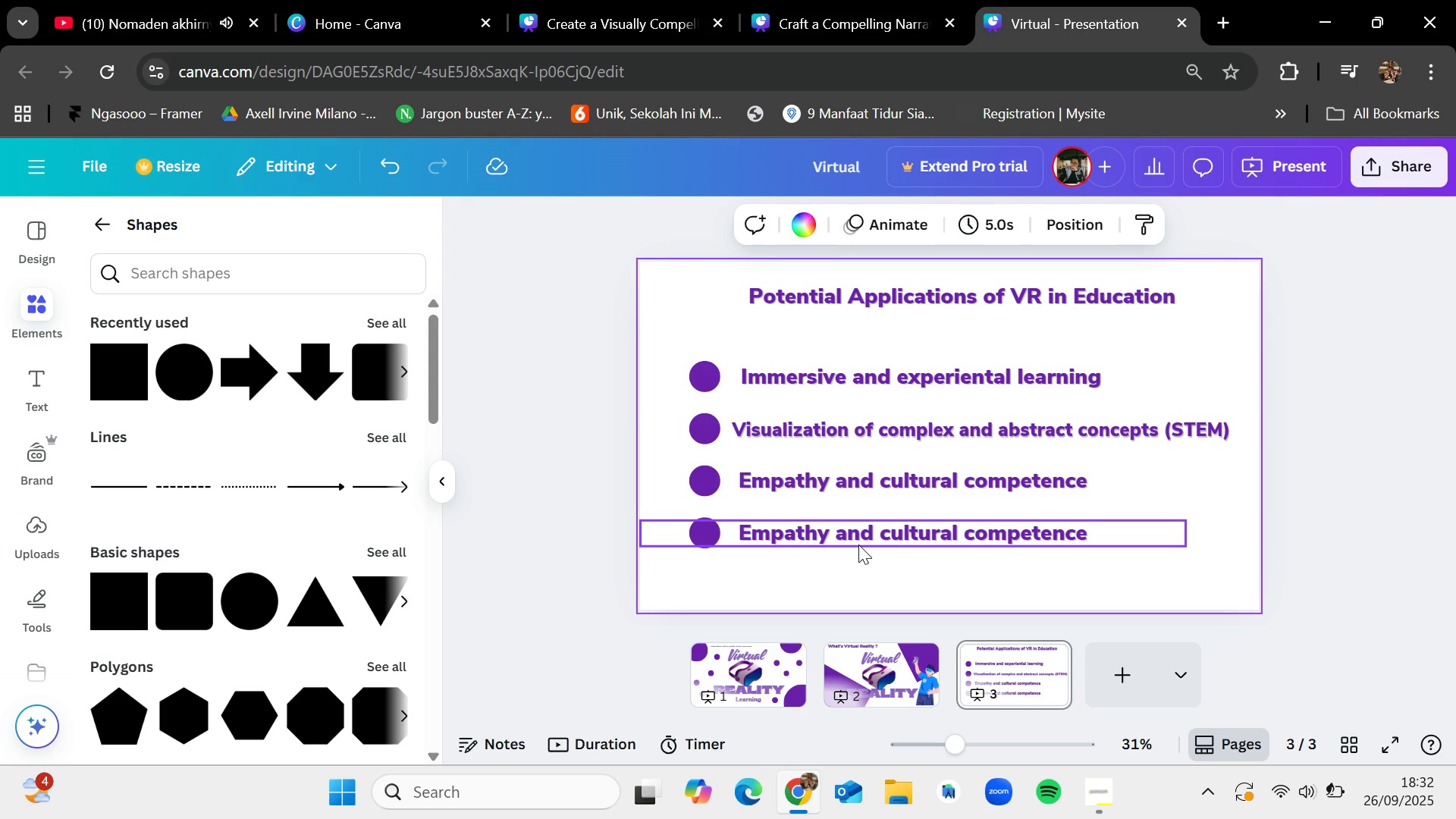 
double_click([865, 537])
 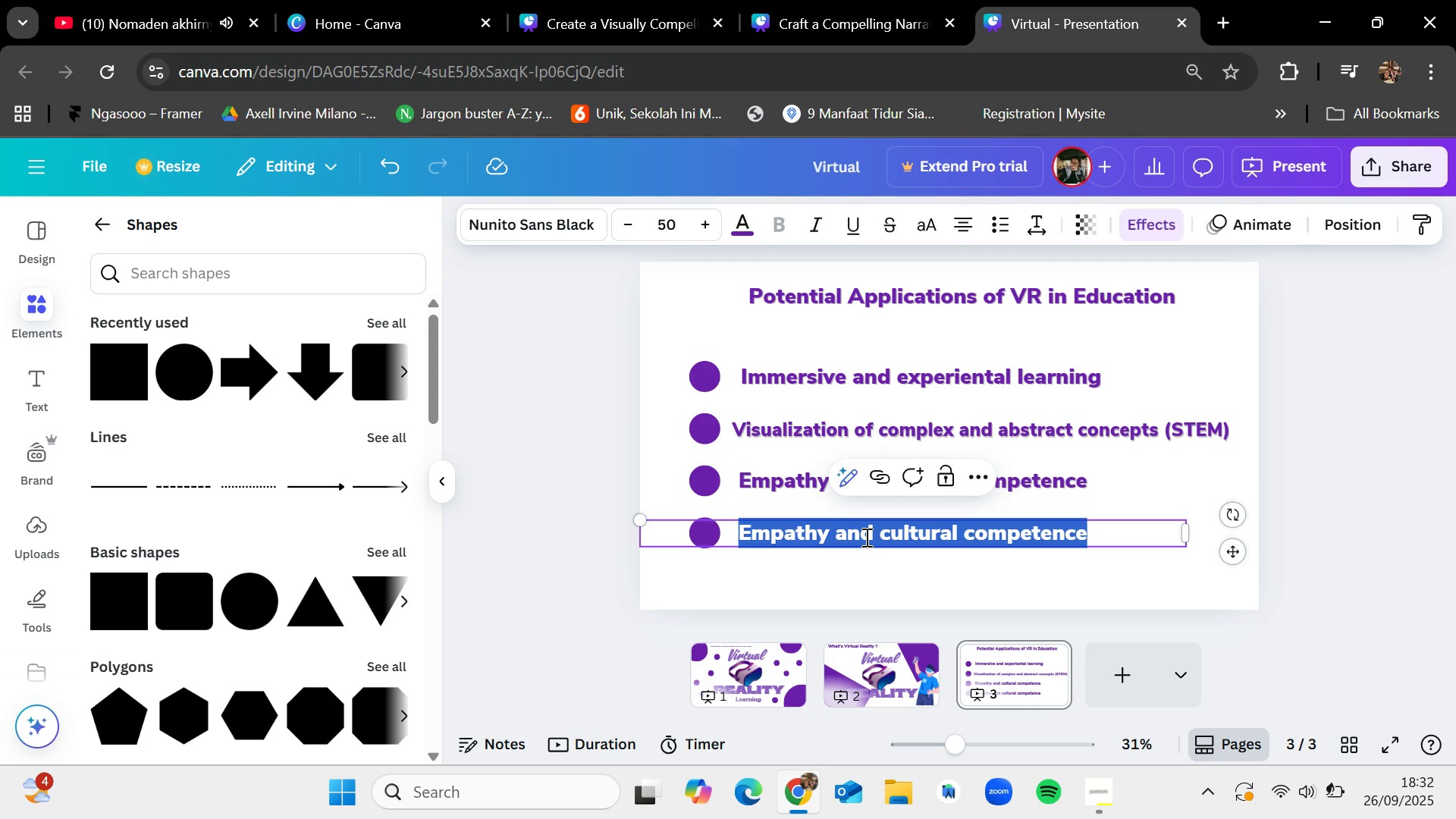 
key(Backspace)
type(ollaboration and distance o)
key(Backspace)
type(learning)
 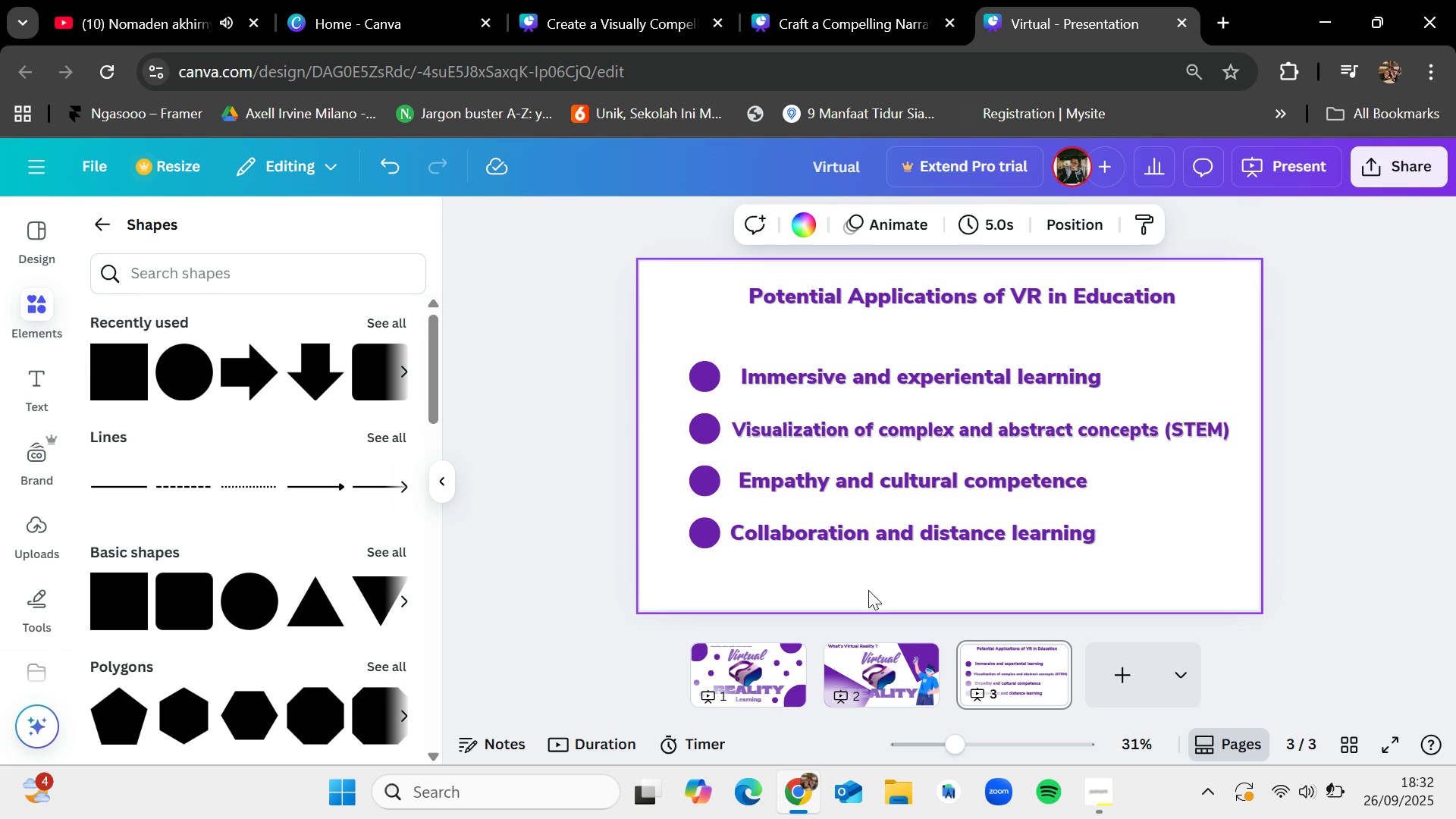 
left_click_drag(start_coordinate=[839, 530], to_coordinate=[849, 533])
 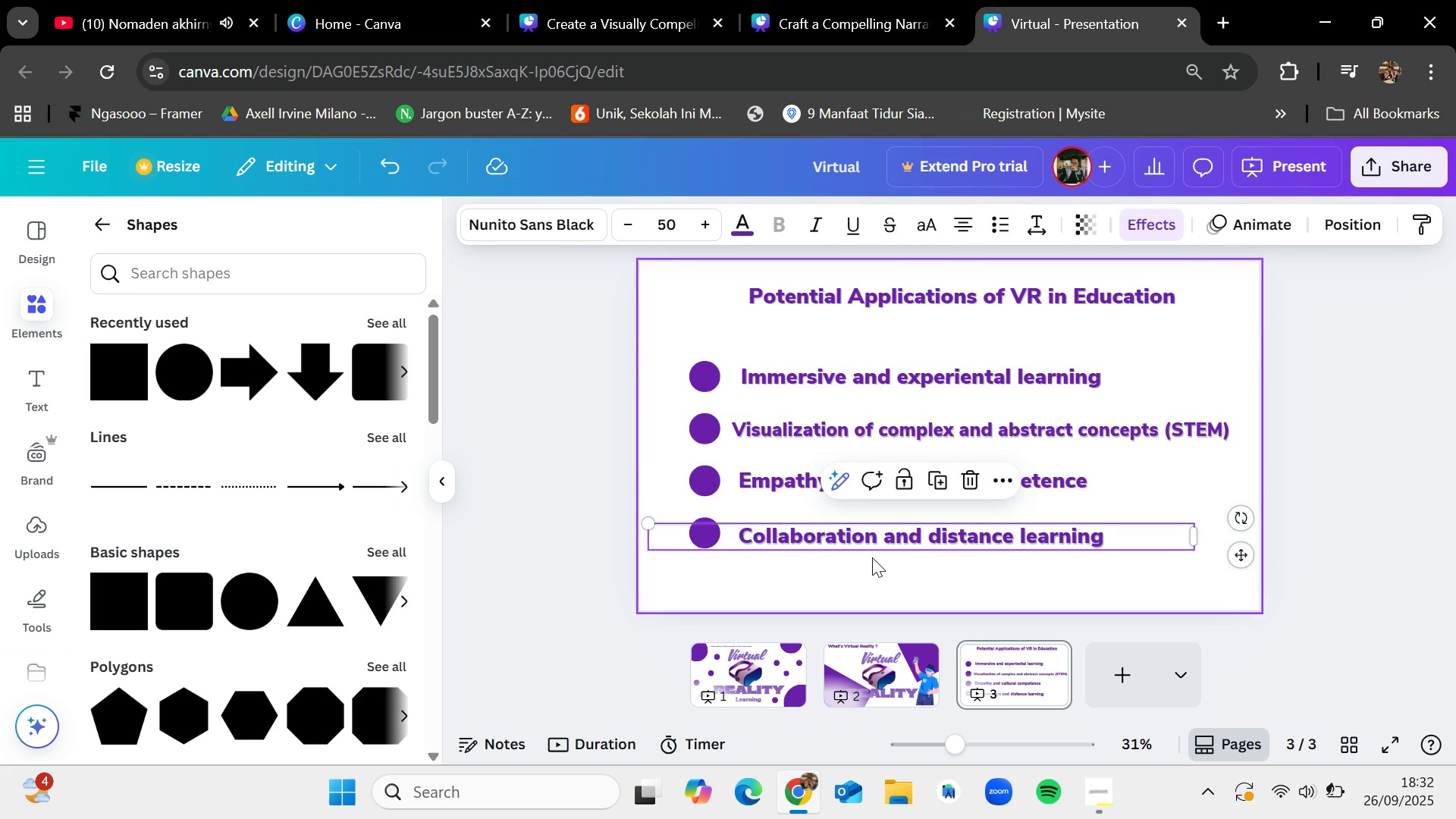 
left_click([872, 557])
 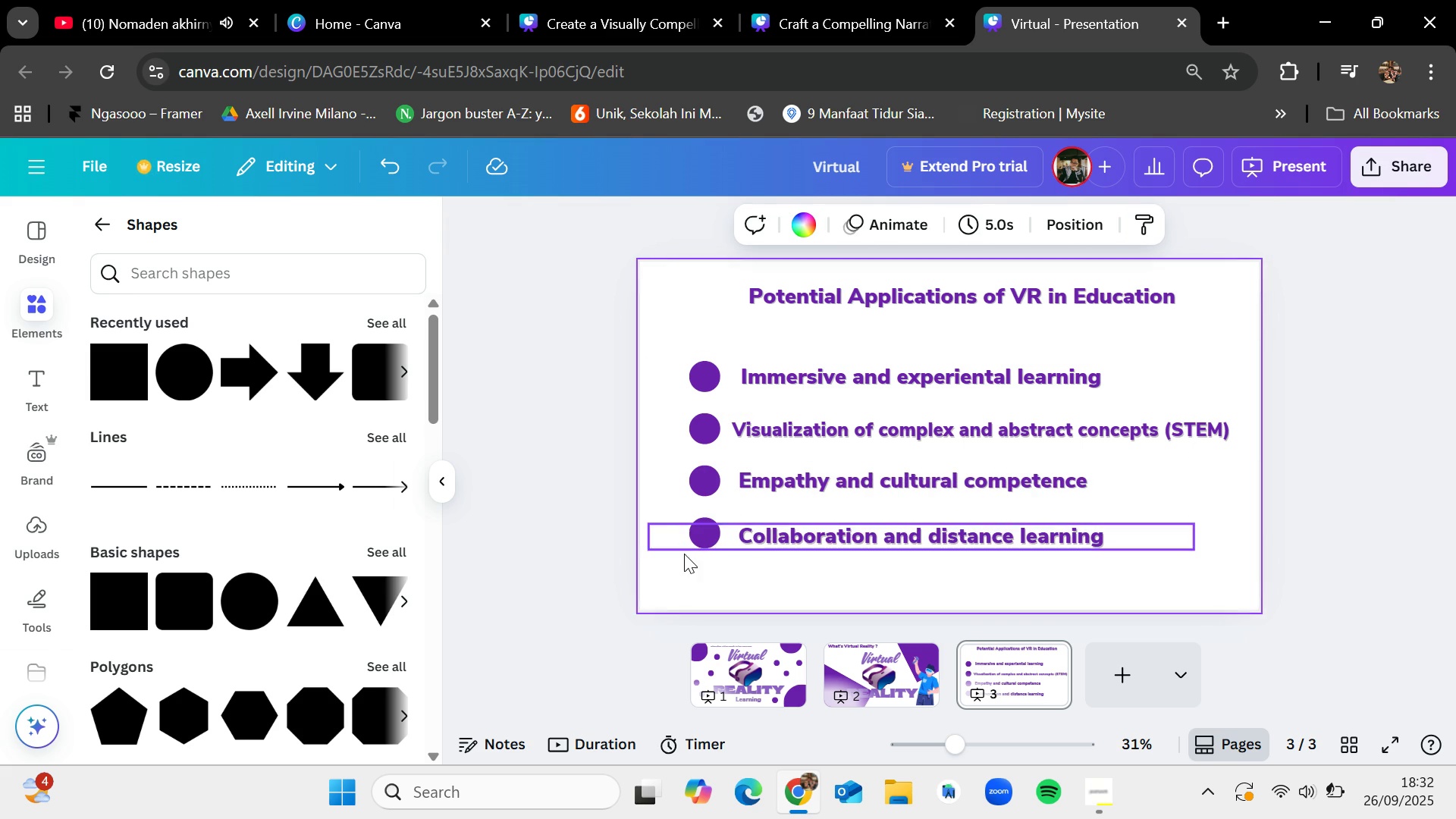 
left_click_drag(start_coordinate=[688, 554], to_coordinate=[801, 540])
 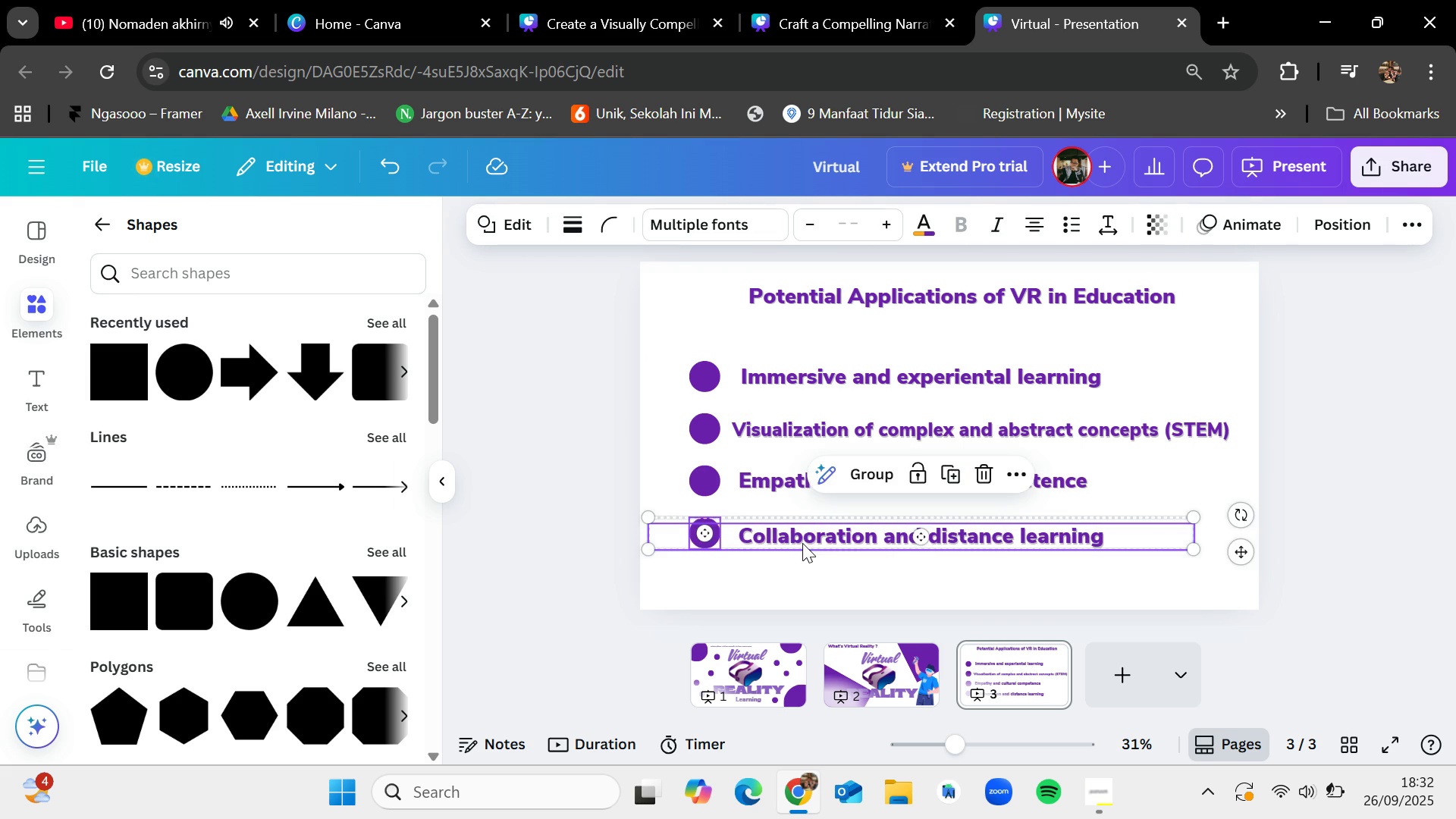 
left_click_drag(start_coordinate=[803, 543], to_coordinate=[805, 538])
 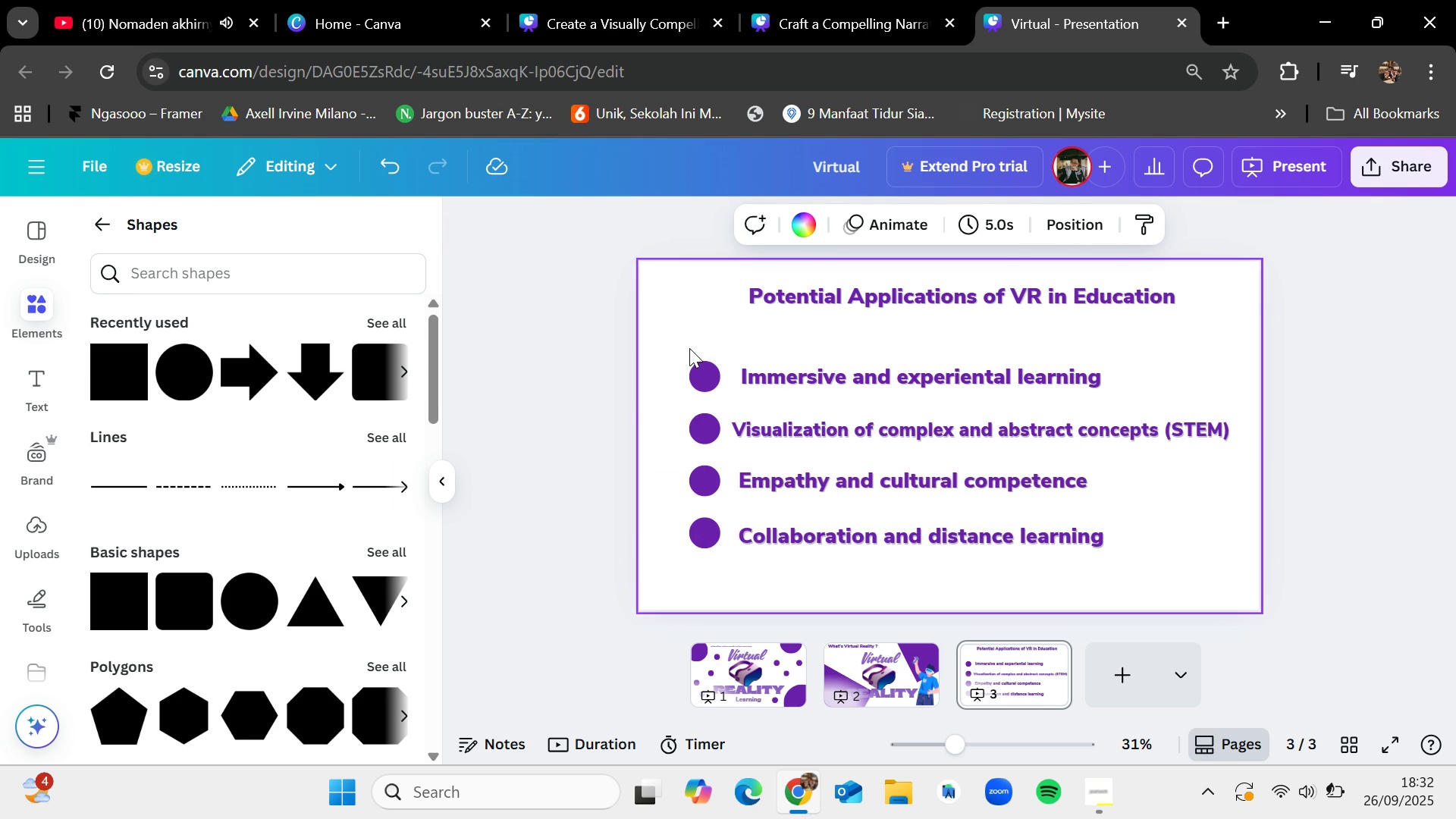 
left_click_drag(start_coordinate=[684, 328], to_coordinate=[1114, 549])
 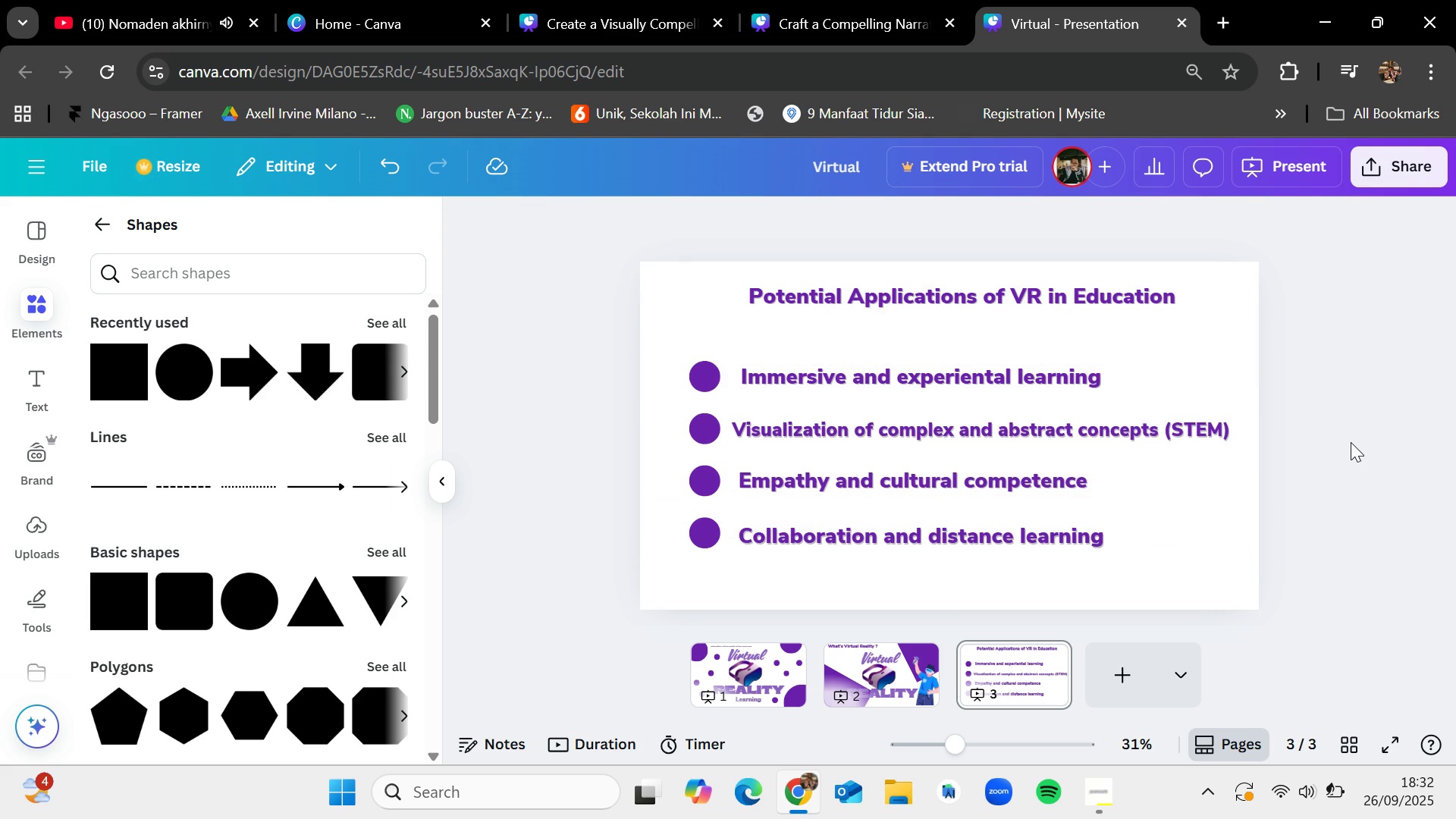 
wait(11.28)
 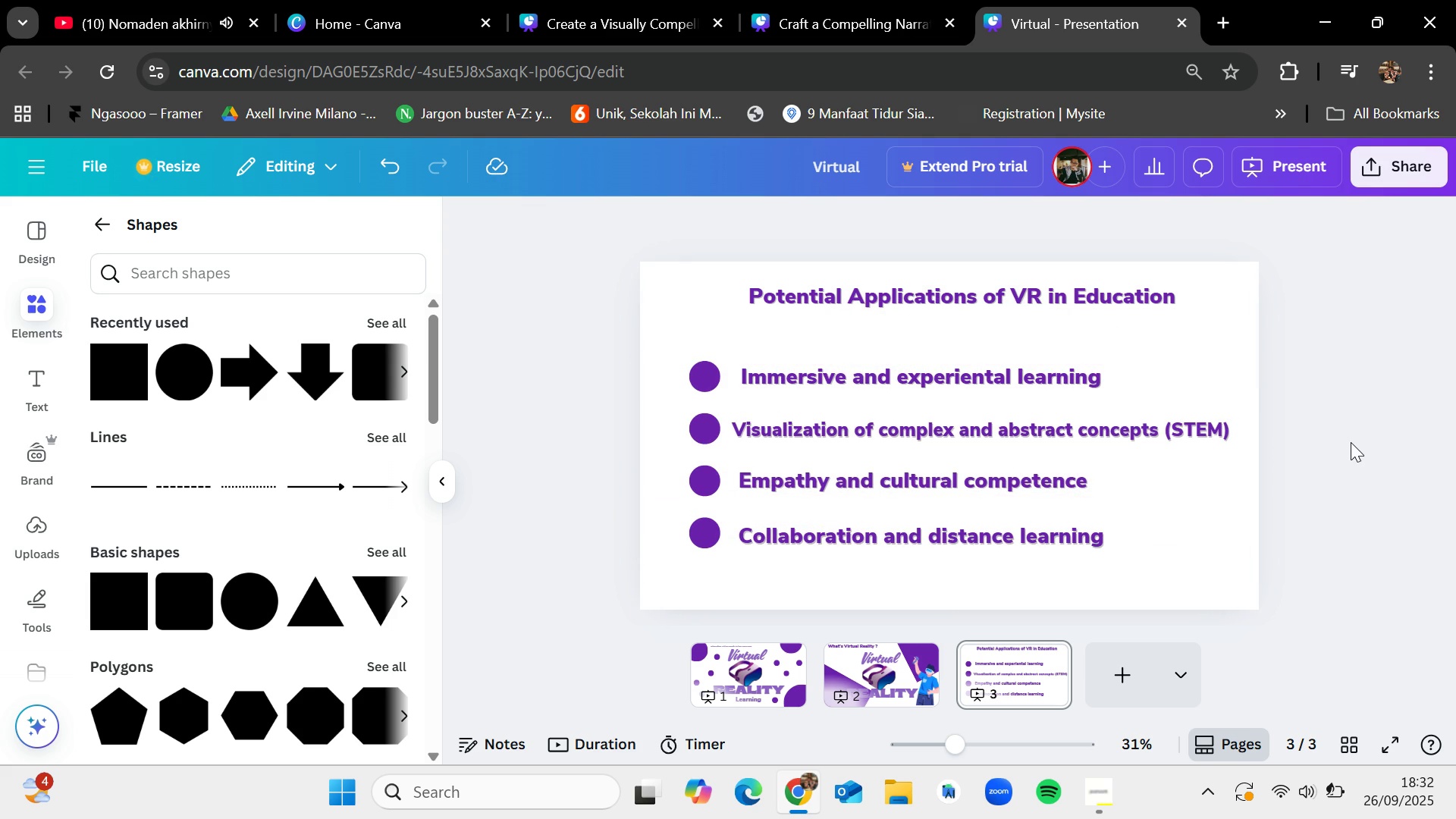 
left_click([242, 239])
 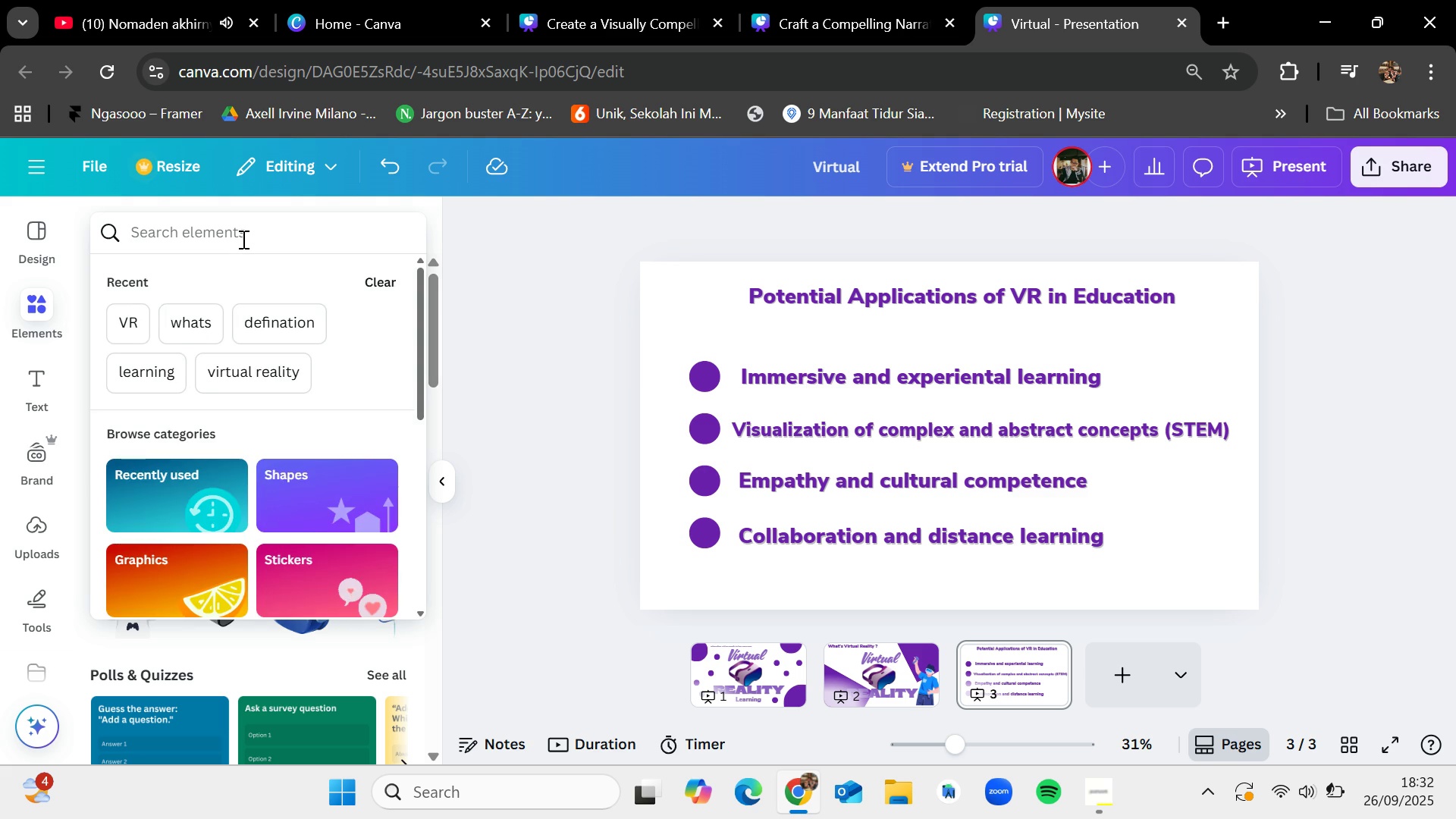 
type(learning)
 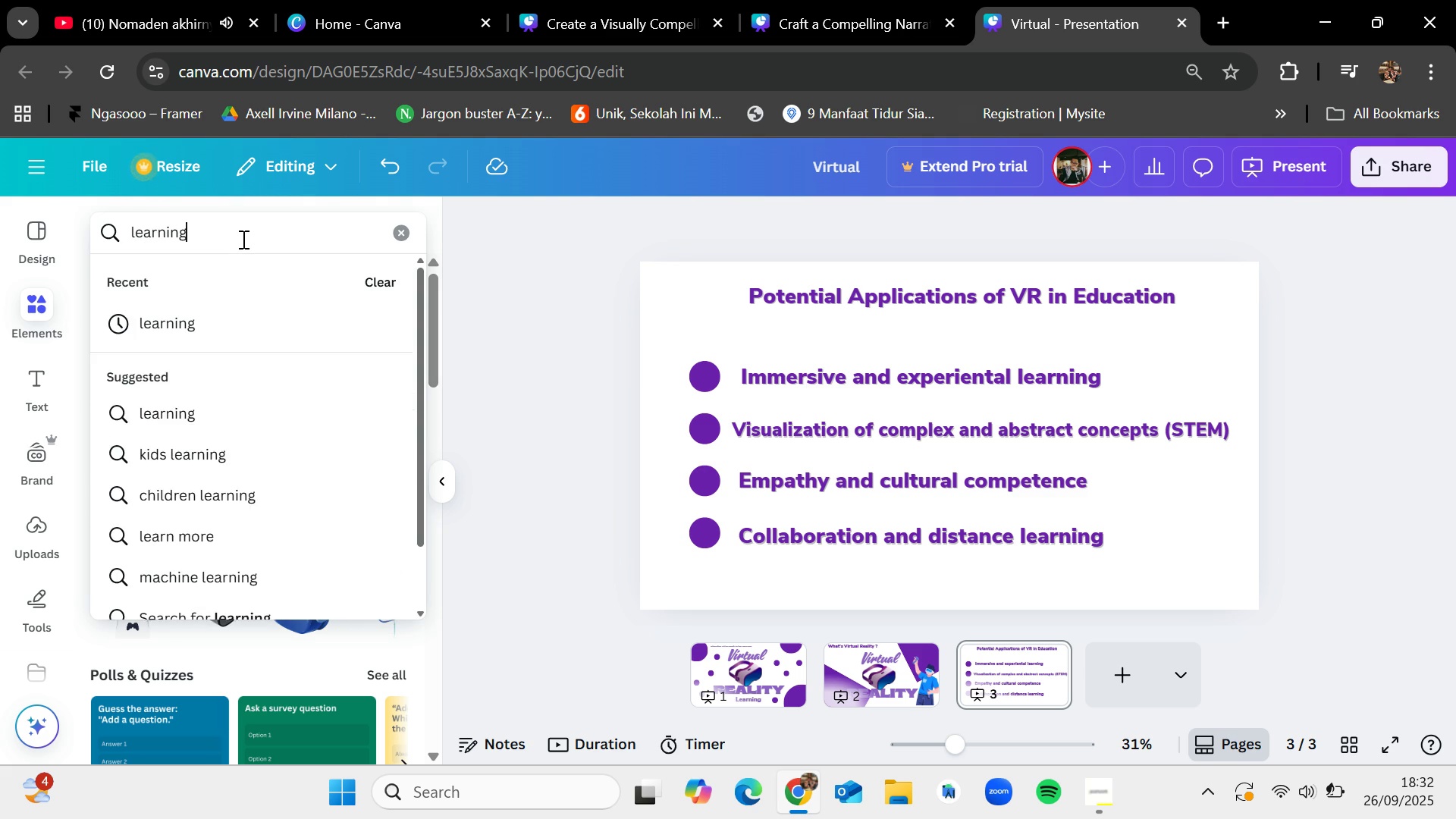 
key(Enter)
 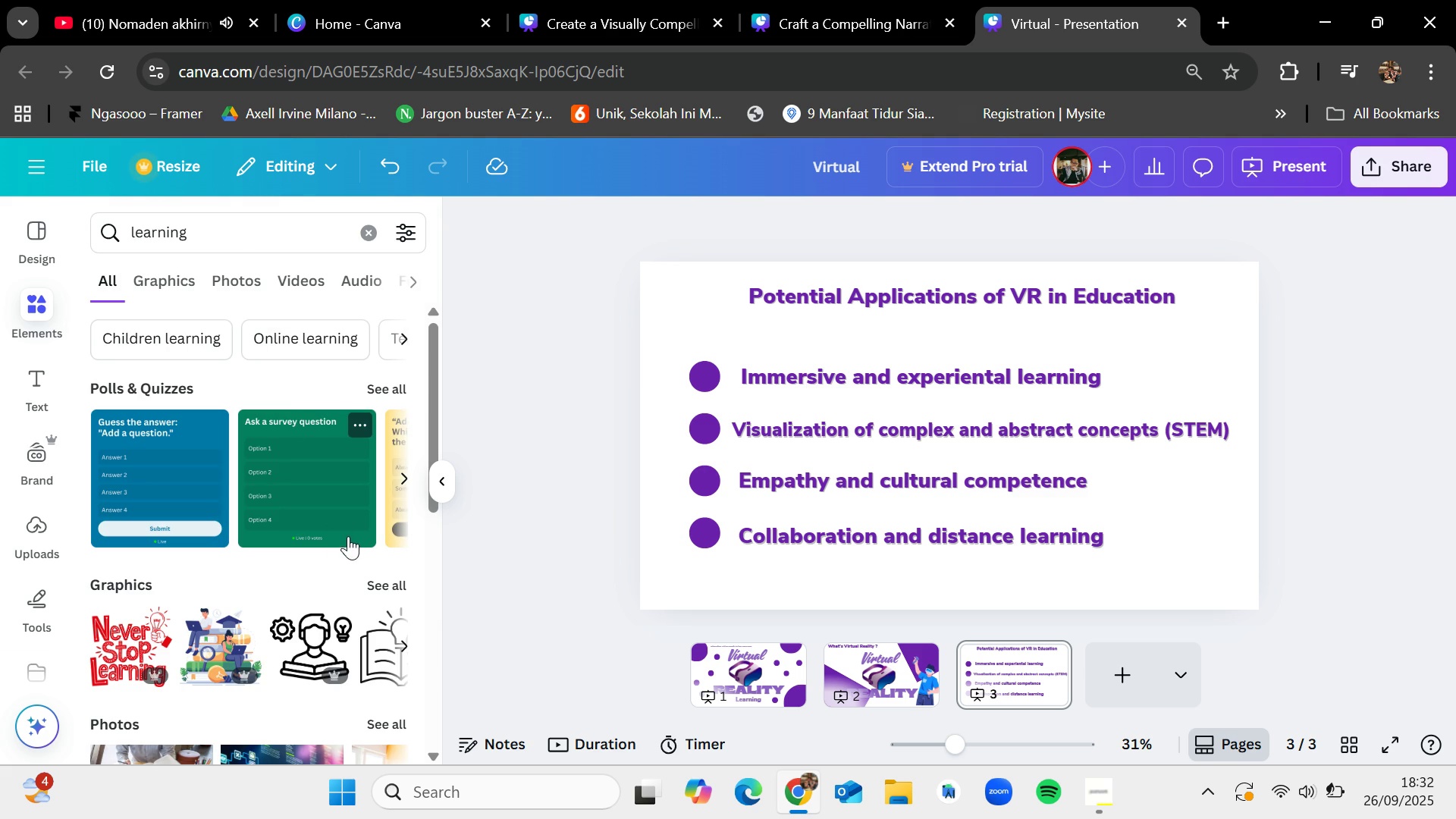 
left_click([393, 585])
 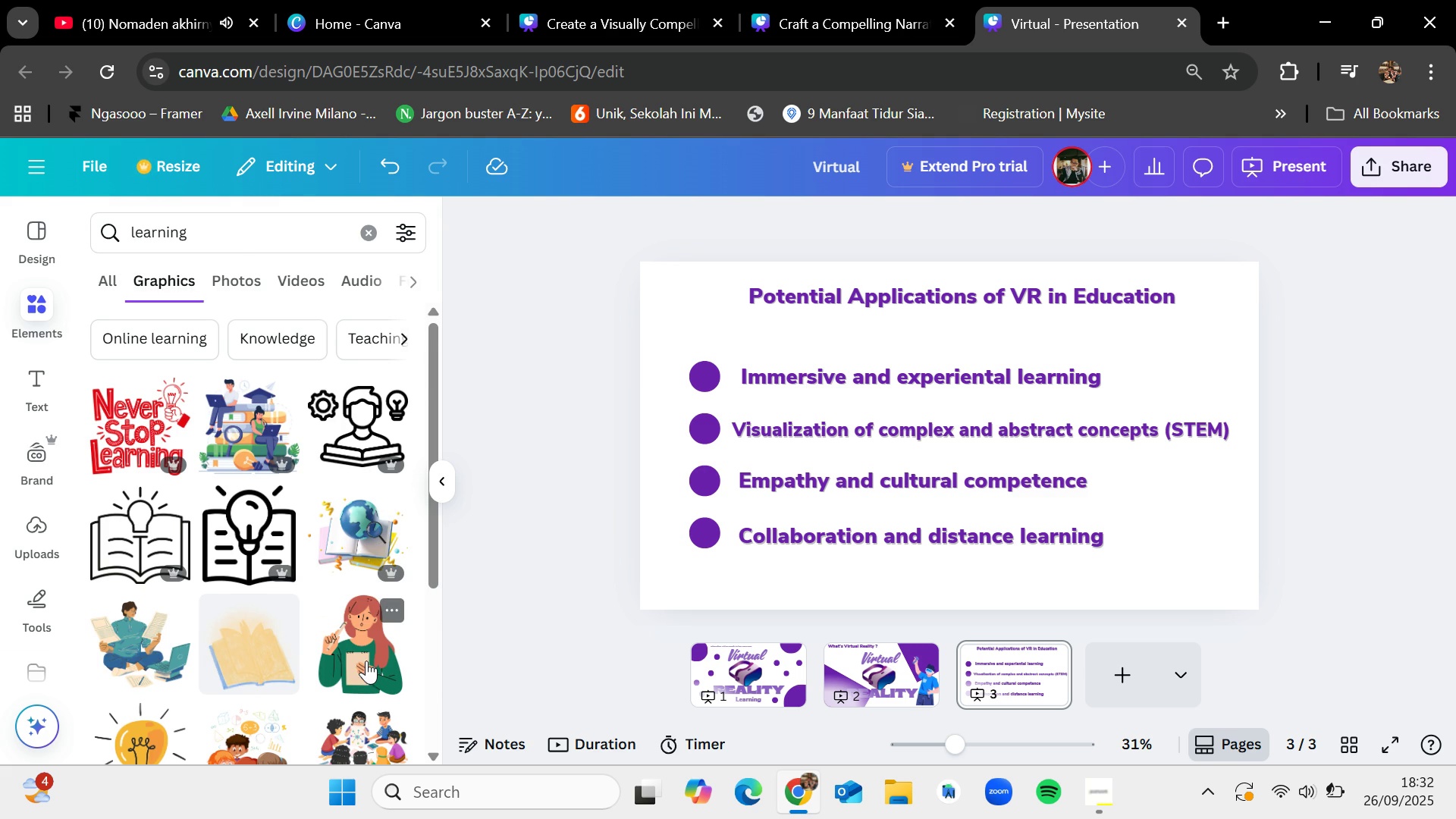 
scroll: coordinate [187, 646], scroll_direction: down, amount: 1.0
 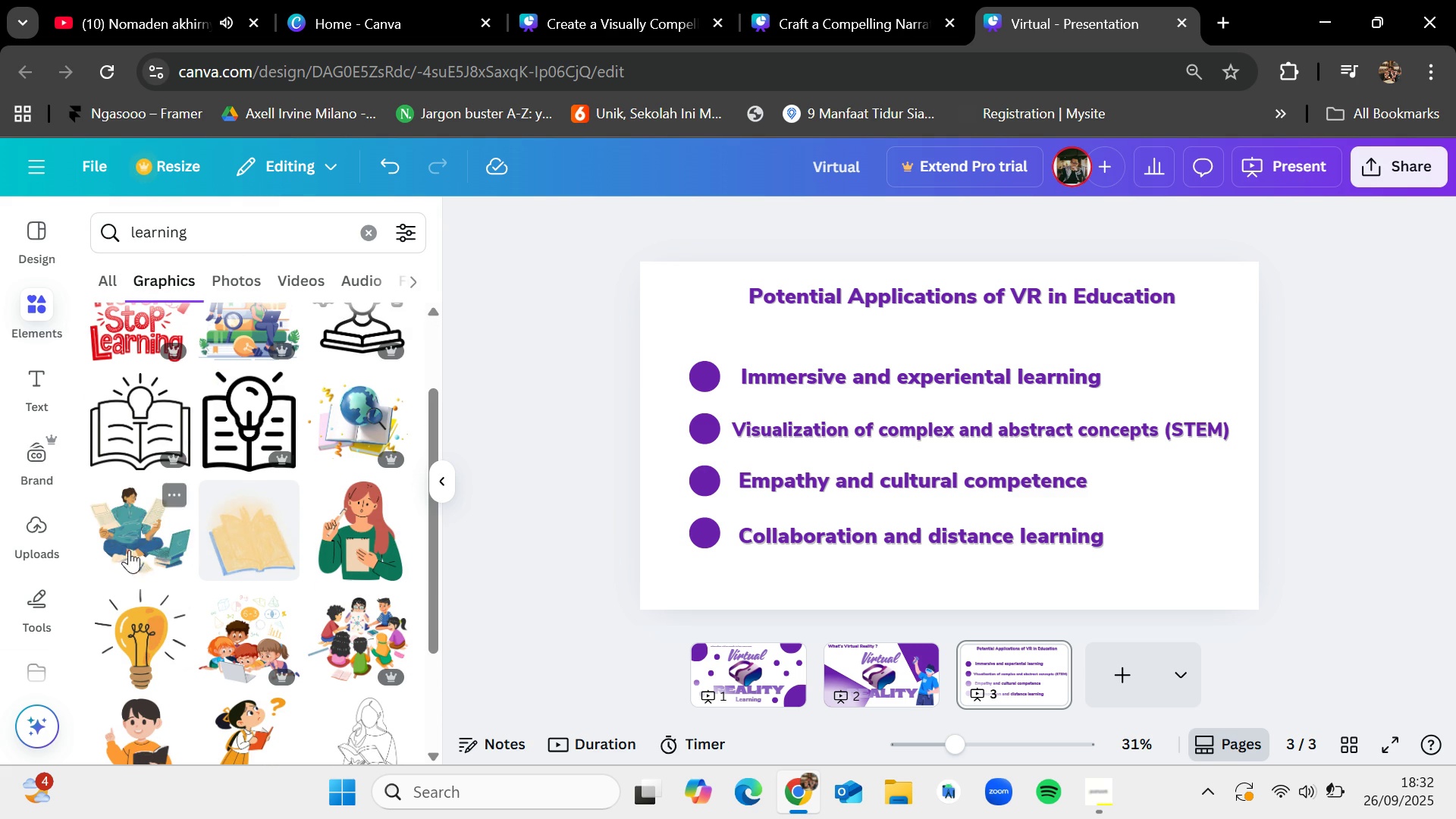 
left_click_drag(start_coordinate=[128, 536], to_coordinate=[933, 406])
 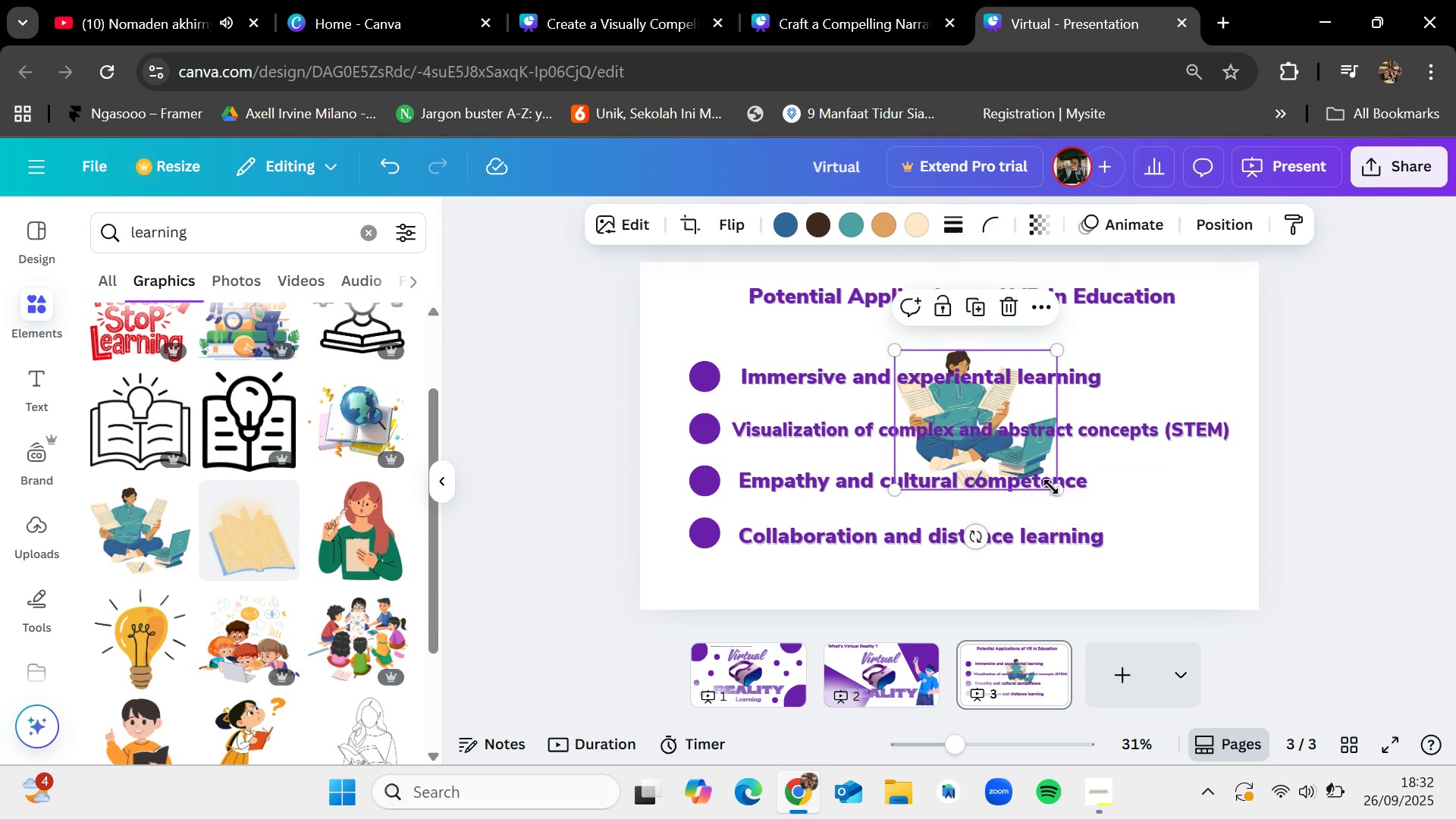 
left_click_drag(start_coordinate=[1056, 488], to_coordinate=[1185, 627])
 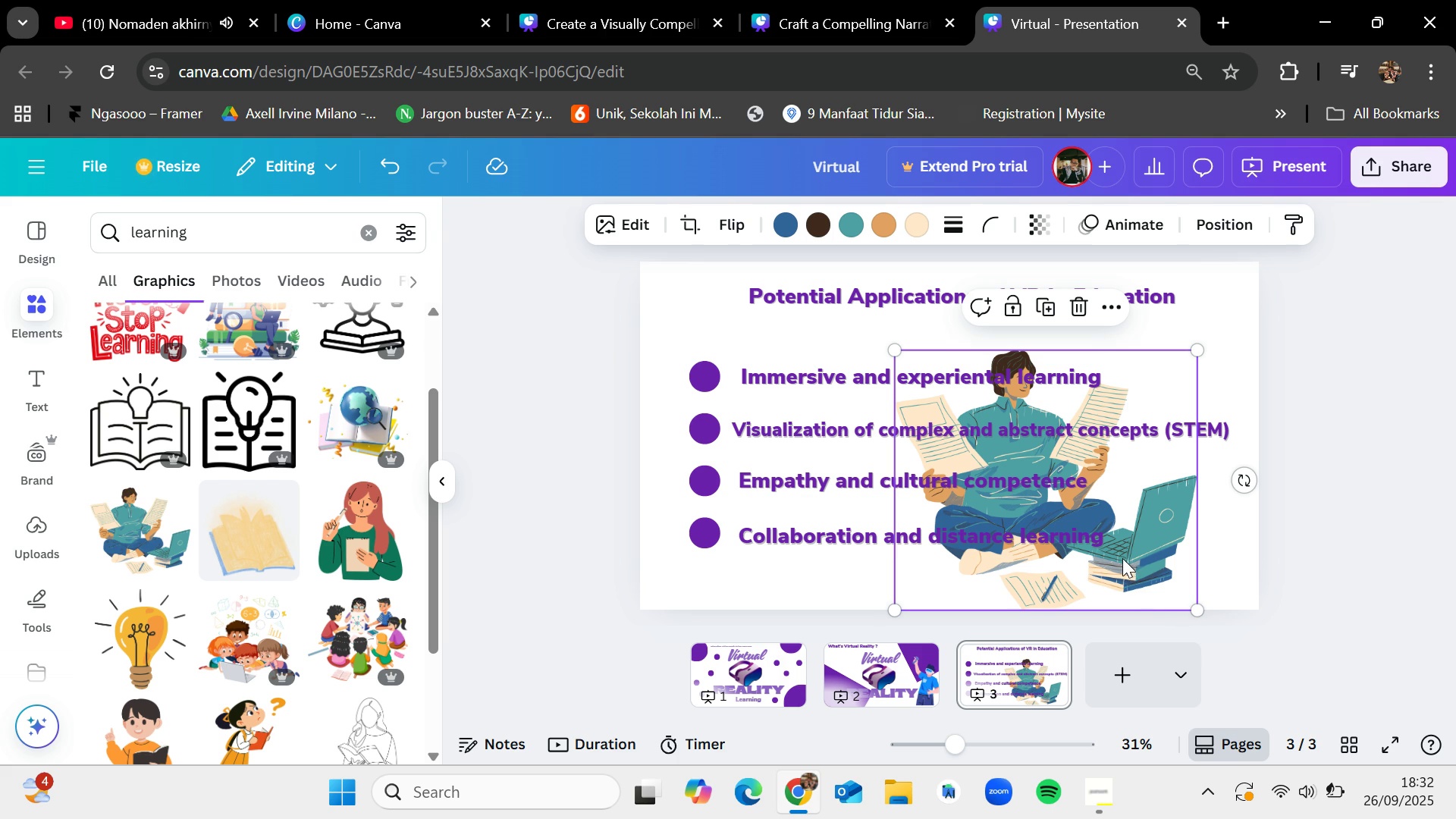 
left_click_drag(start_coordinate=[1122, 556], to_coordinate=[1193, 572])
 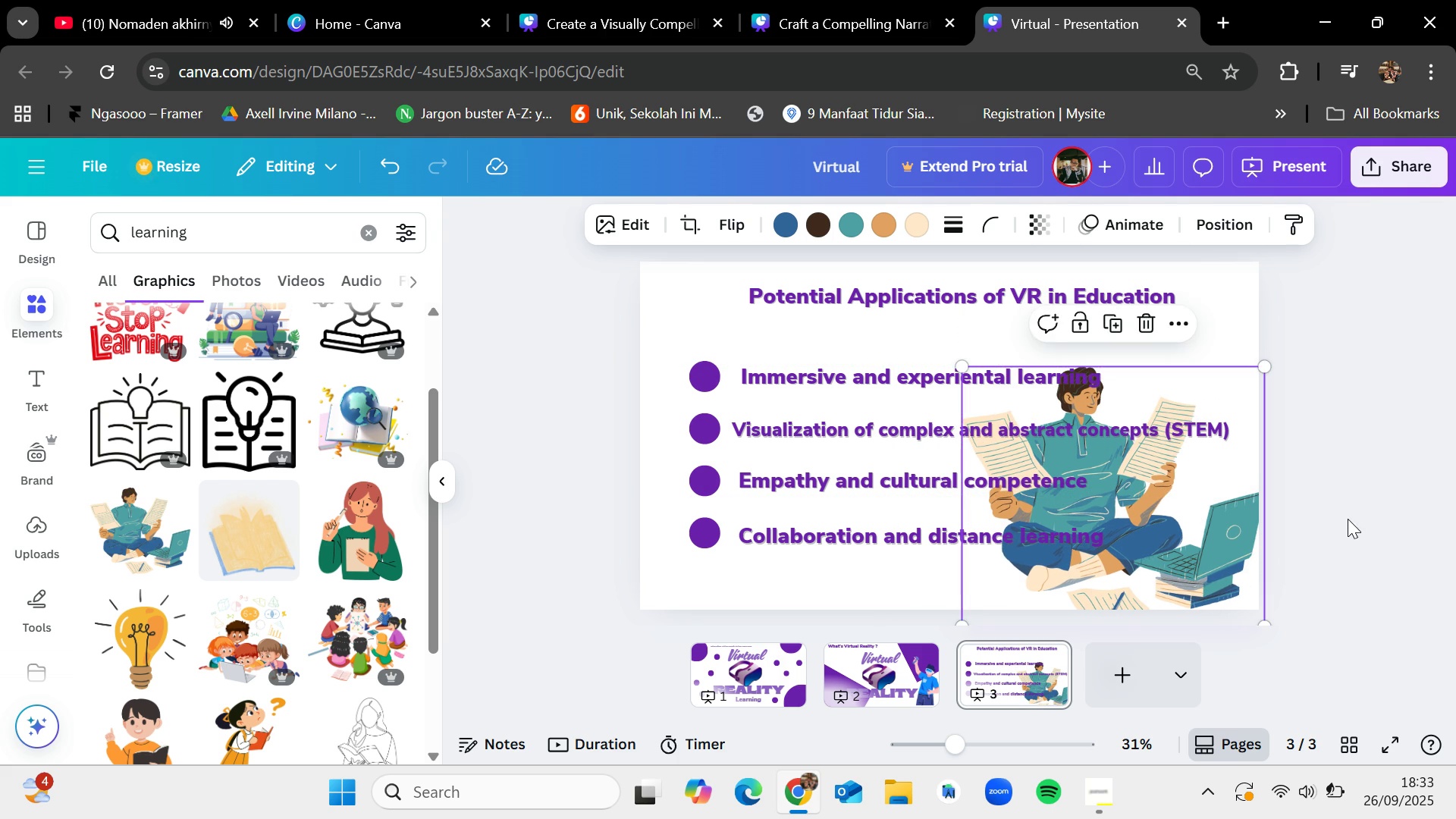 
left_click([1348, 519])
 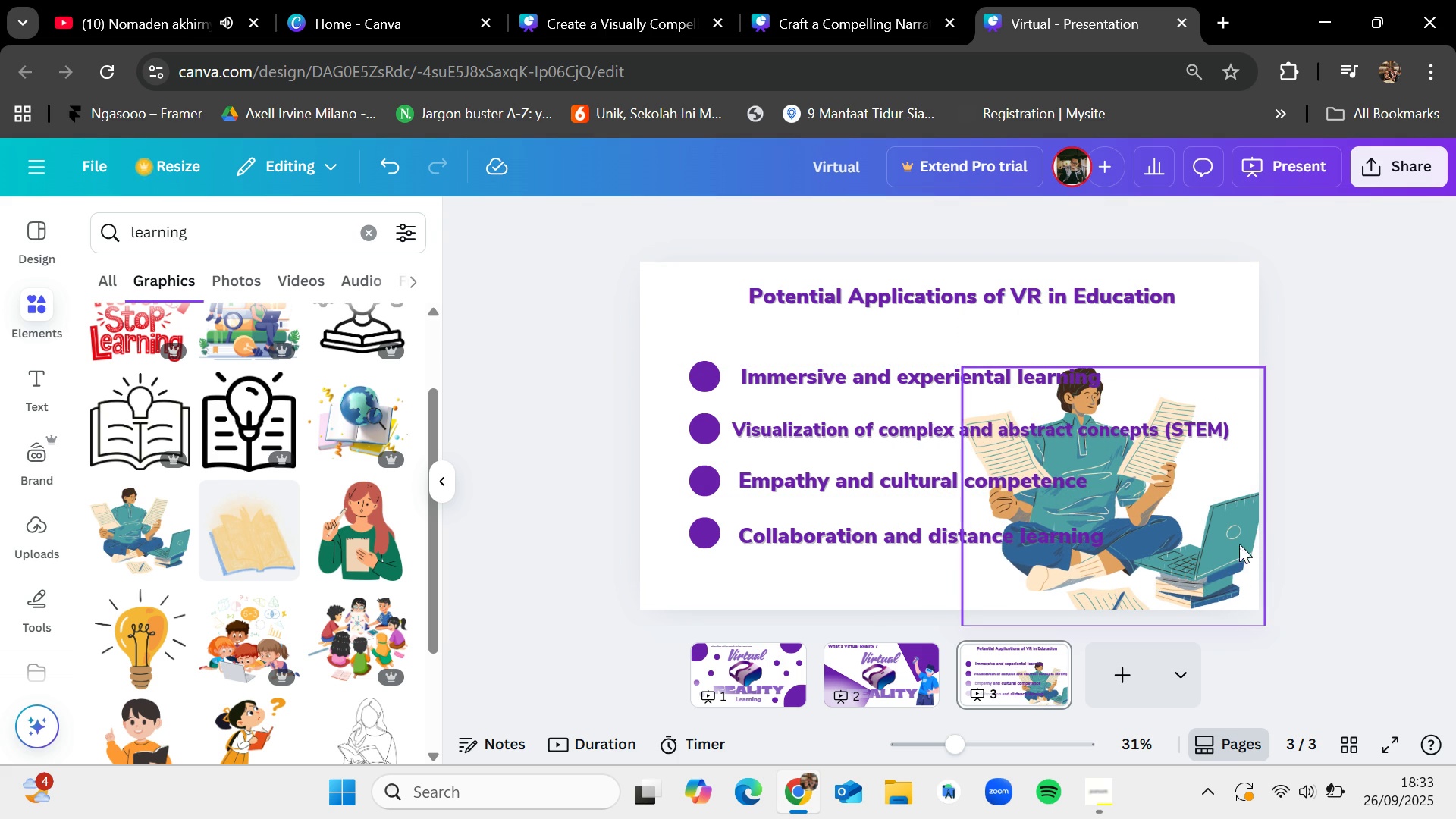 
left_click([1225, 546])
 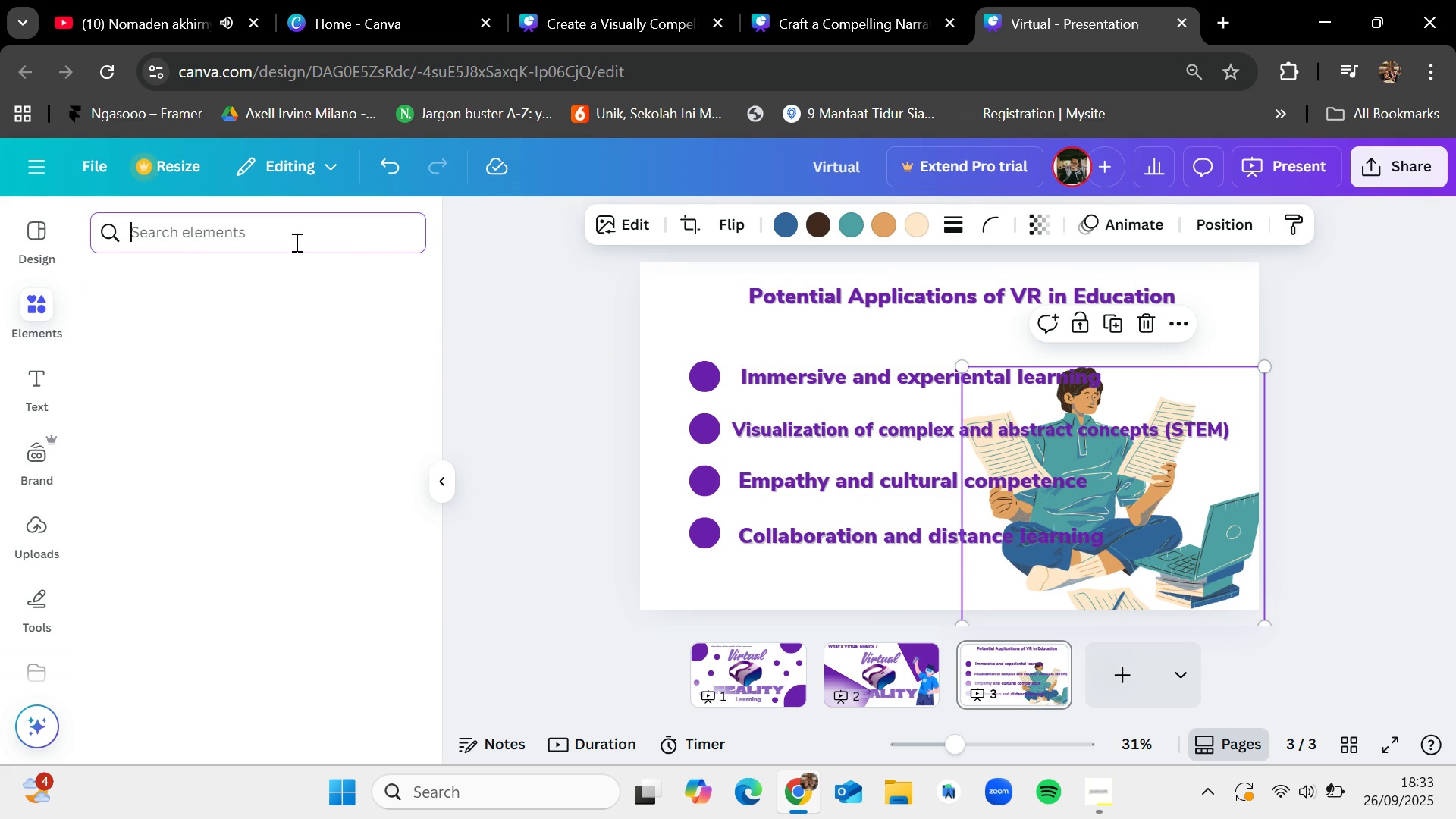 
type(vr learning)
 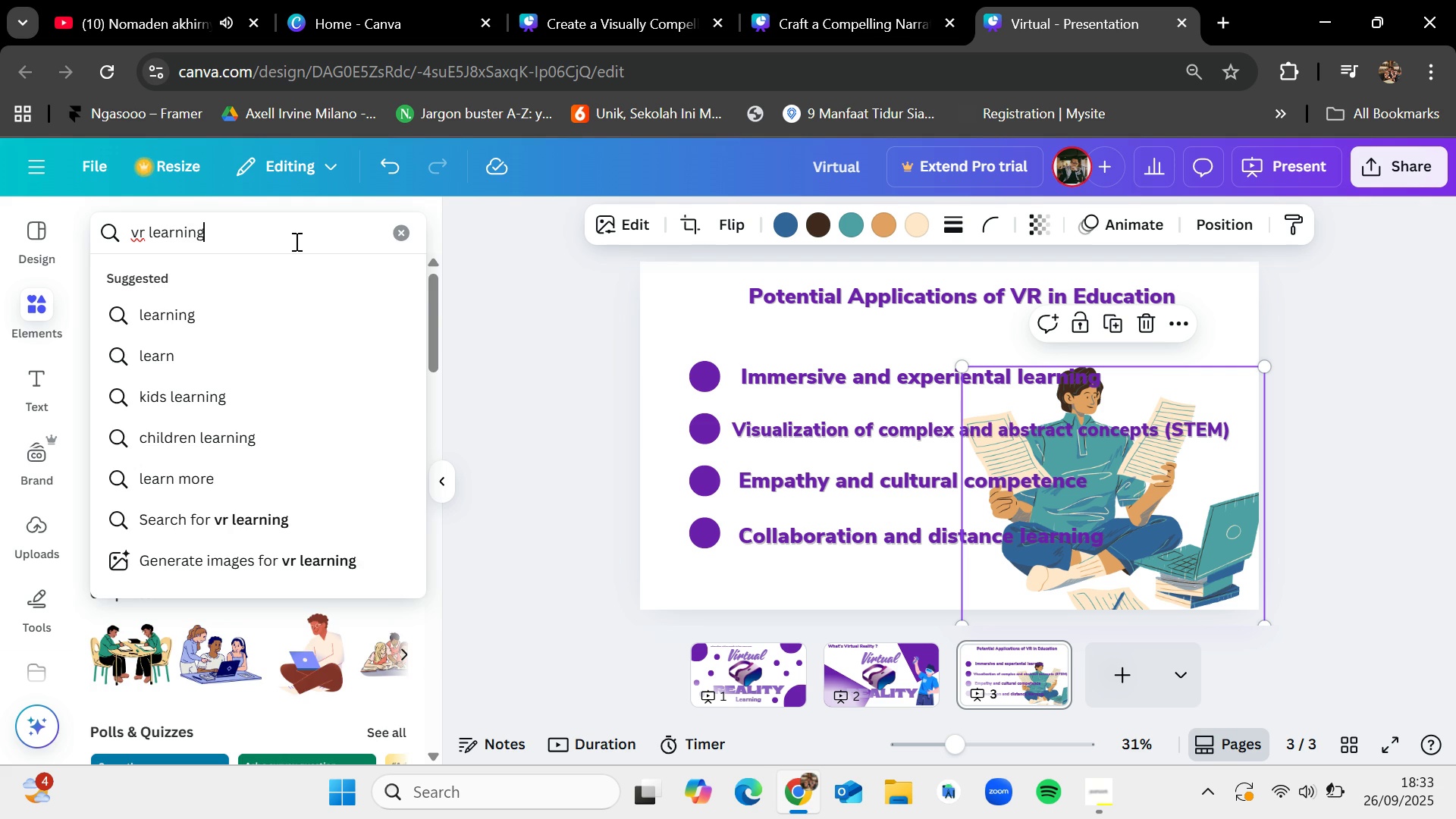 
key(Enter)
 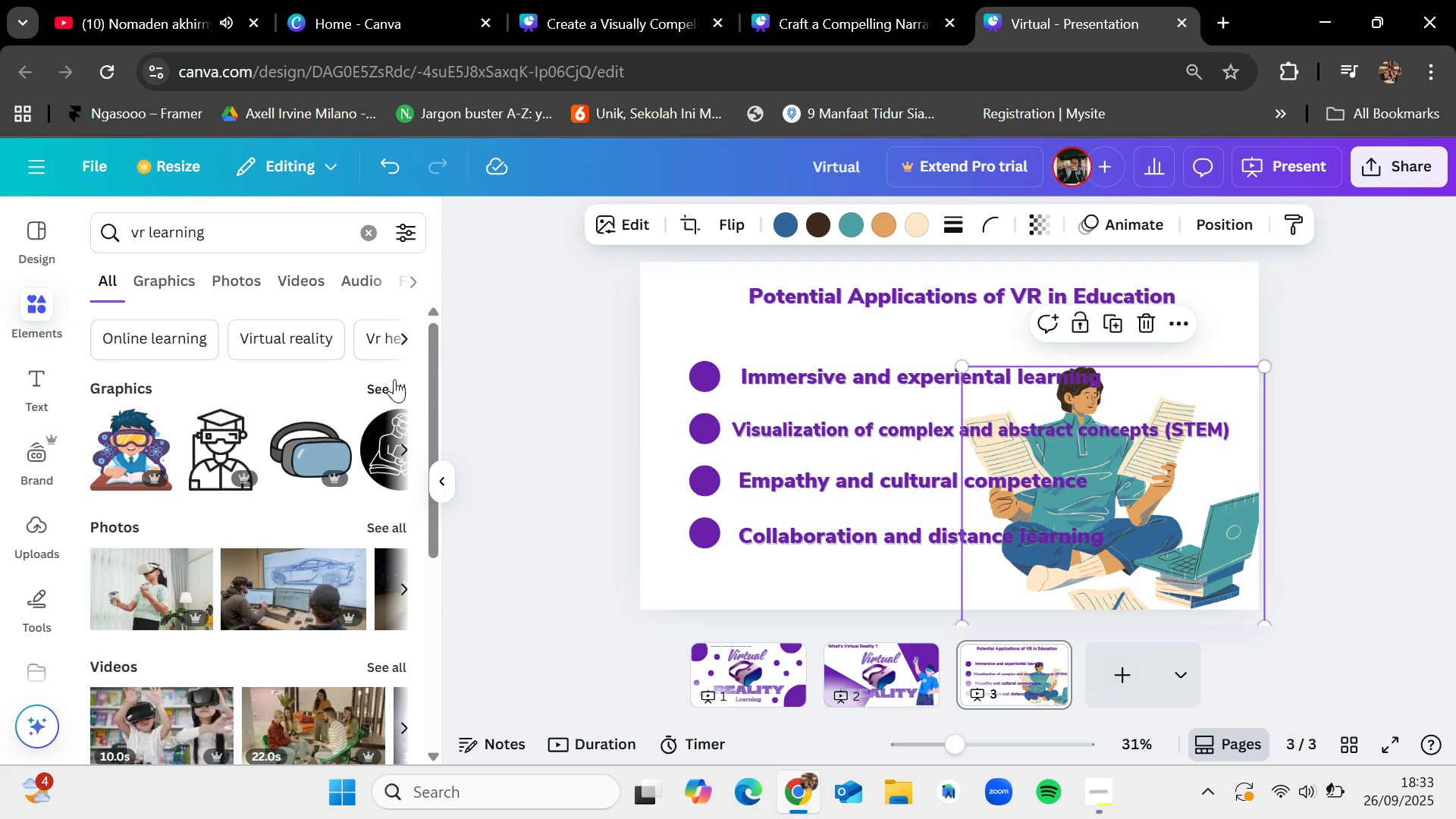 
left_click([397, 387])
 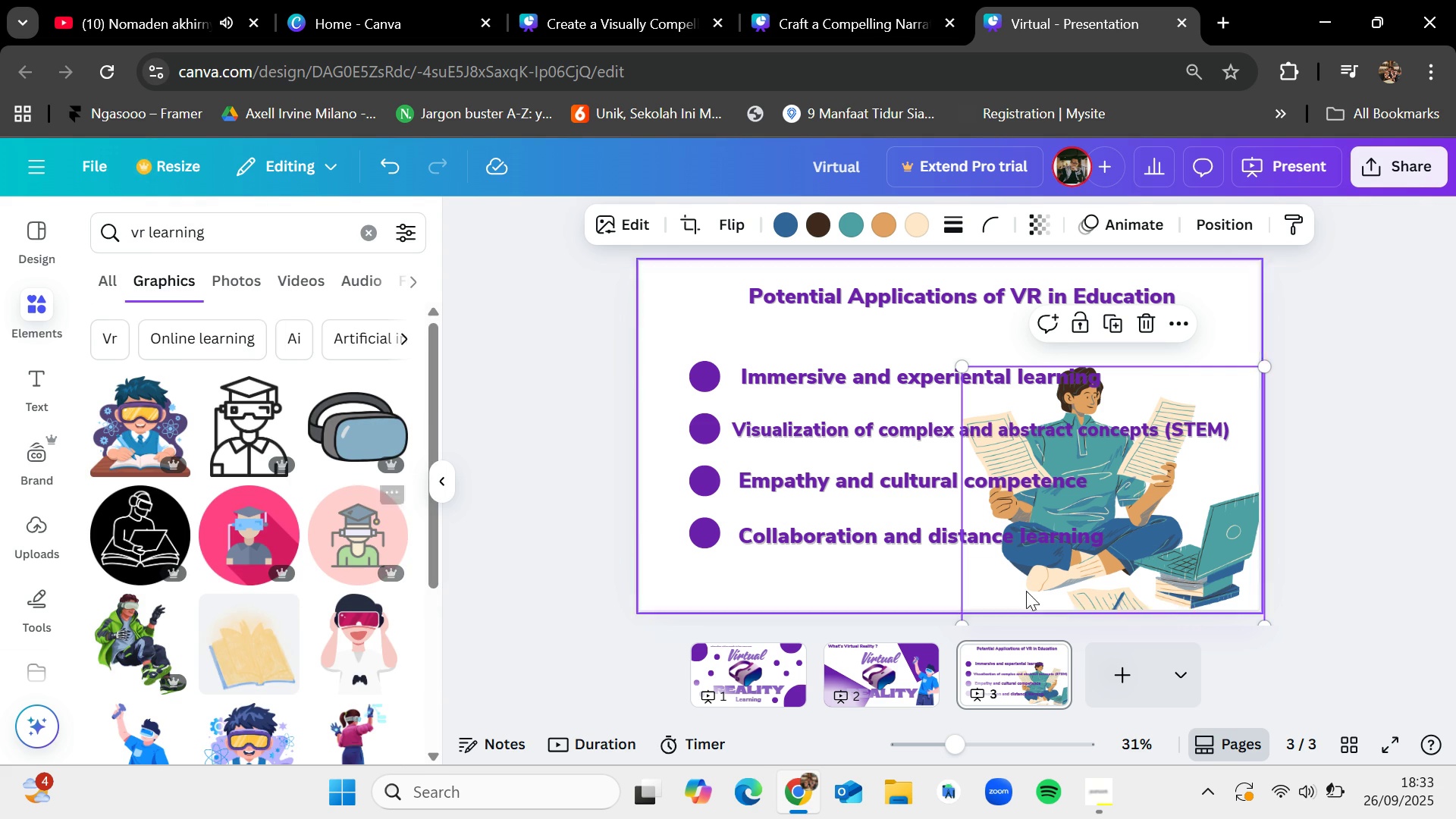 
key(Backspace)
 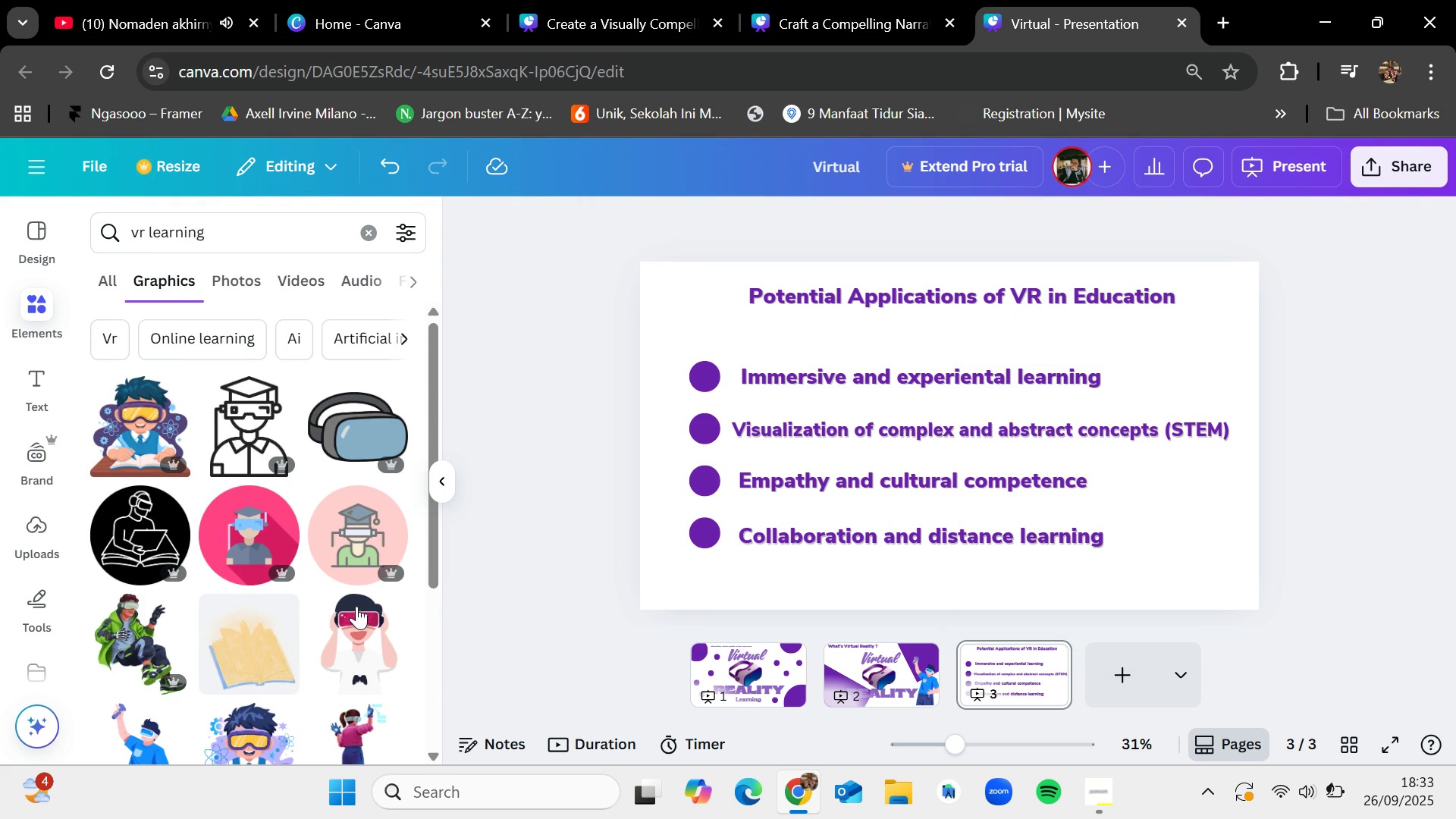 
scroll: coordinate [350, 540], scroll_direction: down, amount: 5.0
 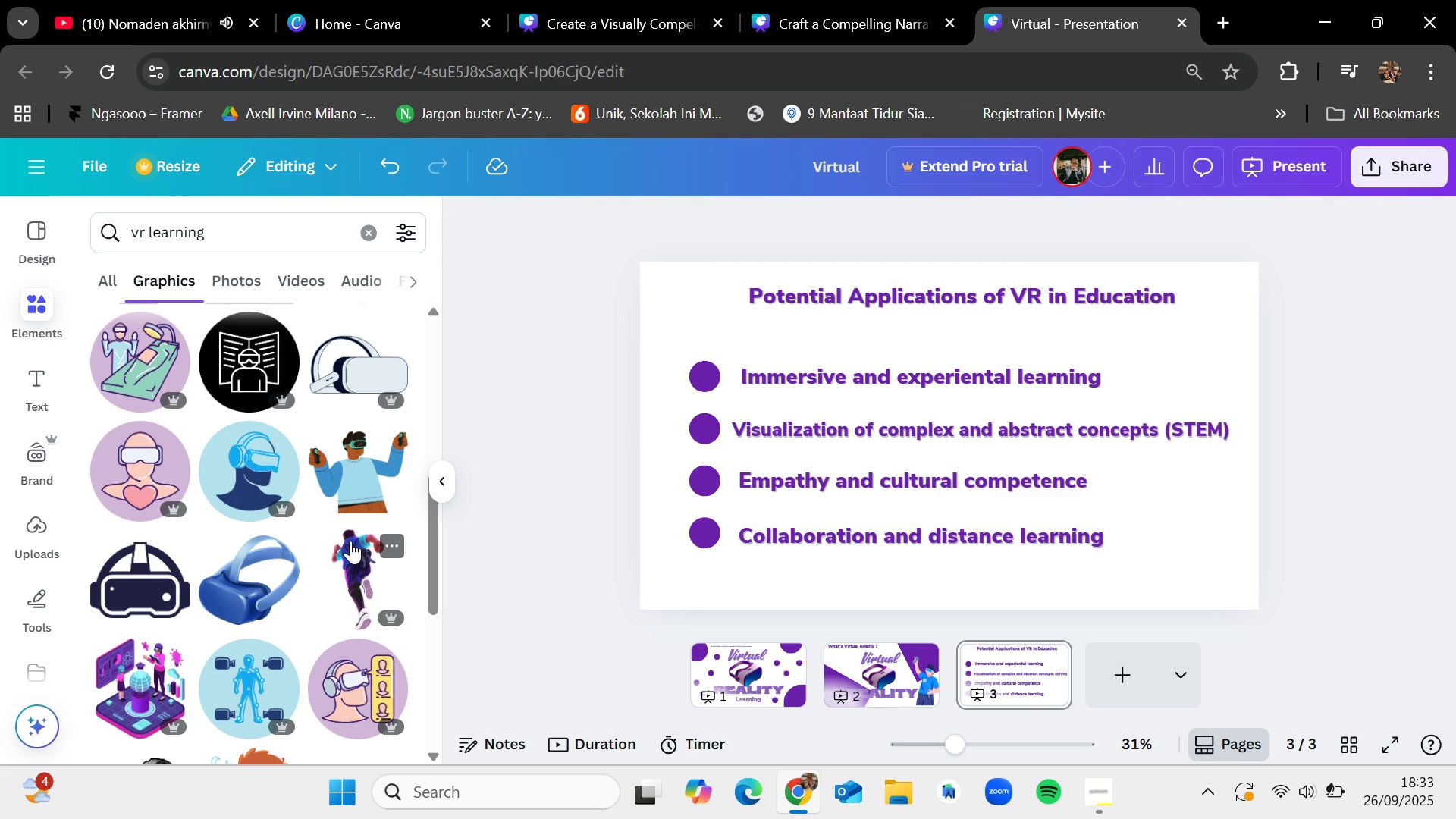 
scroll: coordinate [350, 541], scroll_direction: up, amount: 2.0
 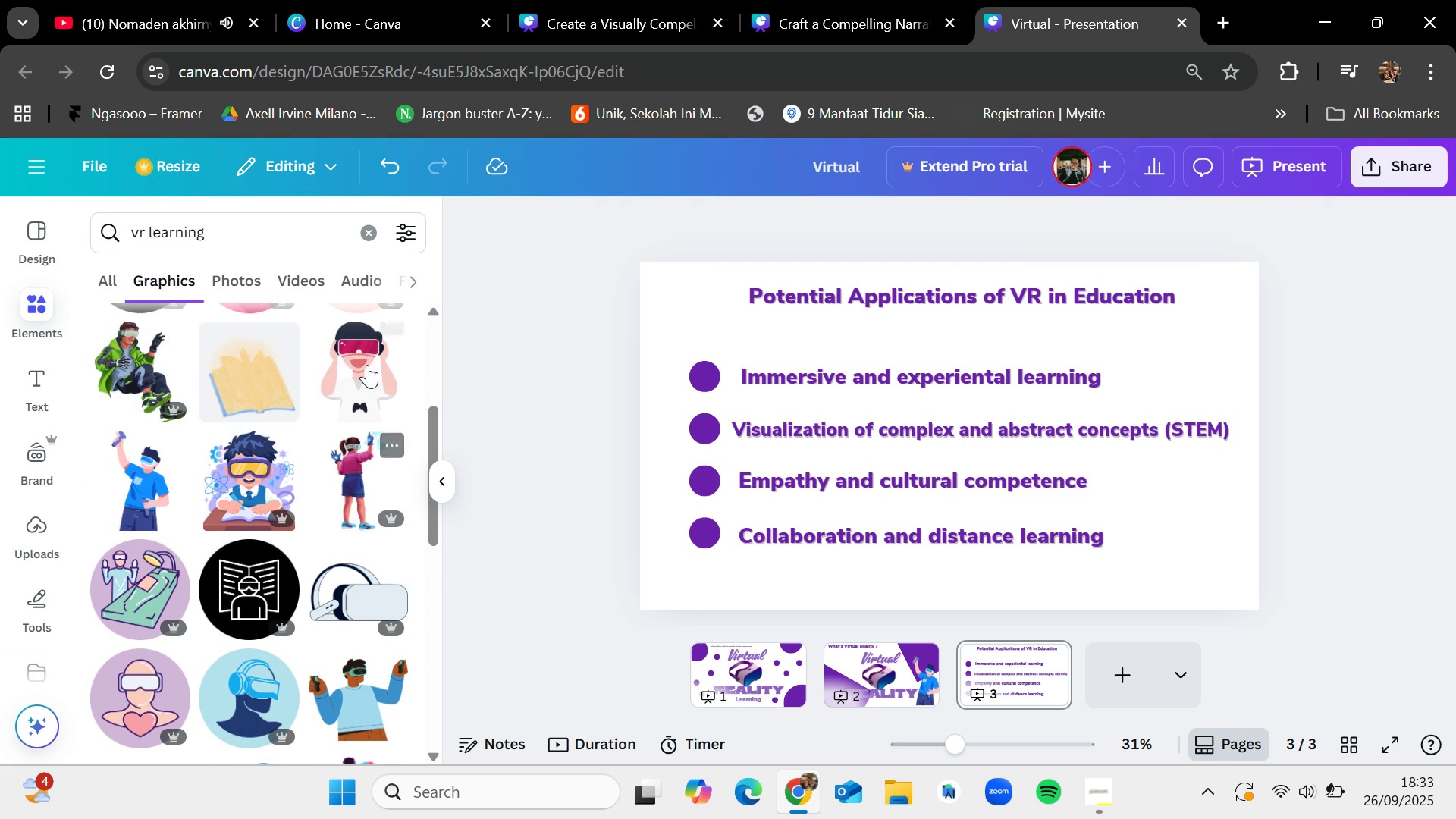 
left_click_drag(start_coordinate=[365, 365], to_coordinate=[1102, 416])
 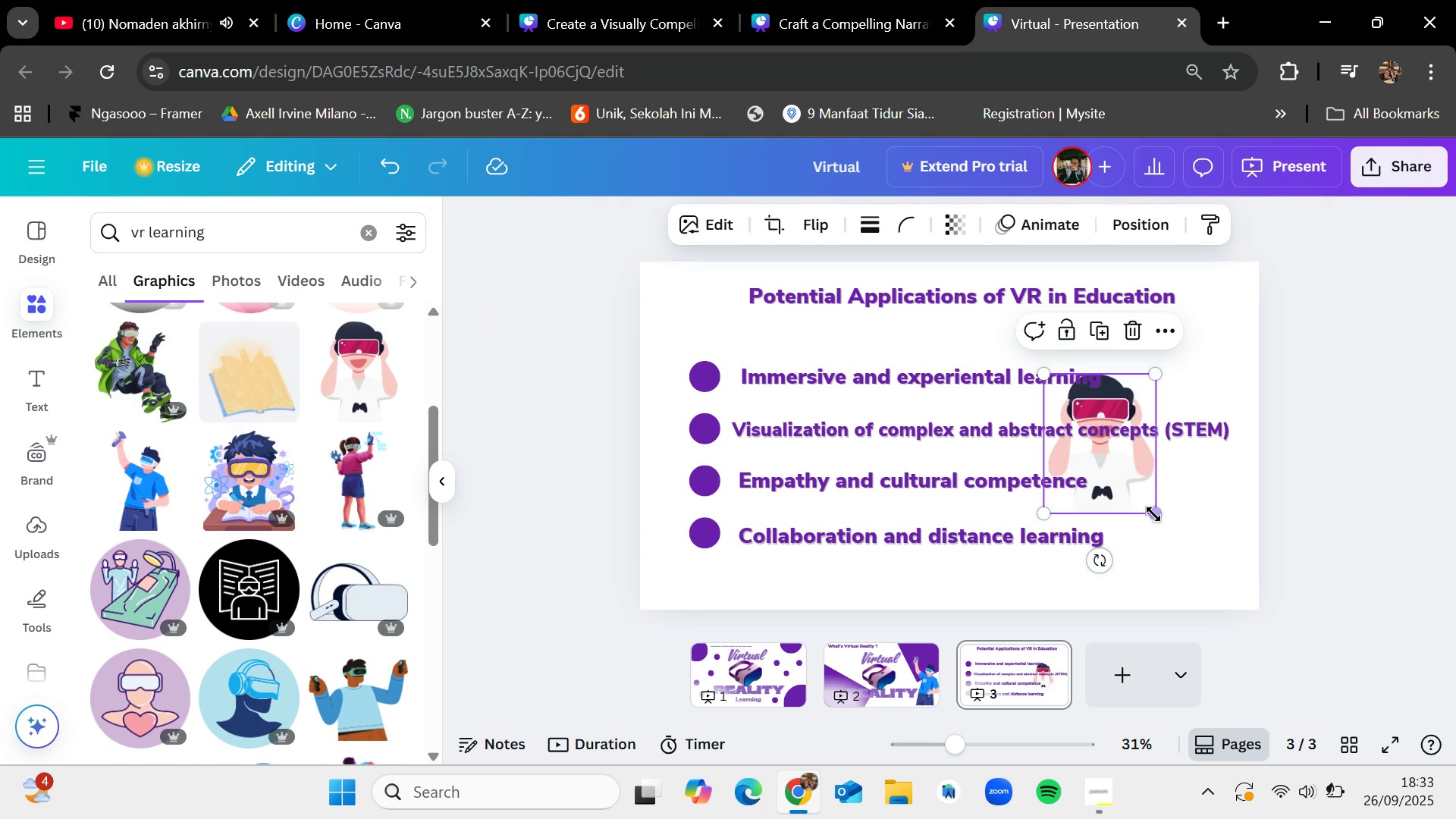 
left_click_drag(start_coordinate=[1153, 514], to_coordinate=[1228, 600])
 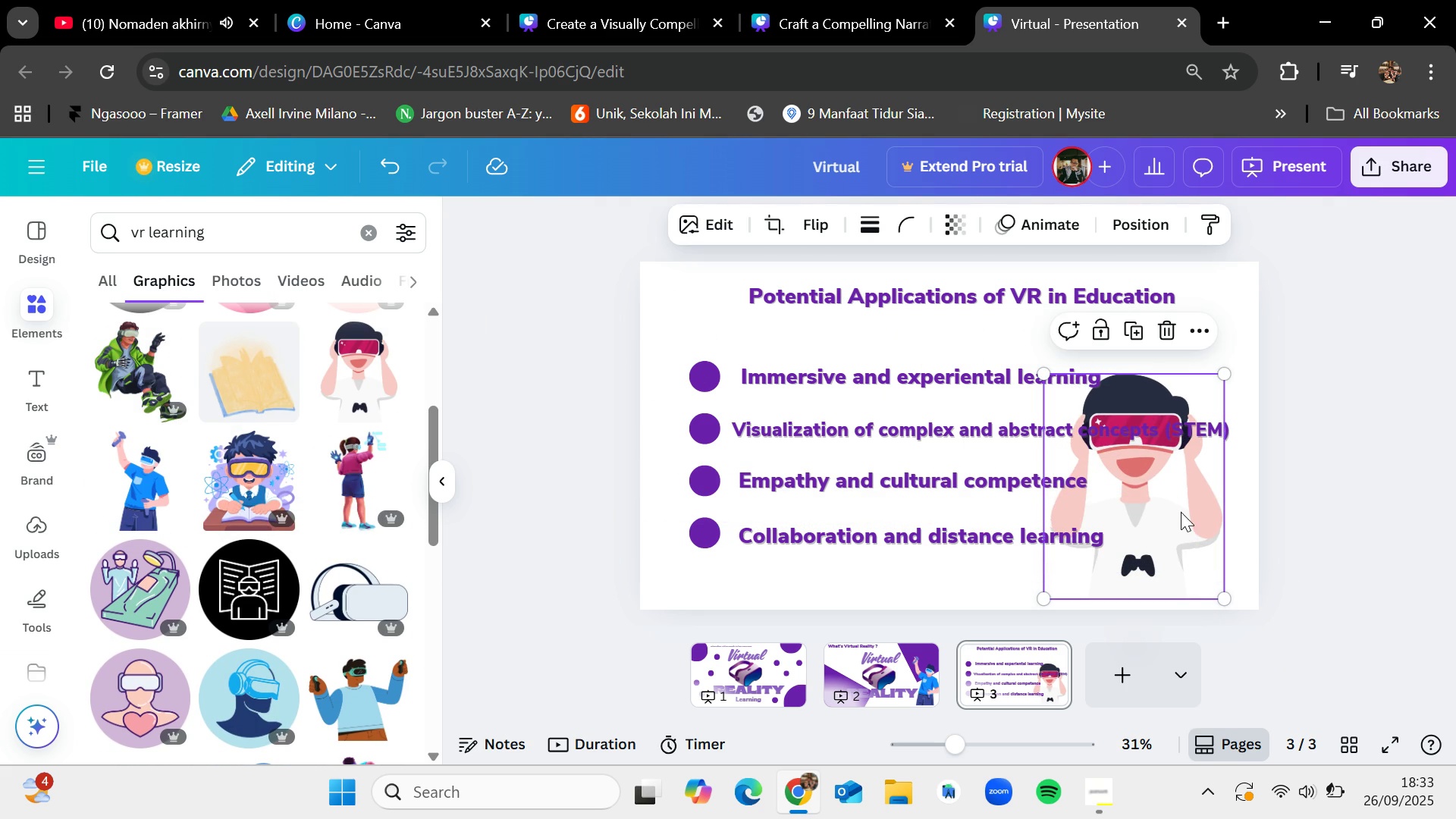 
left_click_drag(start_coordinate=[1192, 496], to_coordinate=[1231, 505])
 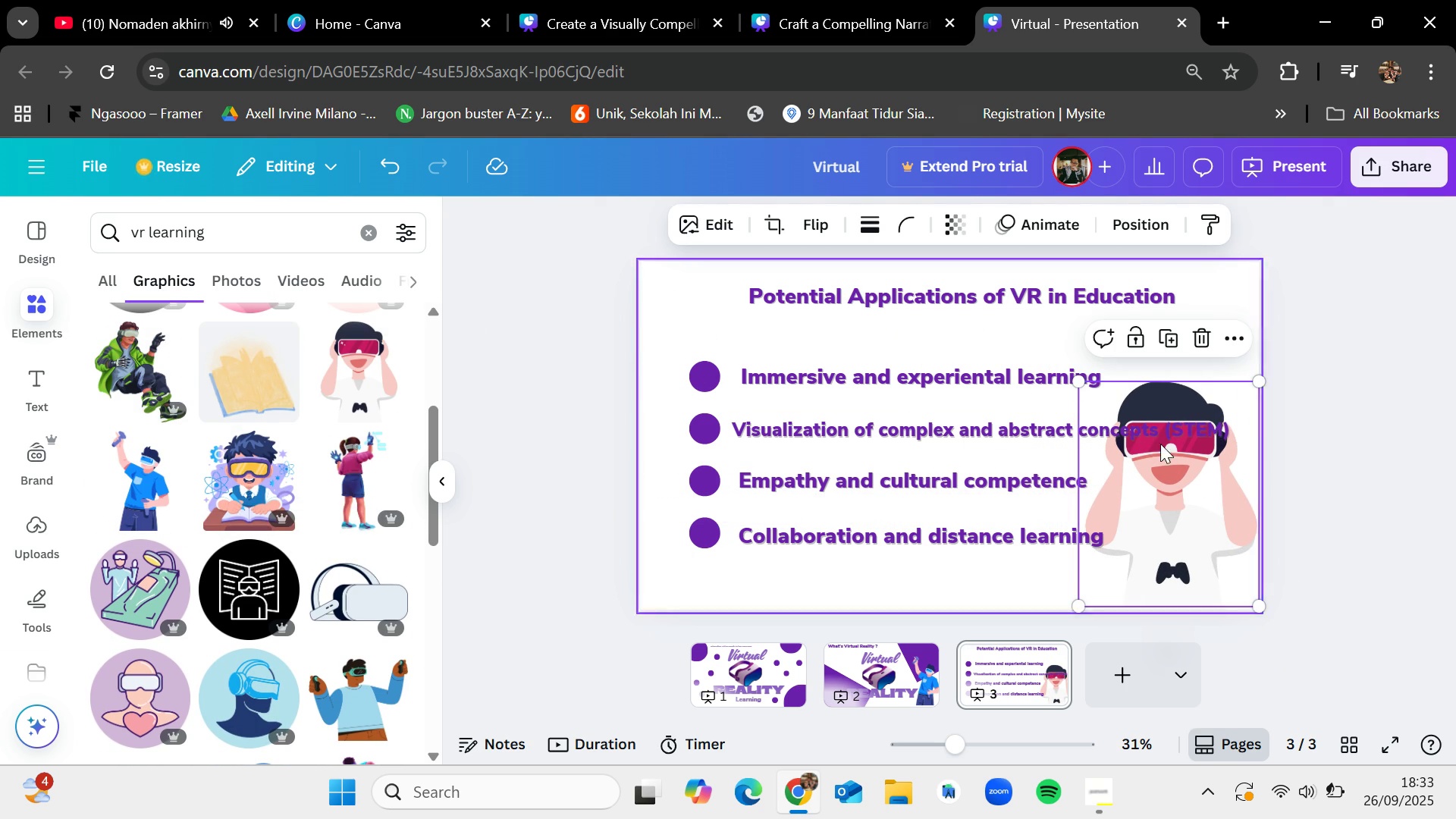 
left_click([1455, 572])
 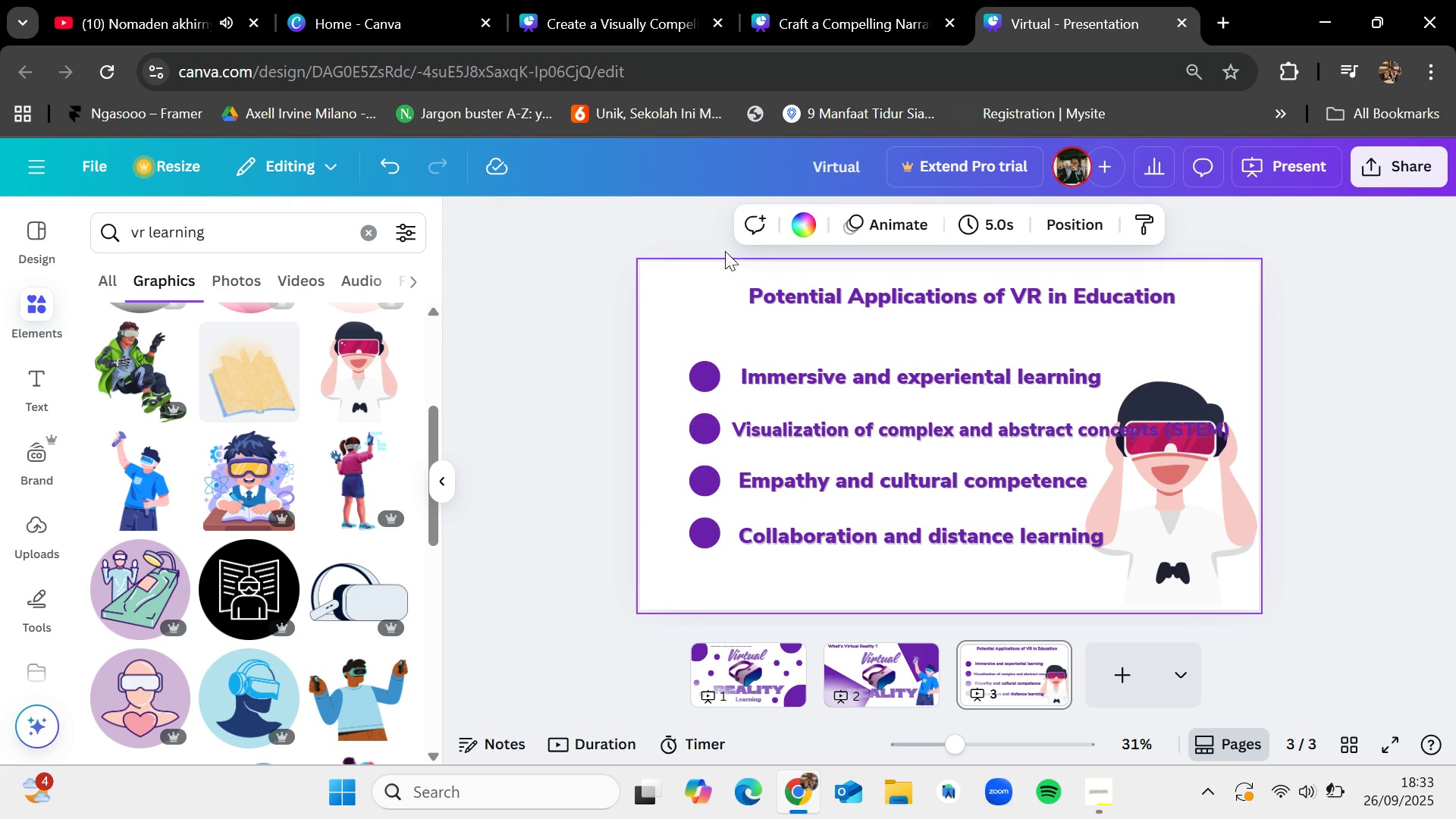 
left_click([797, 227])
 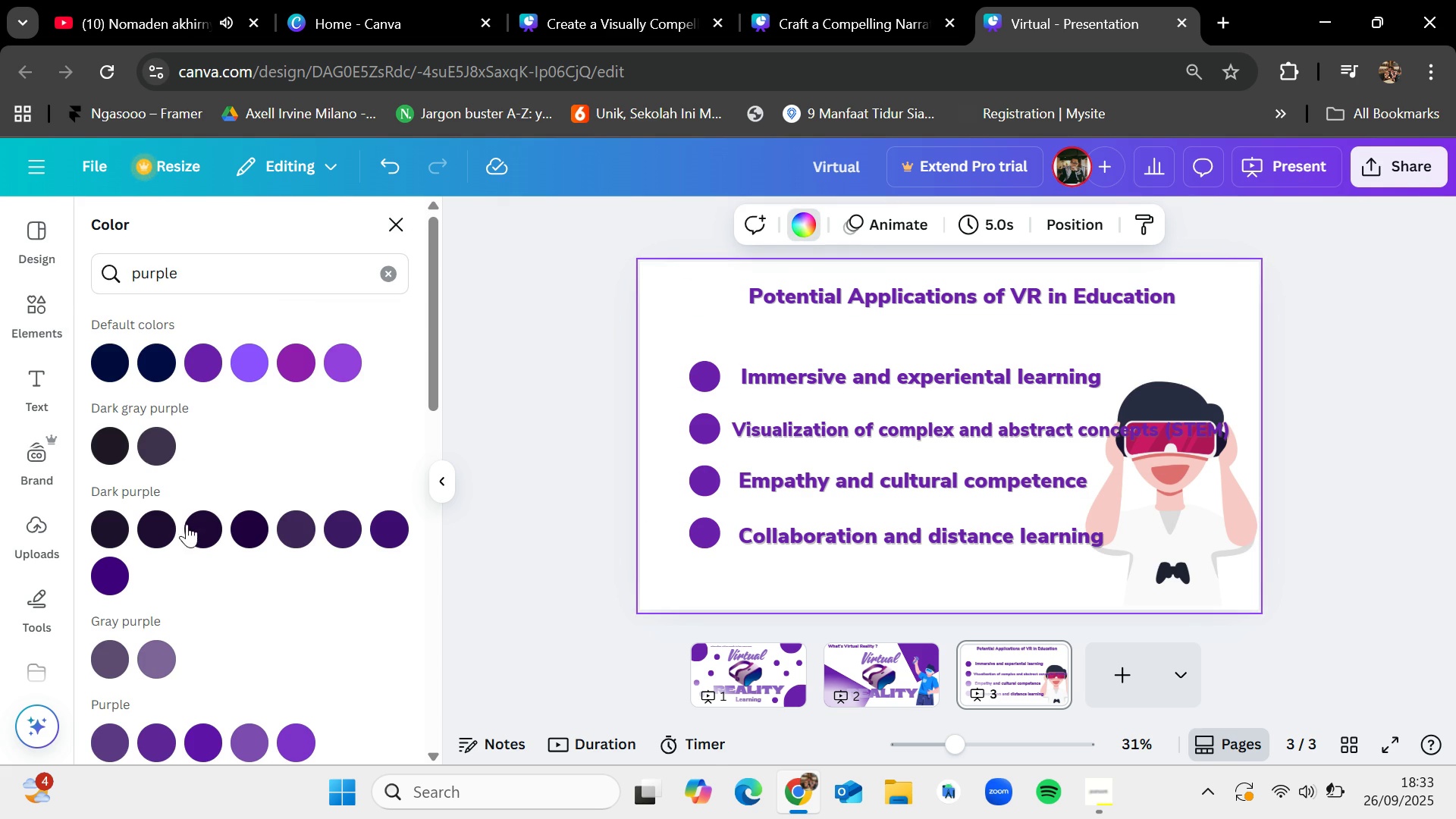 
scroll: coordinate [196, 589], scroll_direction: down, amount: 3.0
 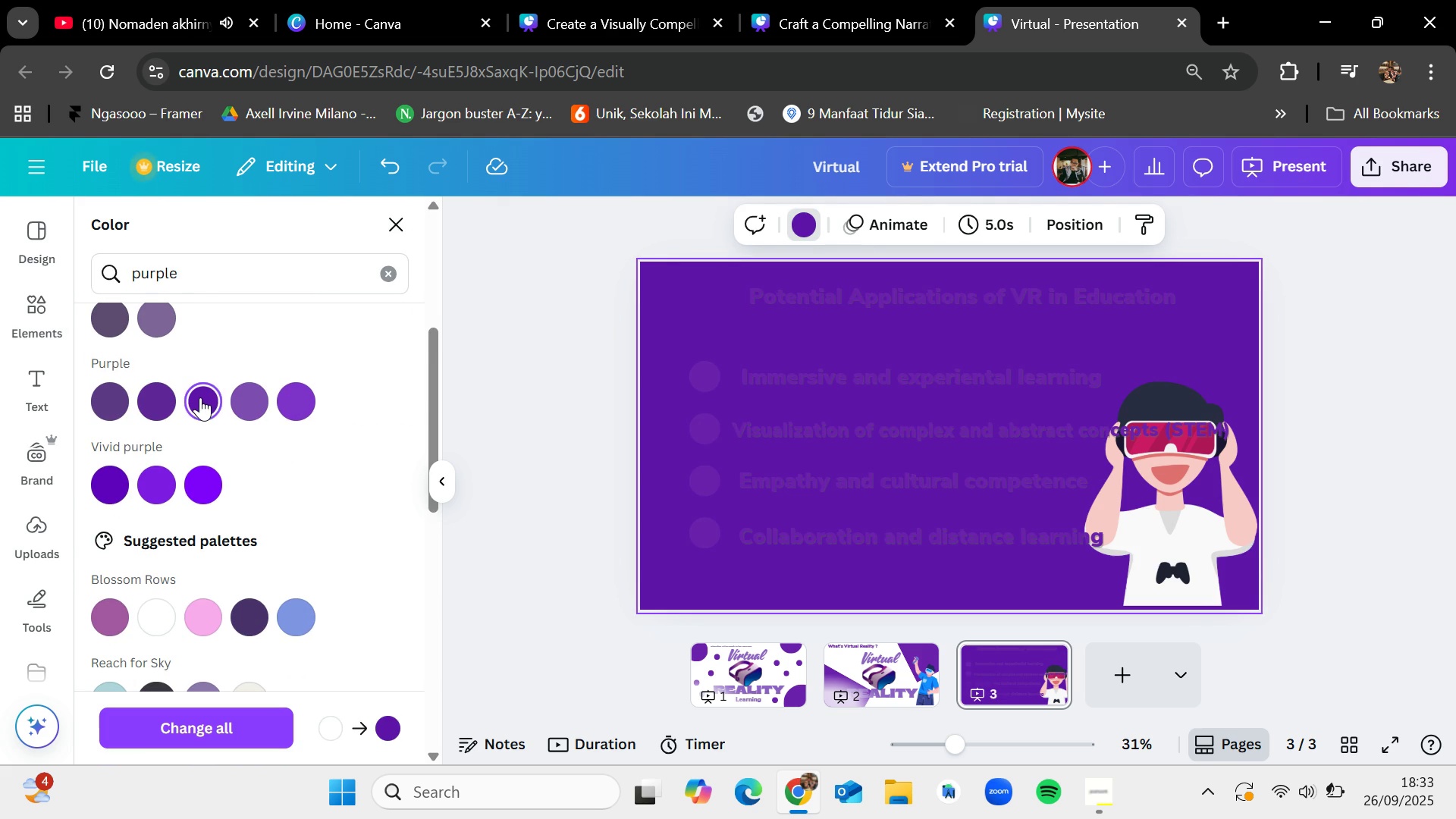 
left_click([246, 402])
 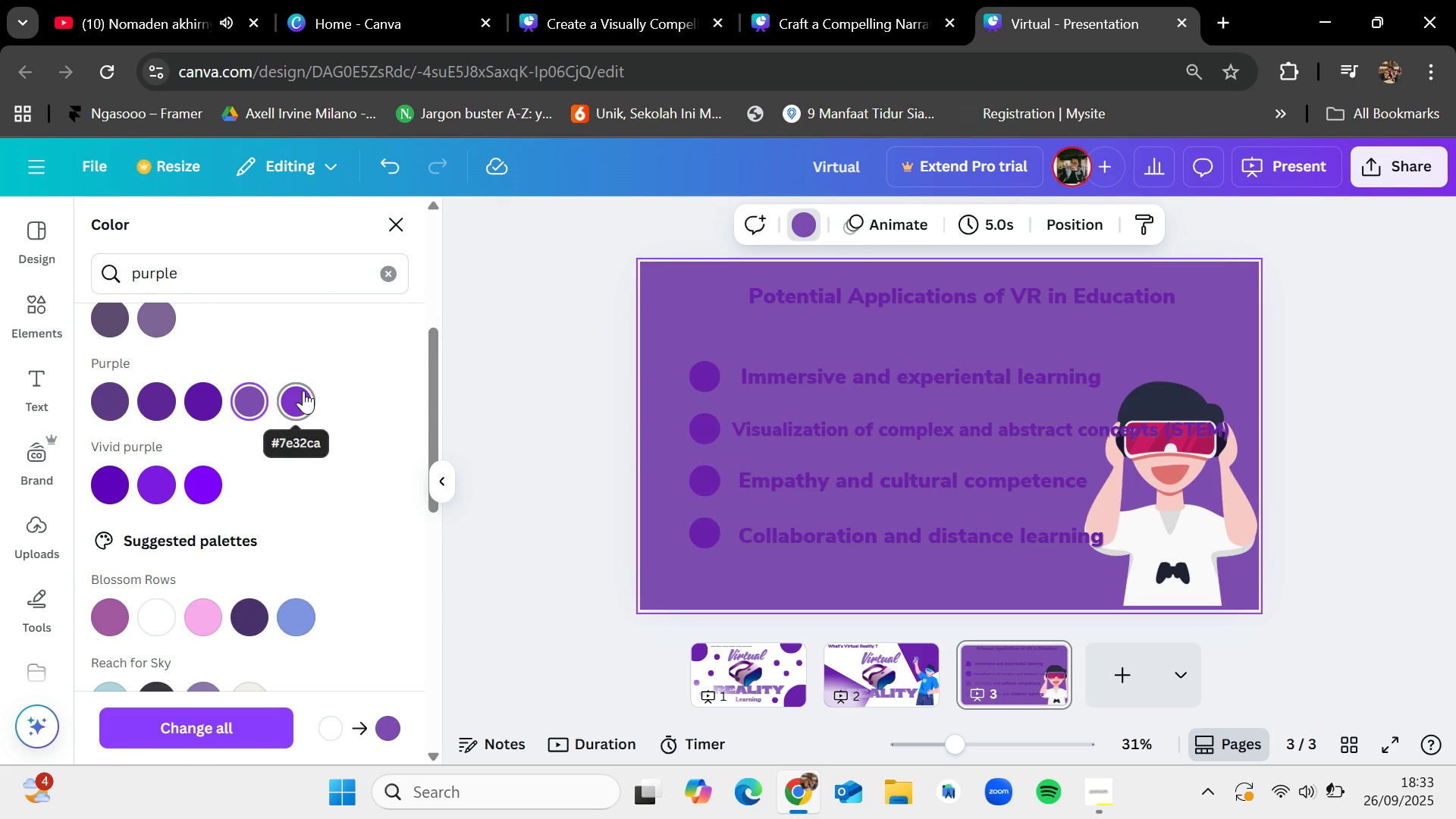 
left_click([303, 391])
 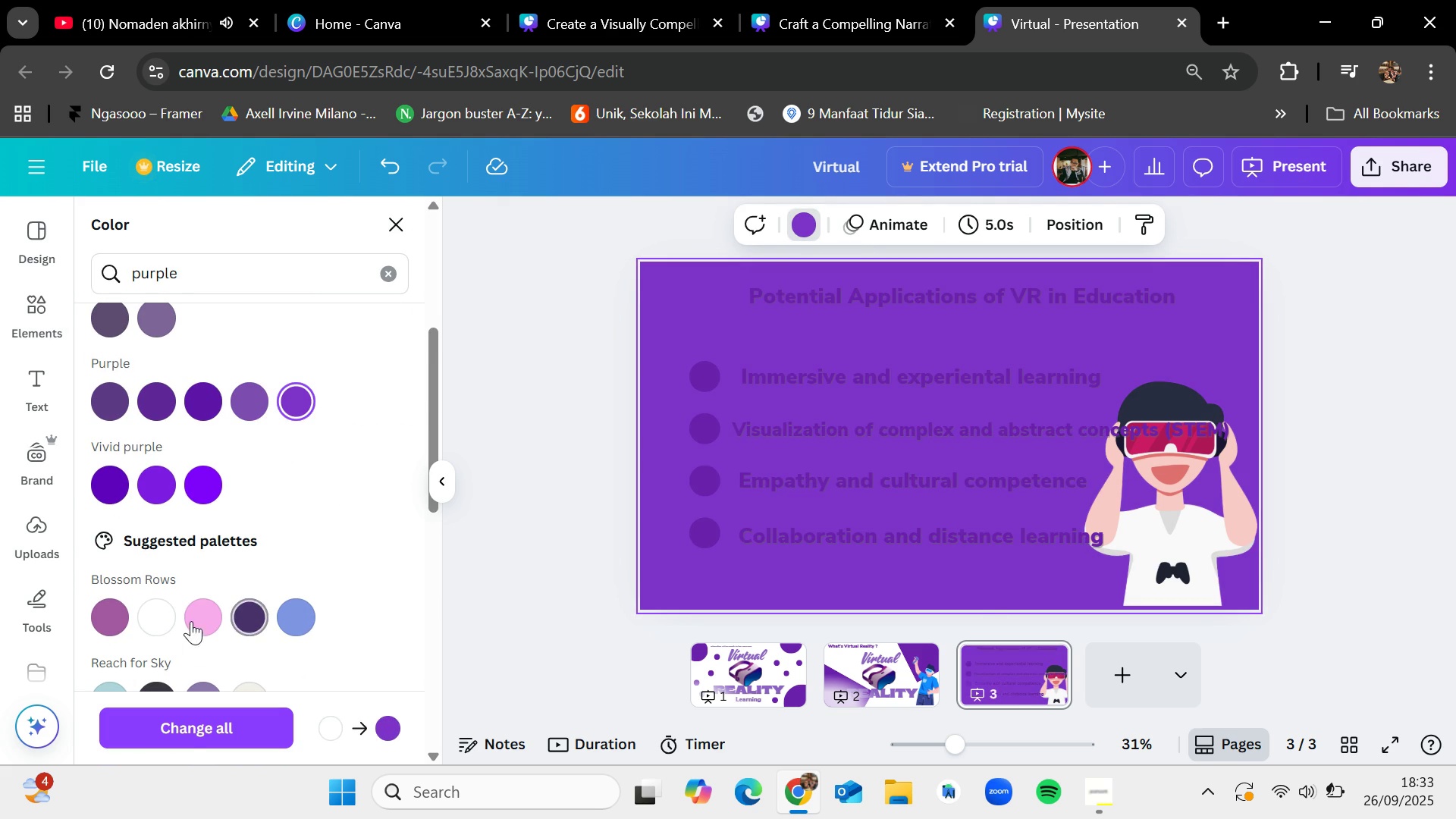 
left_click([160, 609])
 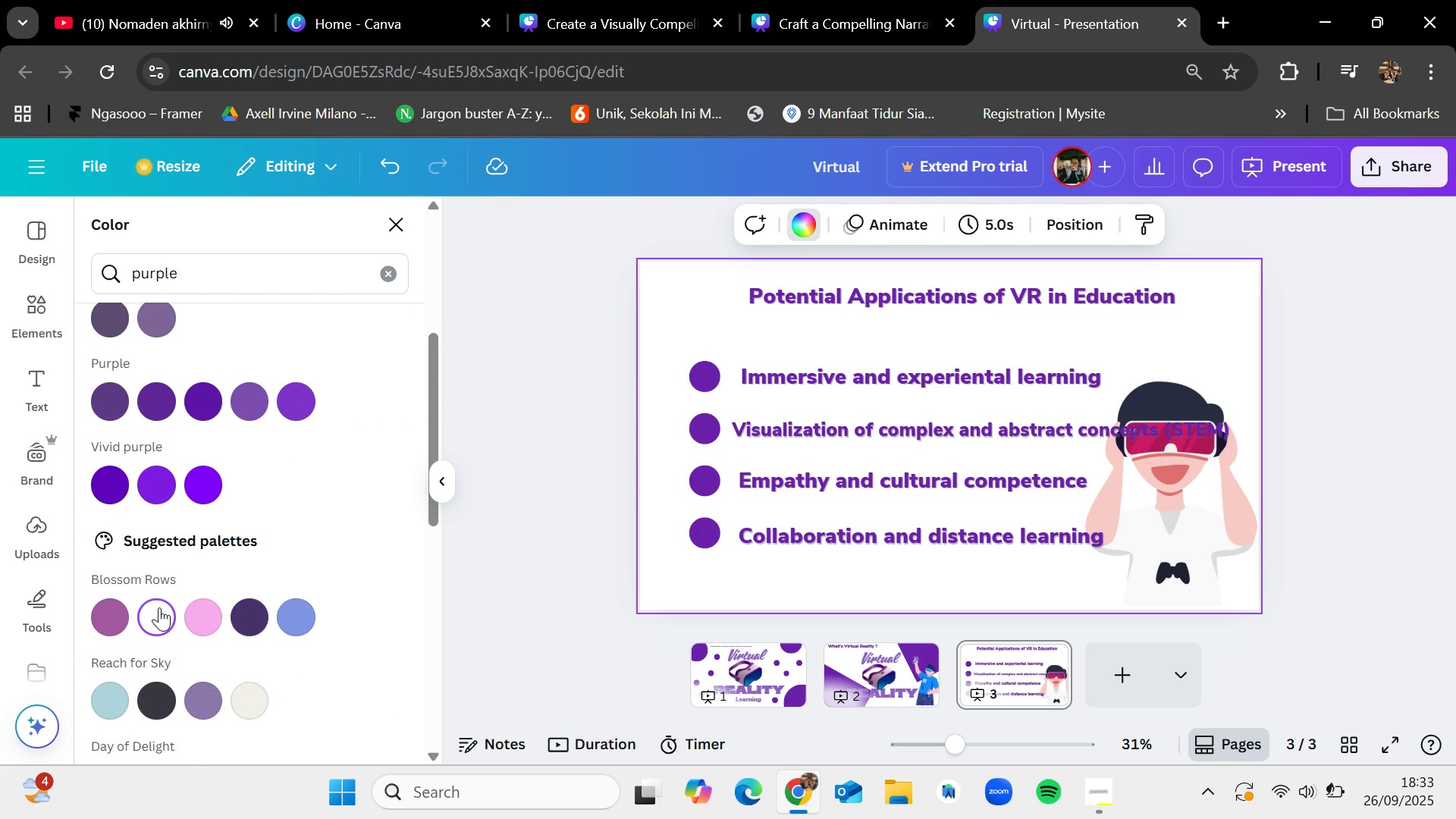 
scroll: coordinate [162, 609], scroll_direction: down, amount: 1.0
 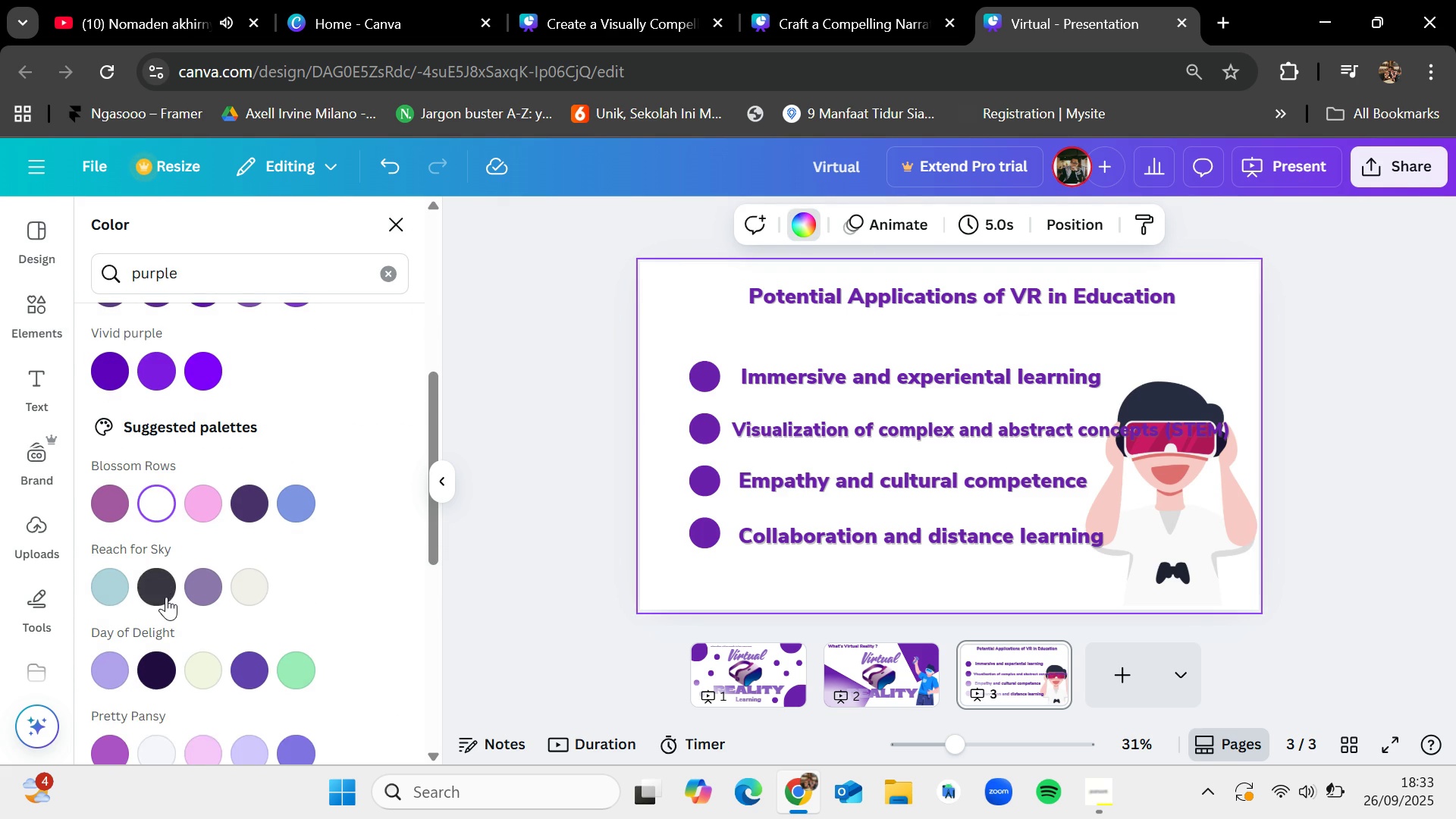 
left_click([166, 597])
 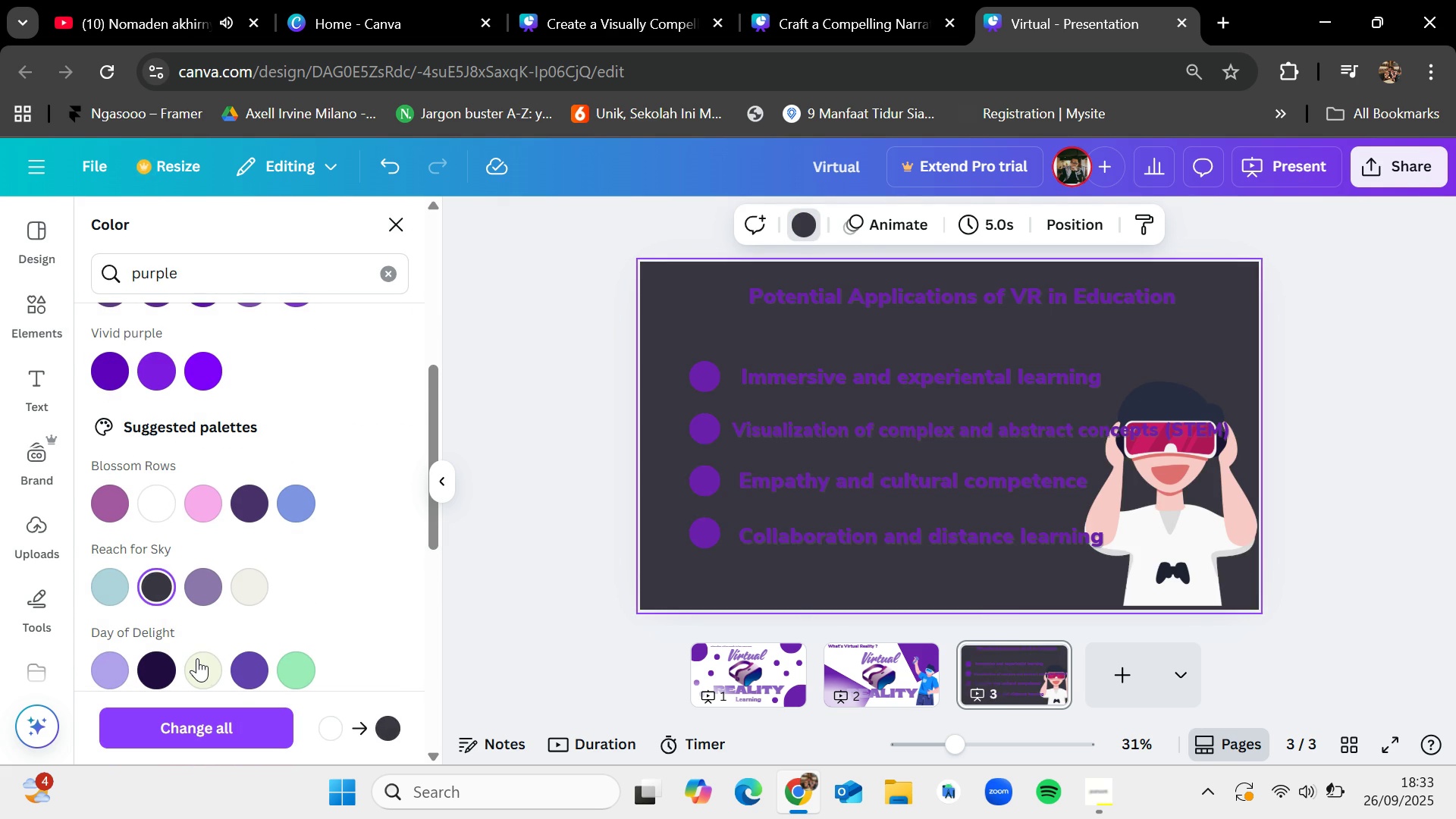 
left_click([197, 660])
 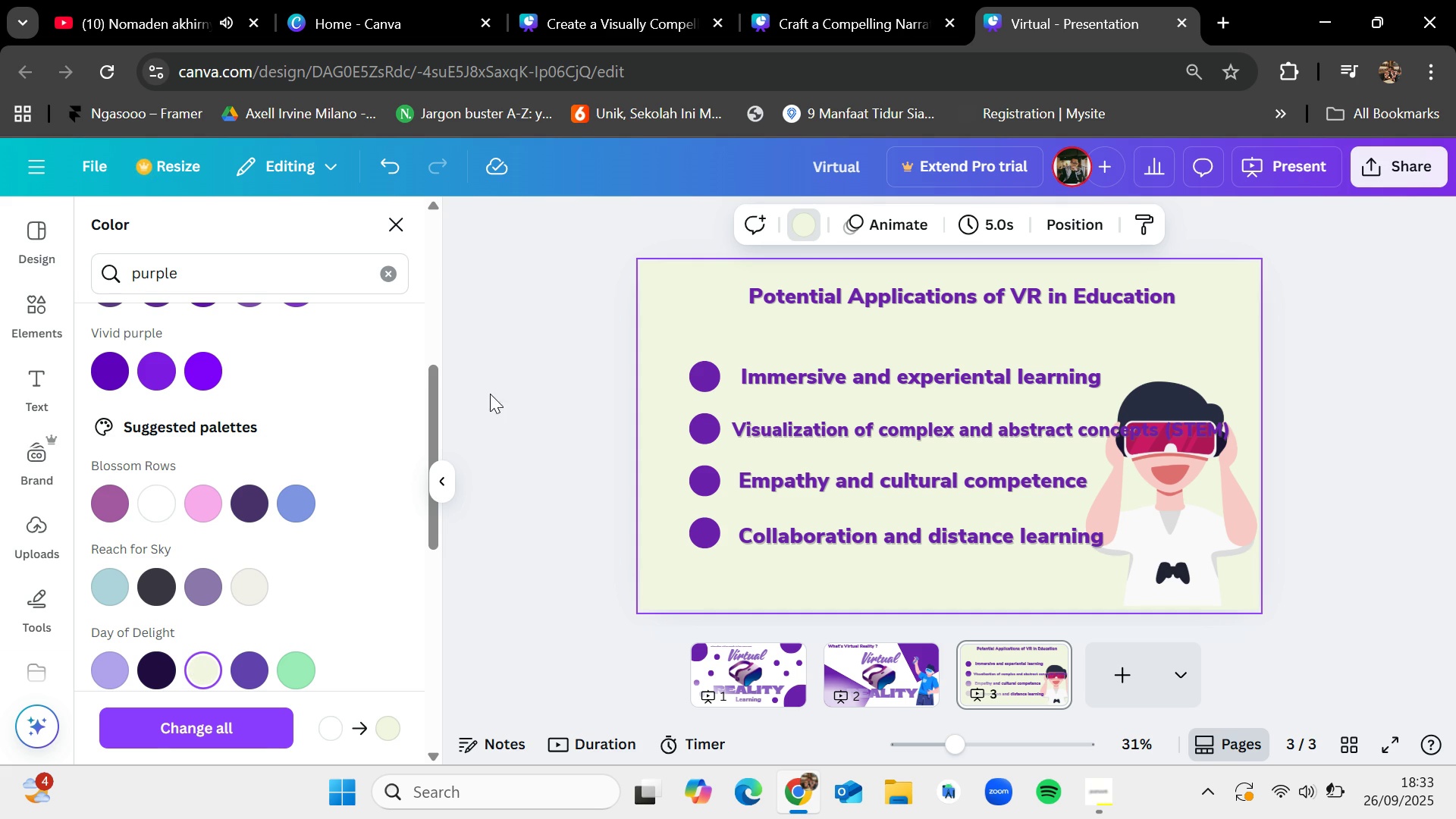 
left_click([542, 414])
 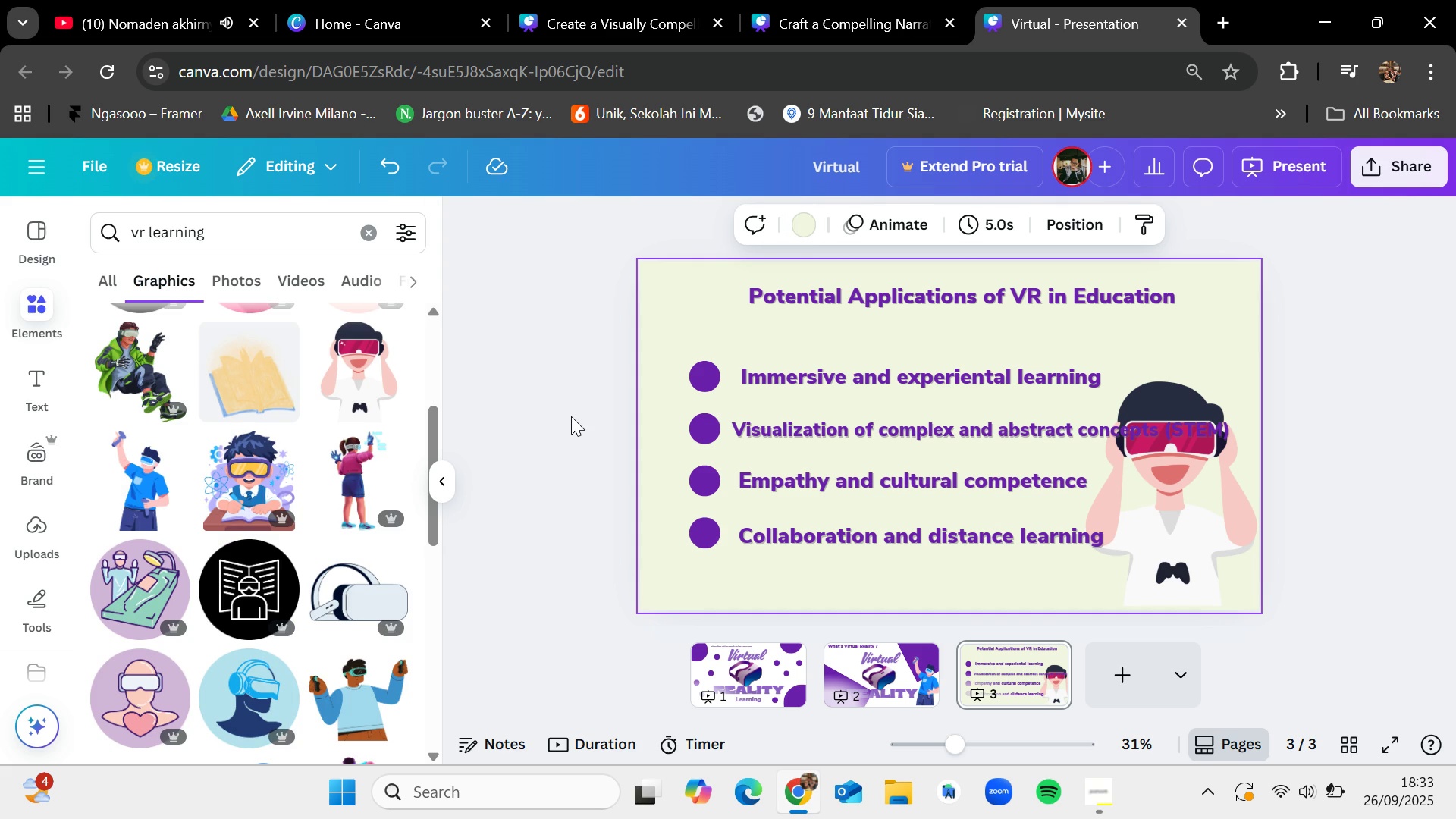 
left_click([571, 416])
 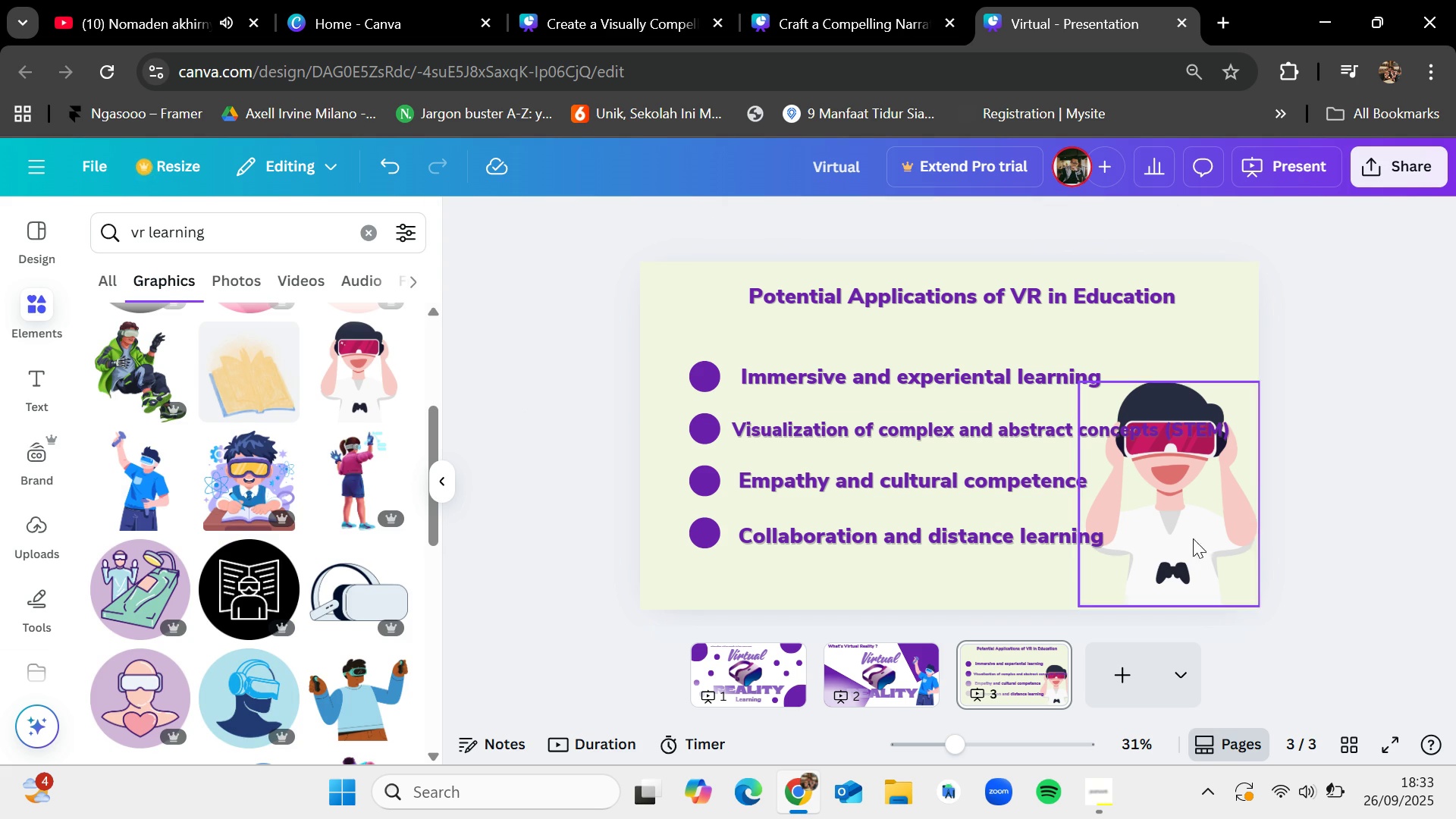 
left_click_drag(start_coordinate=[1185, 541], to_coordinate=[1194, 545])
 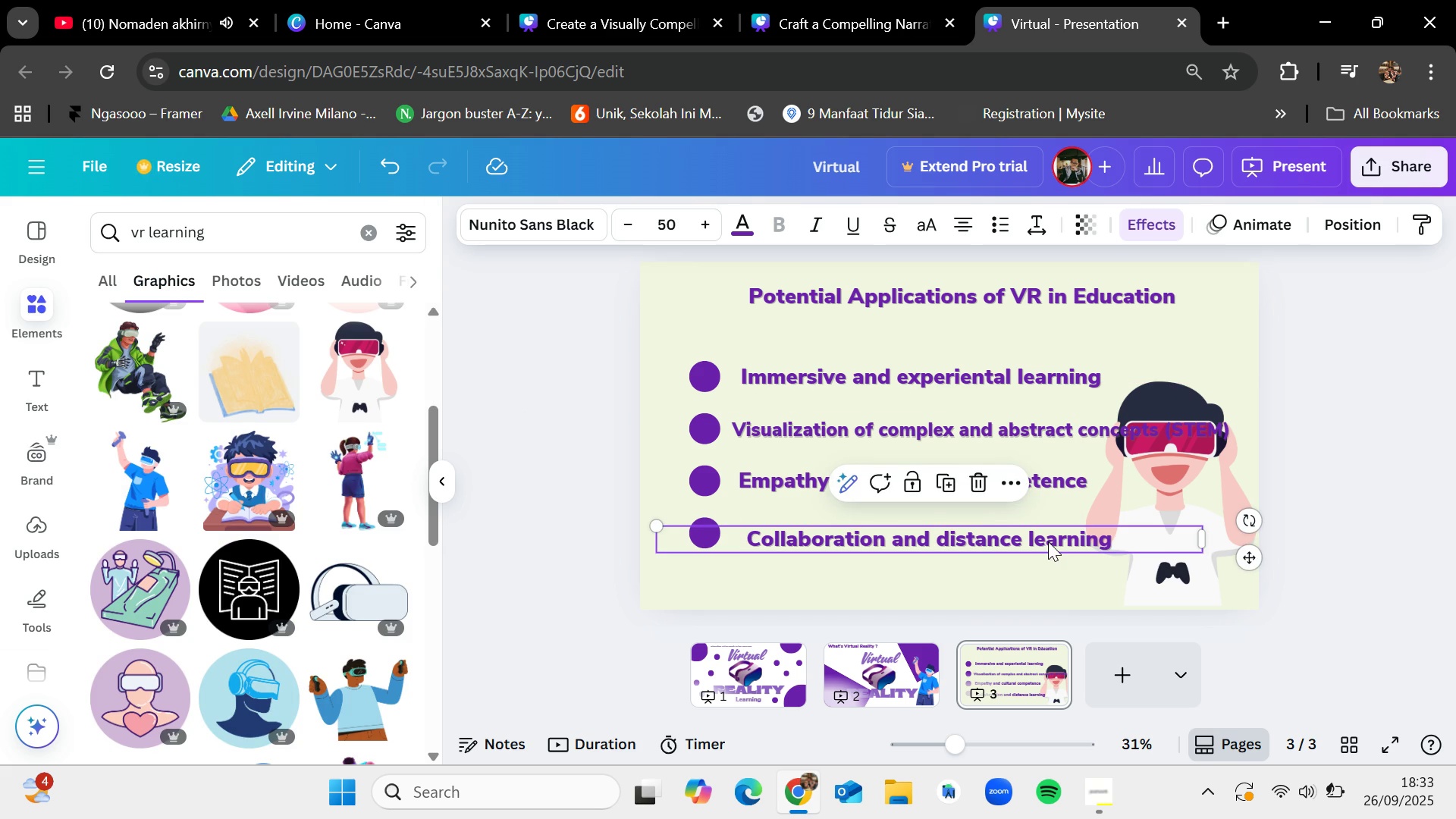 
key(Control+Z)
 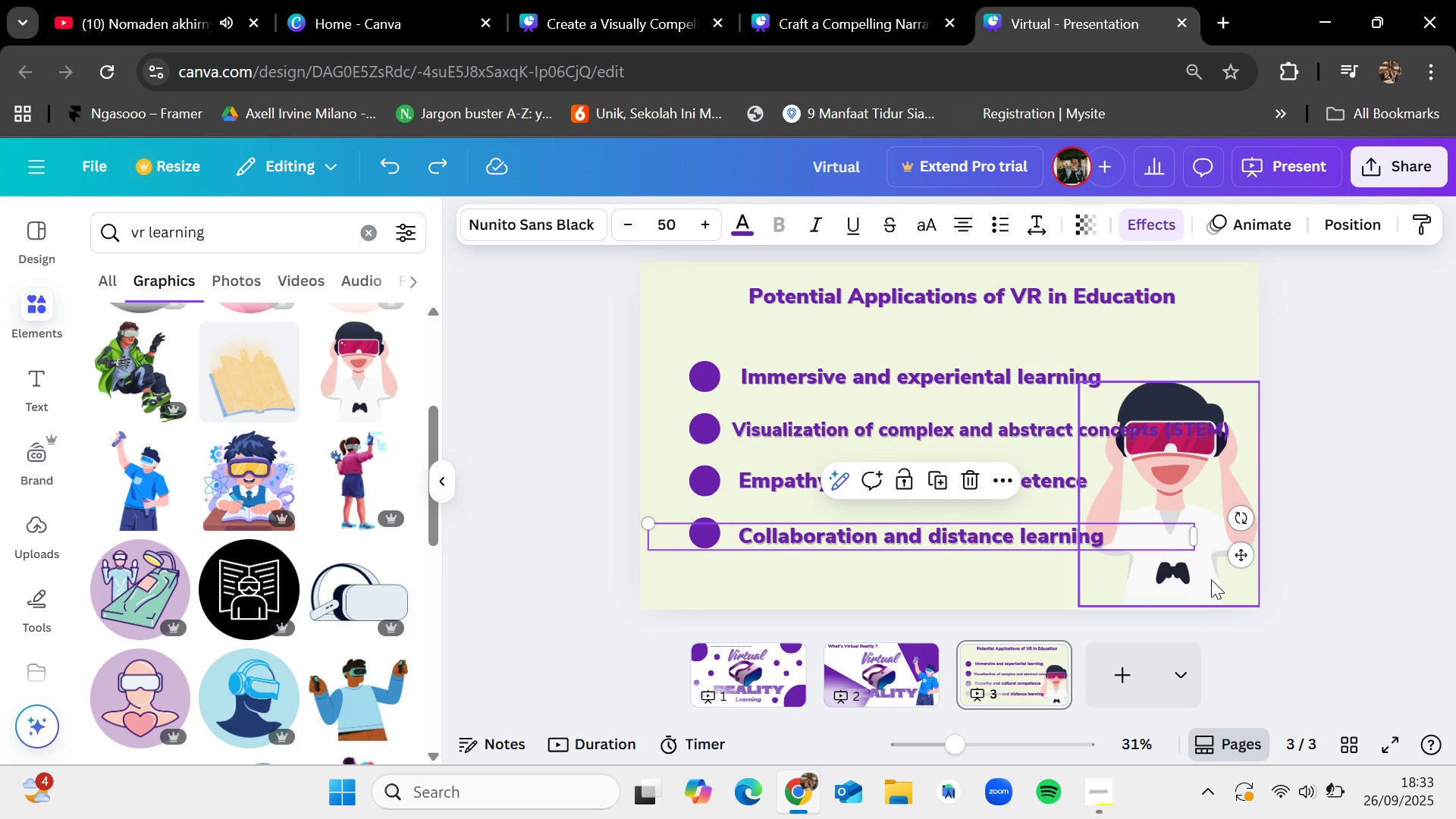 
left_click_drag(start_coordinate=[1203, 576], to_coordinate=[1216, 577])
 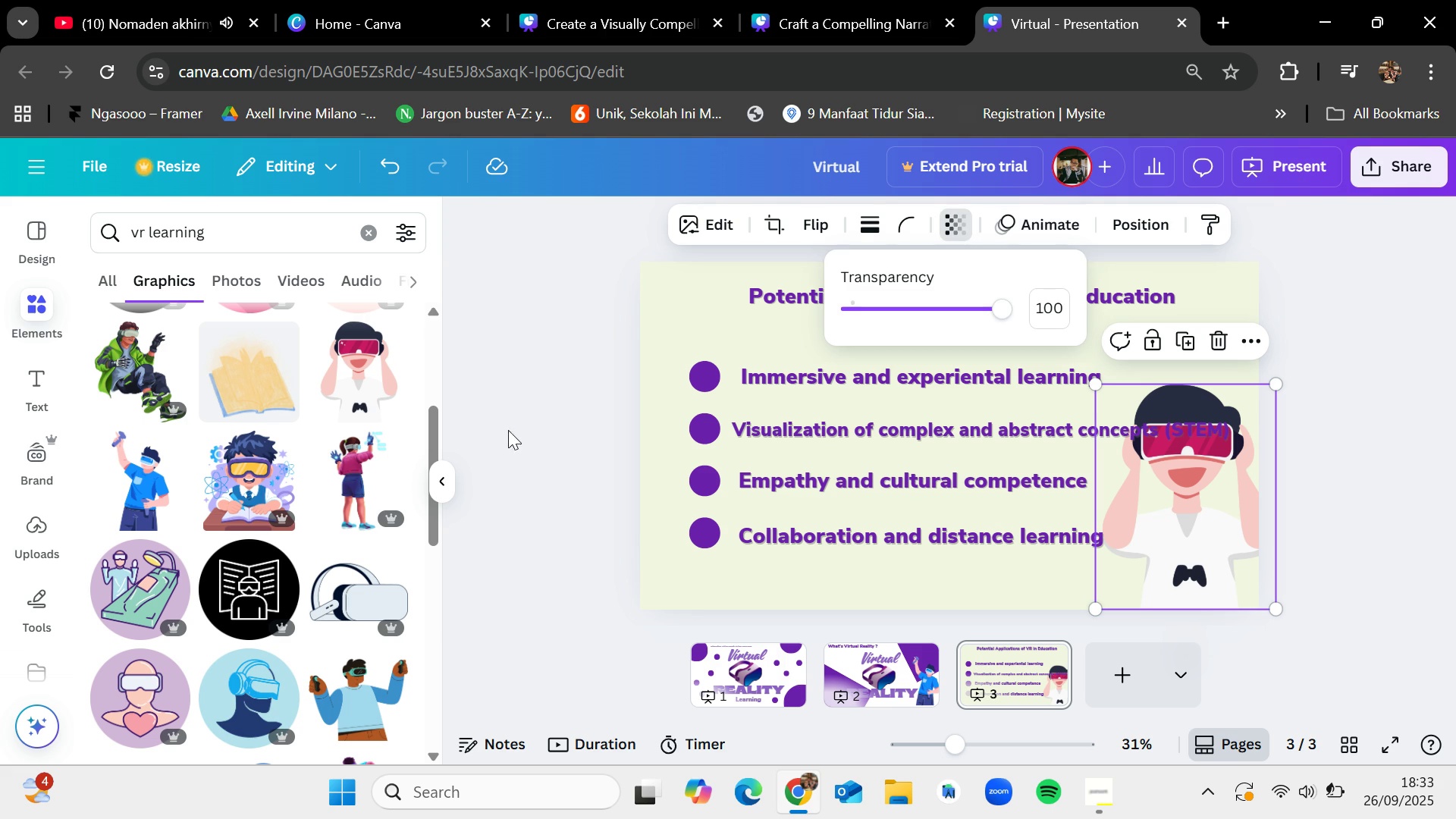 
left_click_drag(start_coordinate=[983, 307], to_coordinate=[937, 307])
 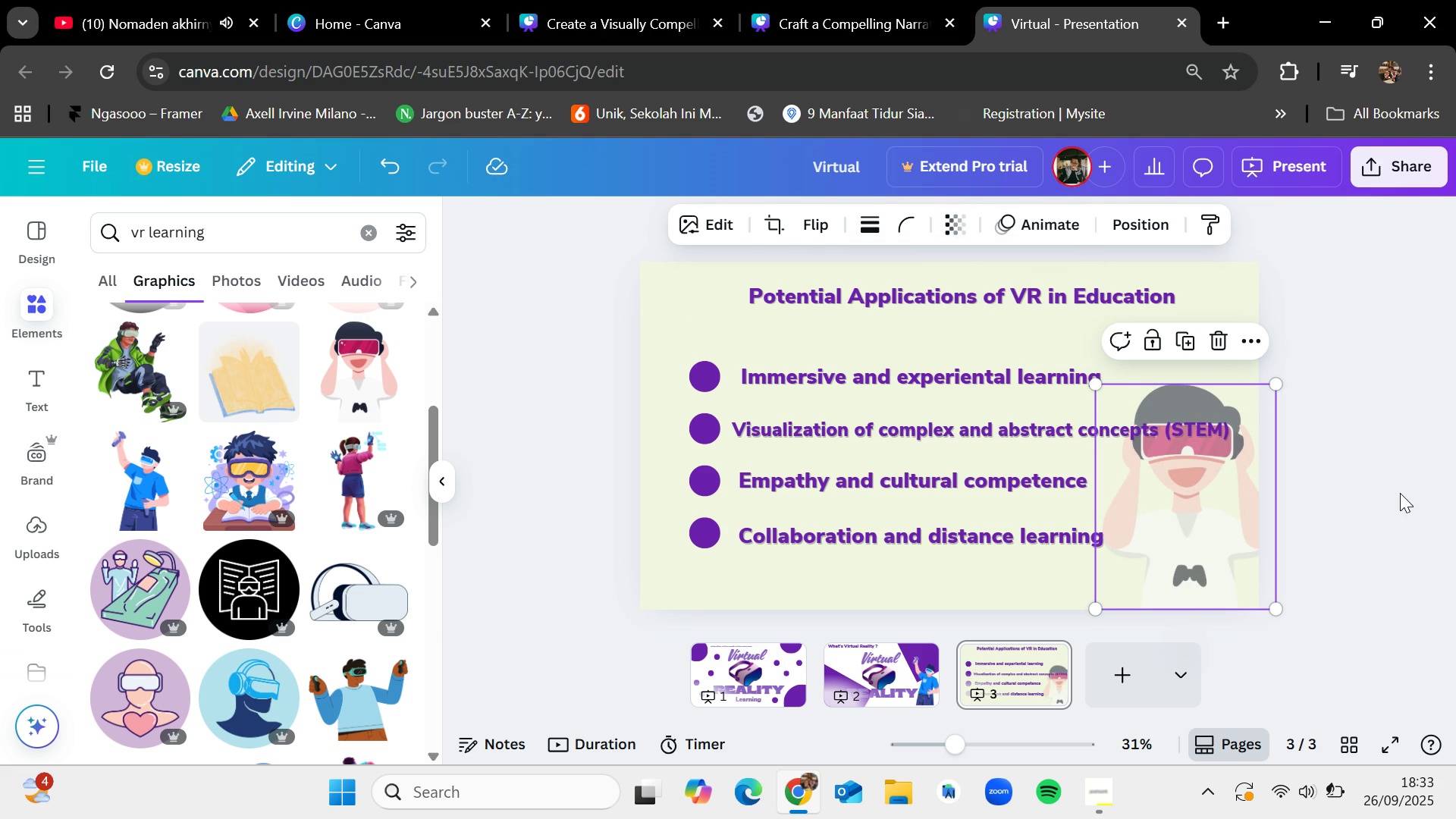 
double_click([1399, 494])
 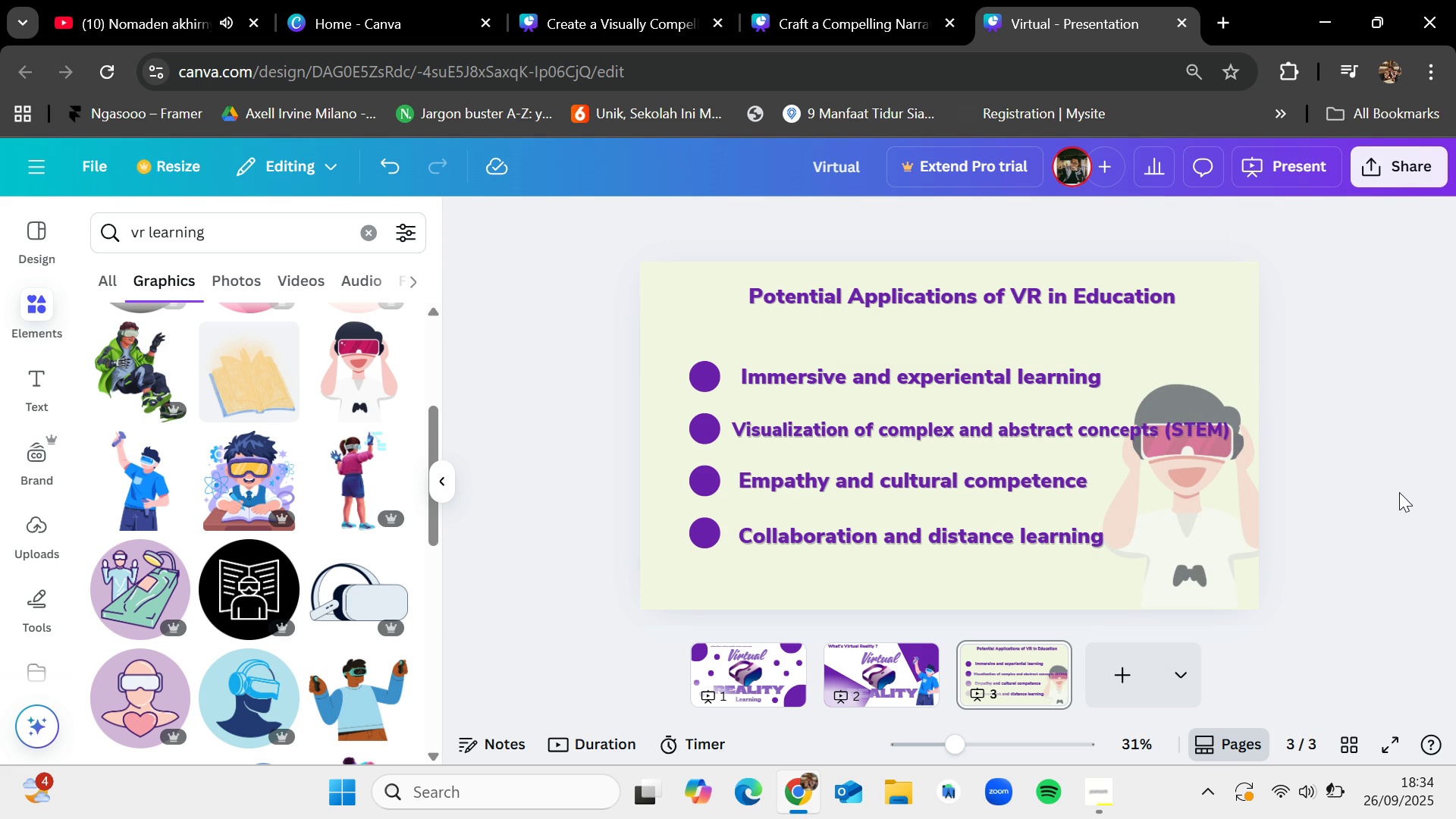 
wait(5.88)
 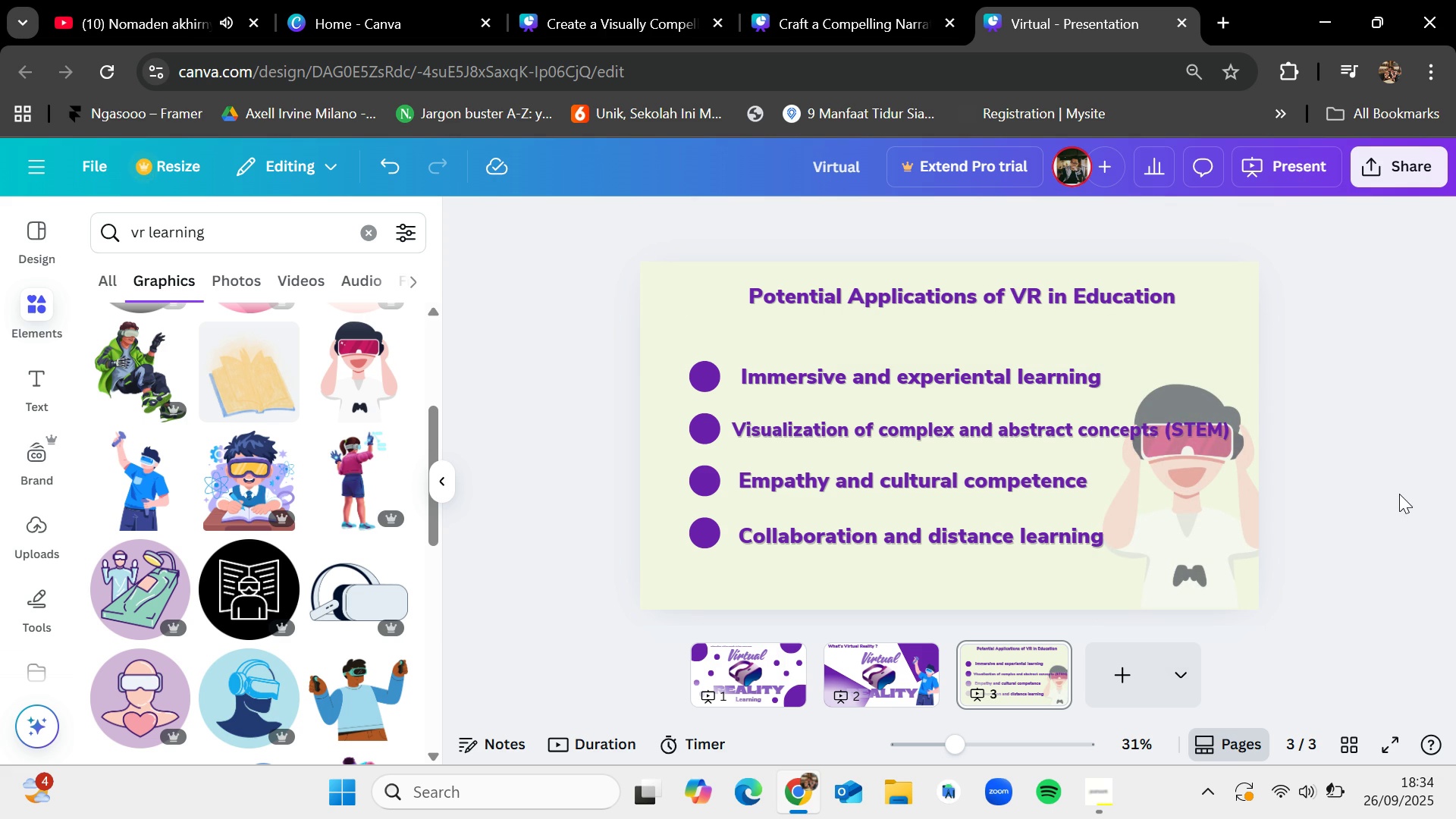 
scroll: coordinate [477, 555], scroll_direction: down, amount: 9.0
 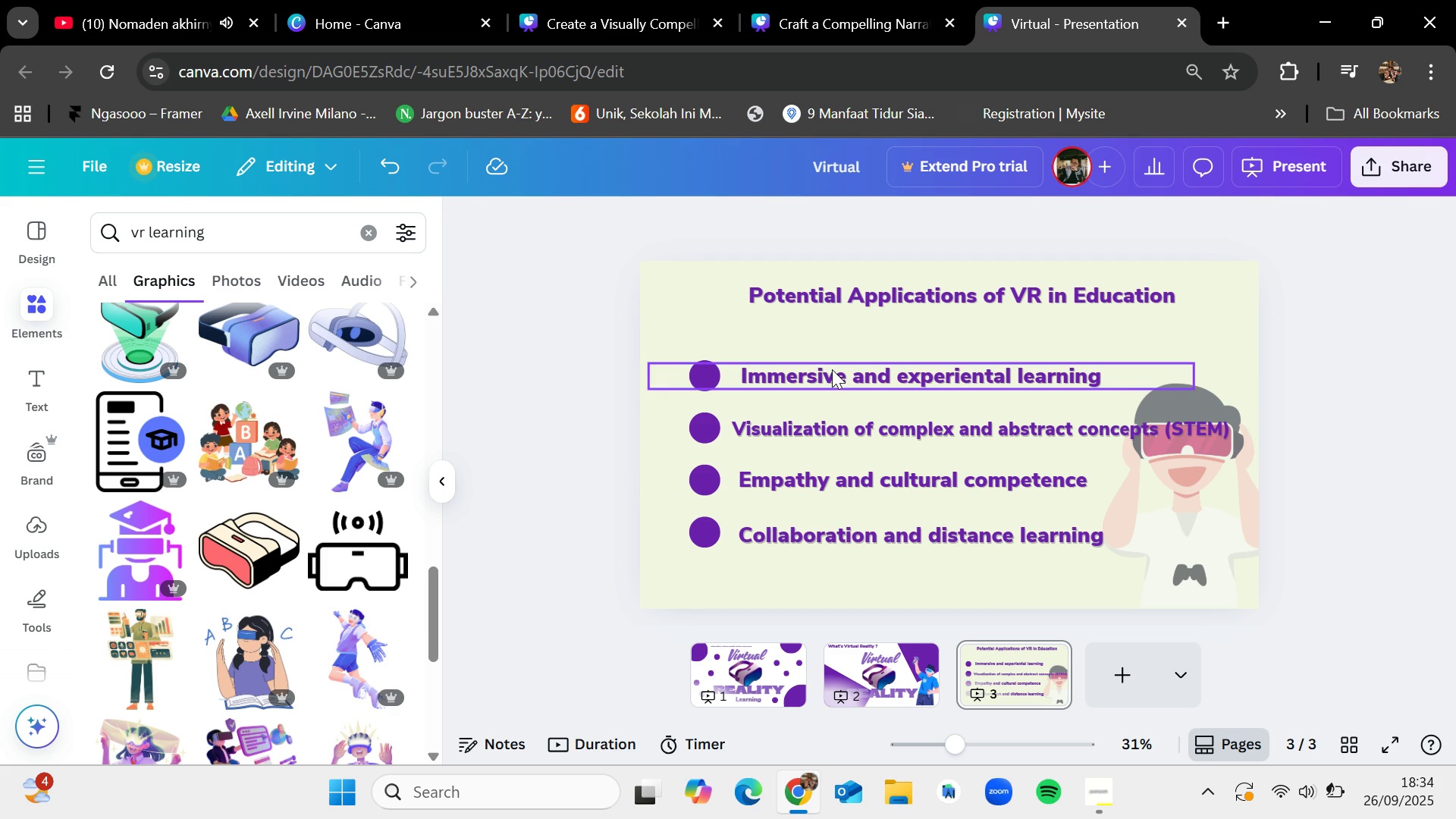 
mouse_move([1125, 669])
 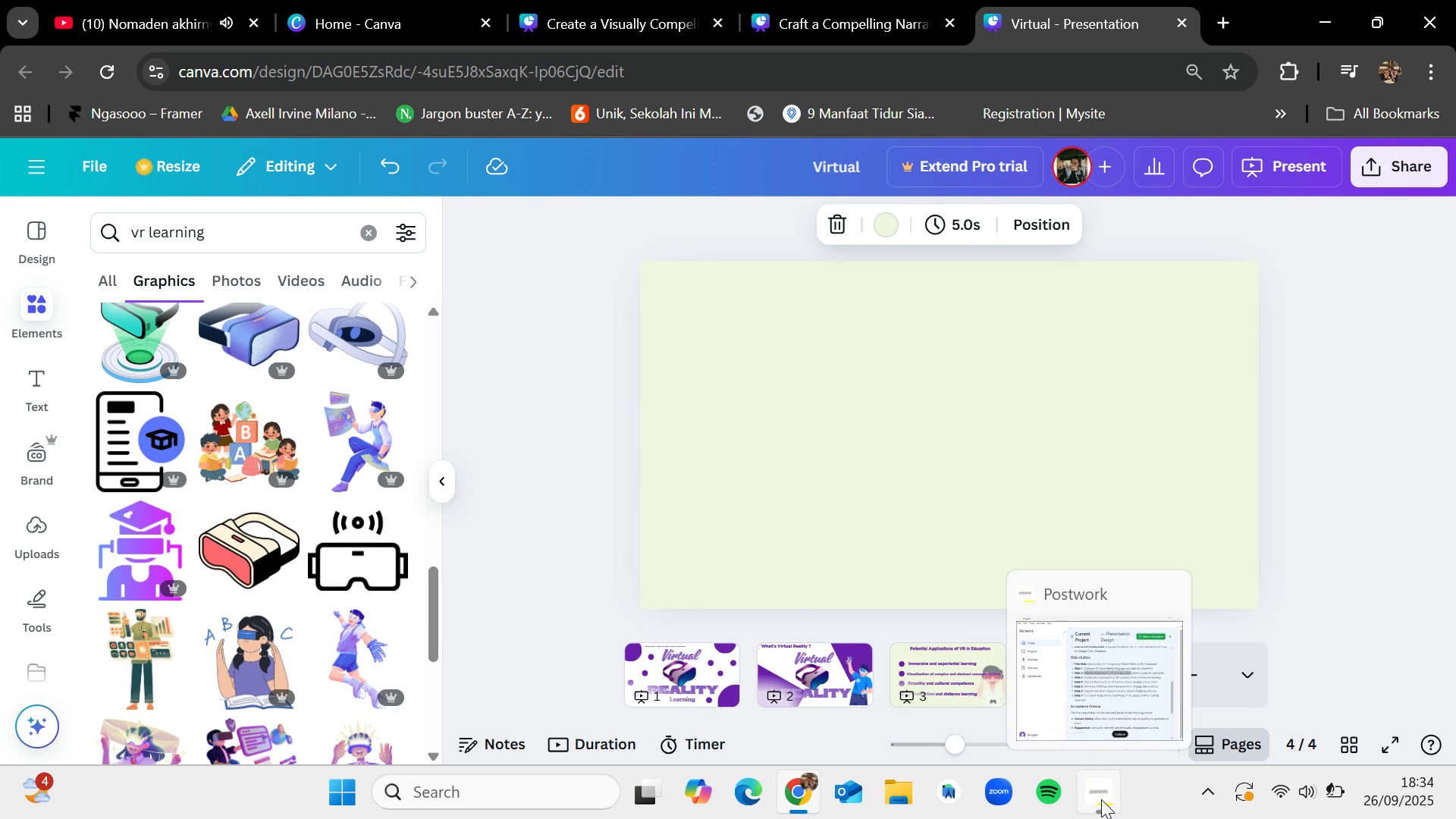 
left_click([1101, 799])
 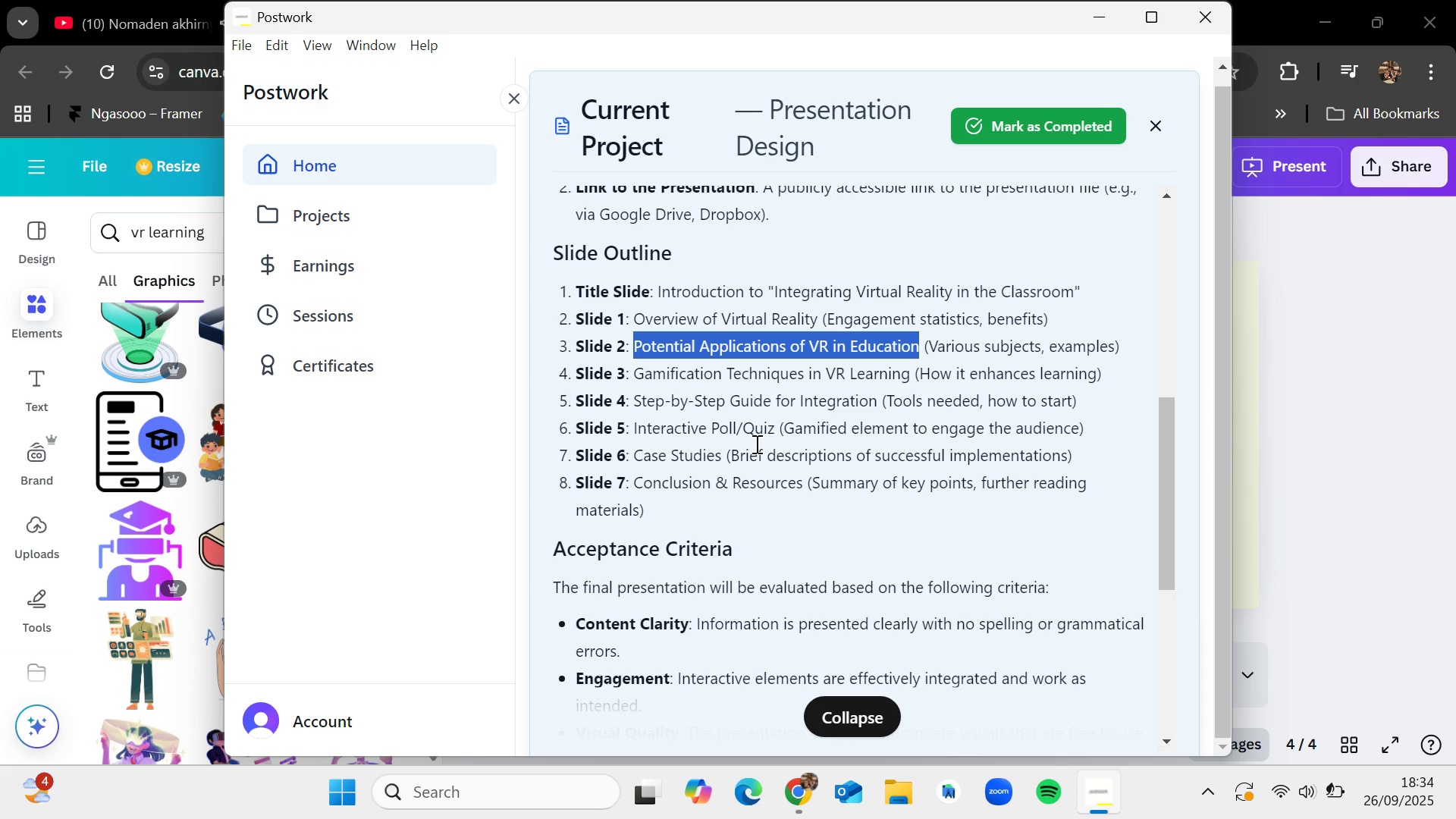 
wait(27.77)
 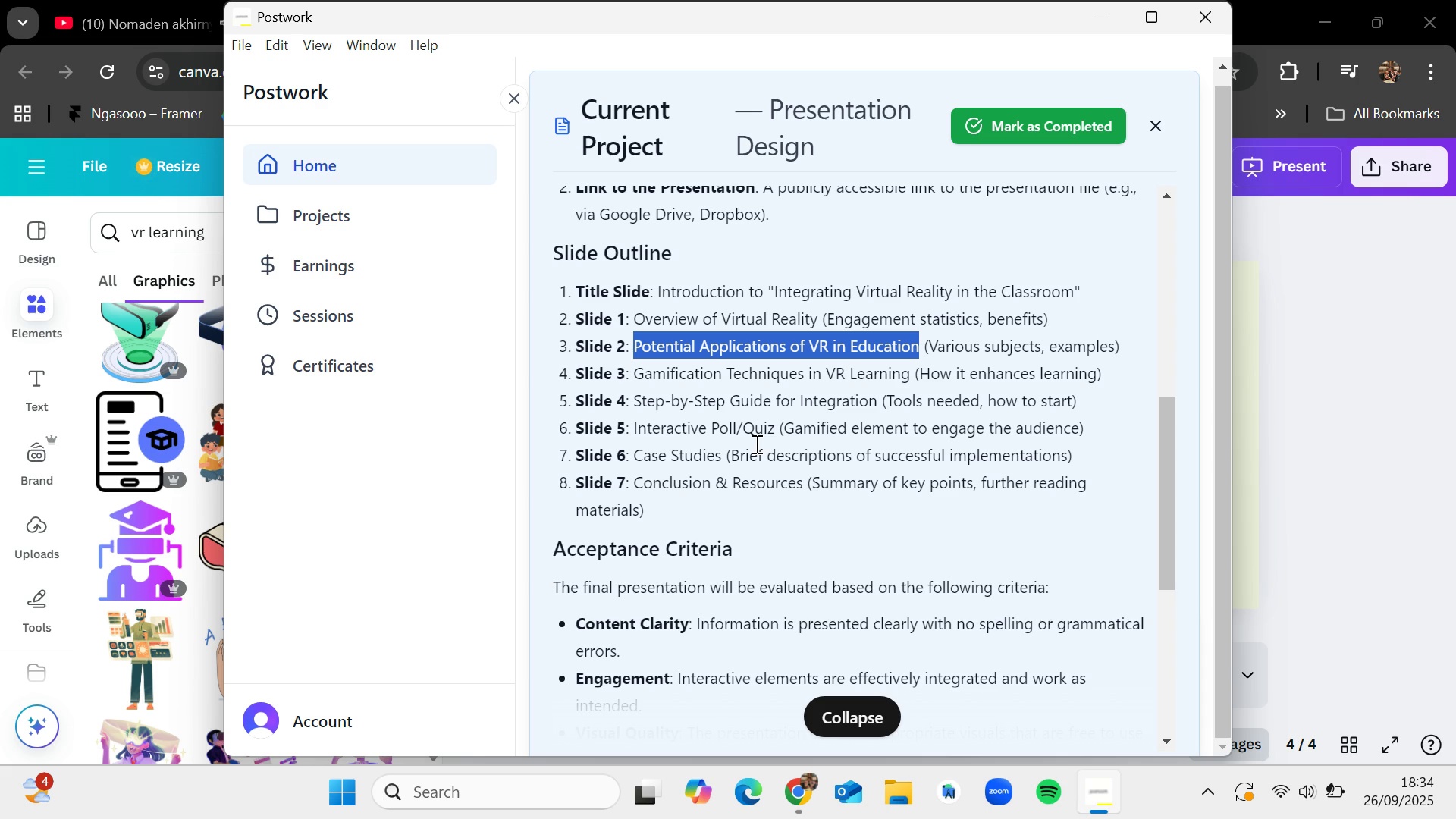 
left_click_drag(start_coordinate=[639, 373], to_coordinate=[886, 366])
 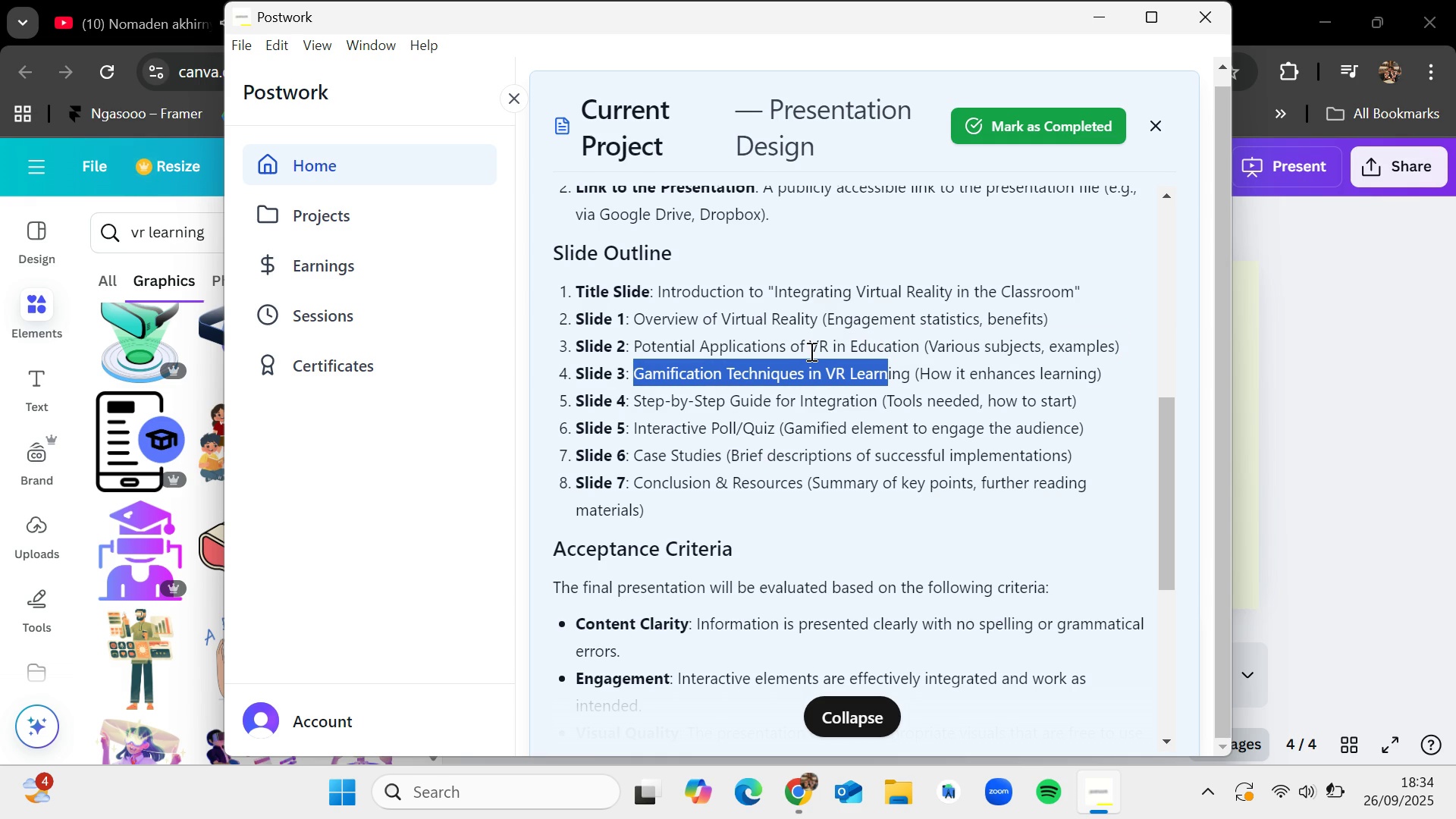 
wait(10.48)
 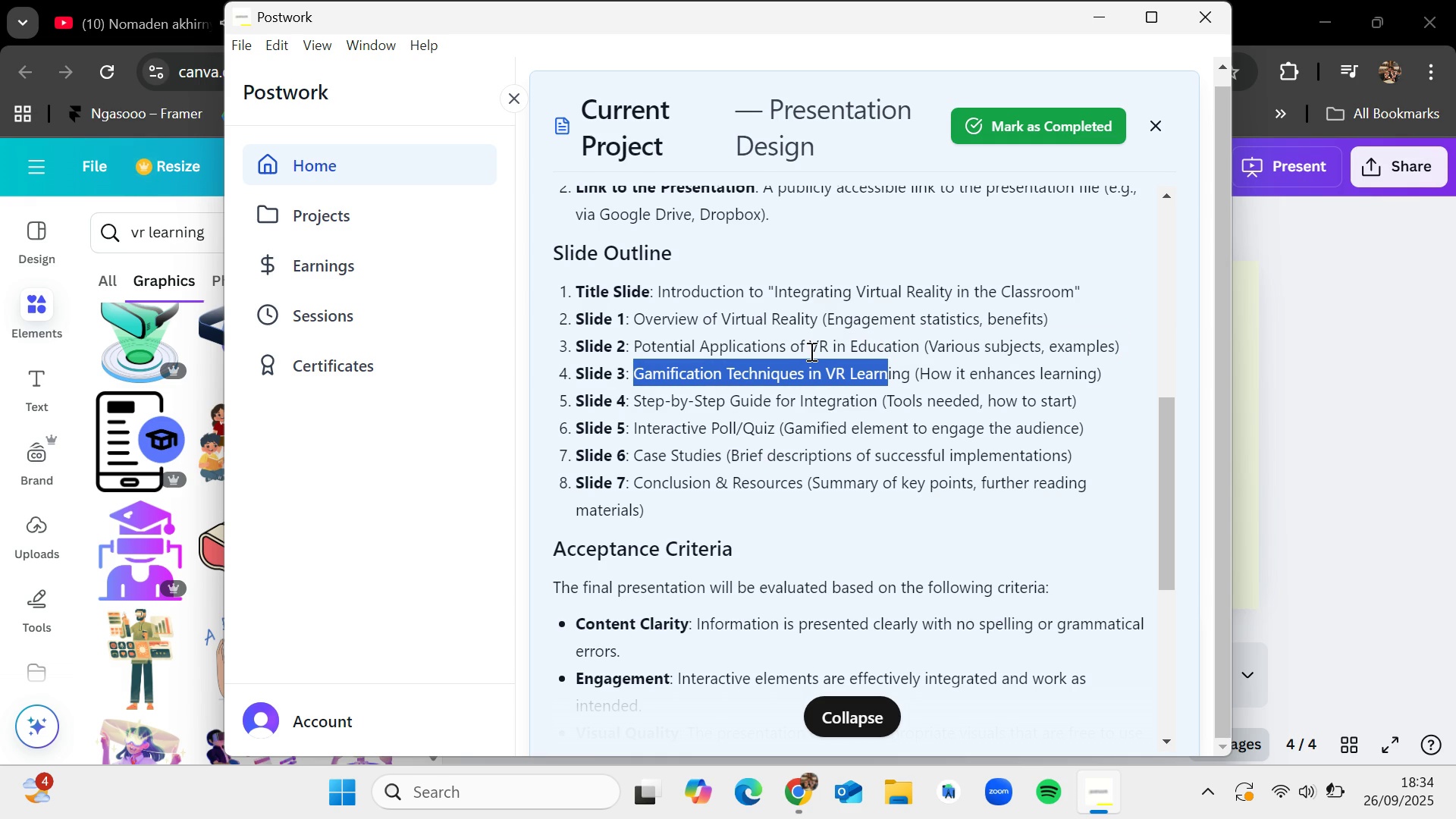 
left_click([1097, 14])
 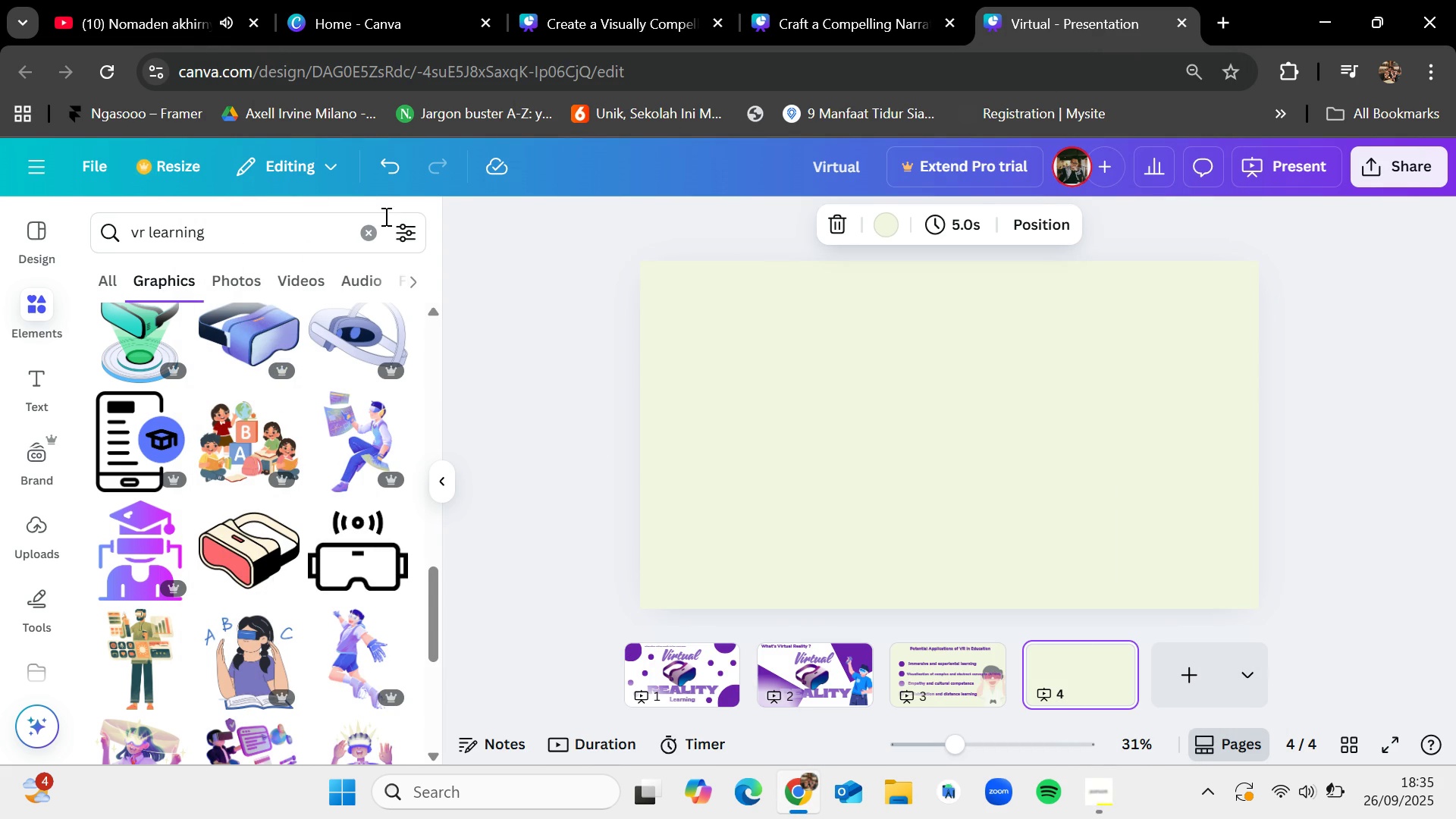 
left_click([373, 237])
 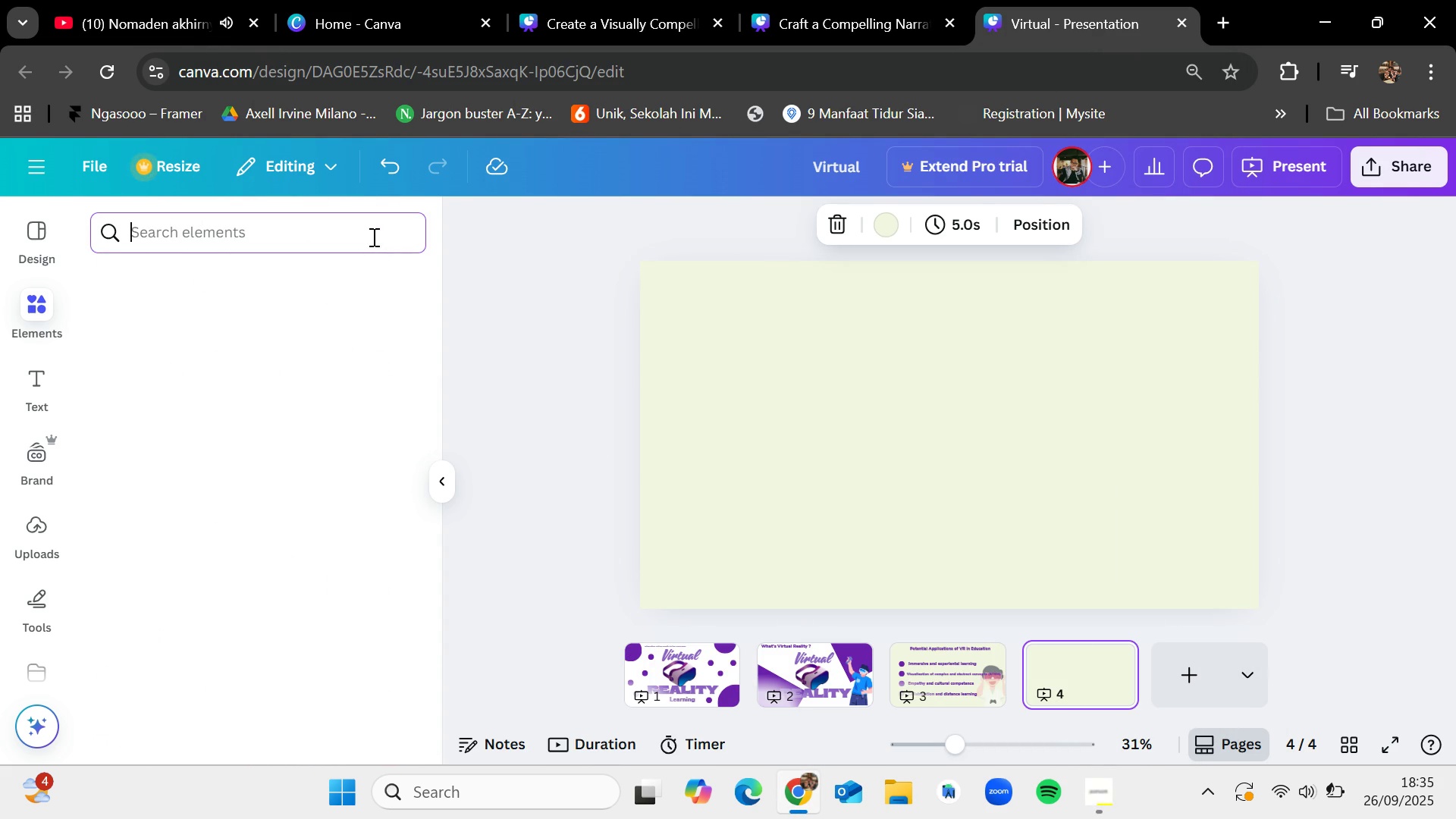 
type(goal)
 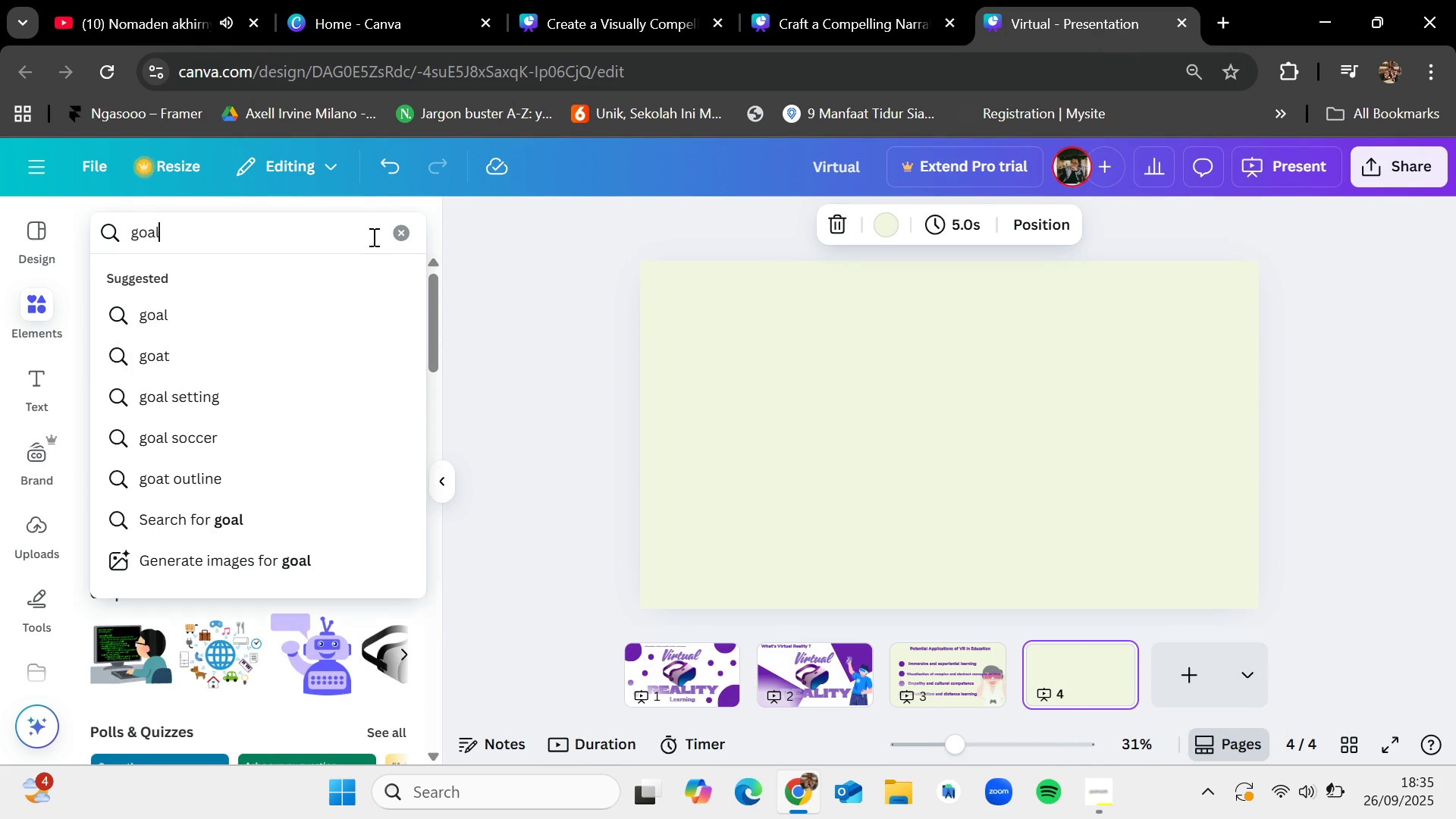 
key(Enter)
 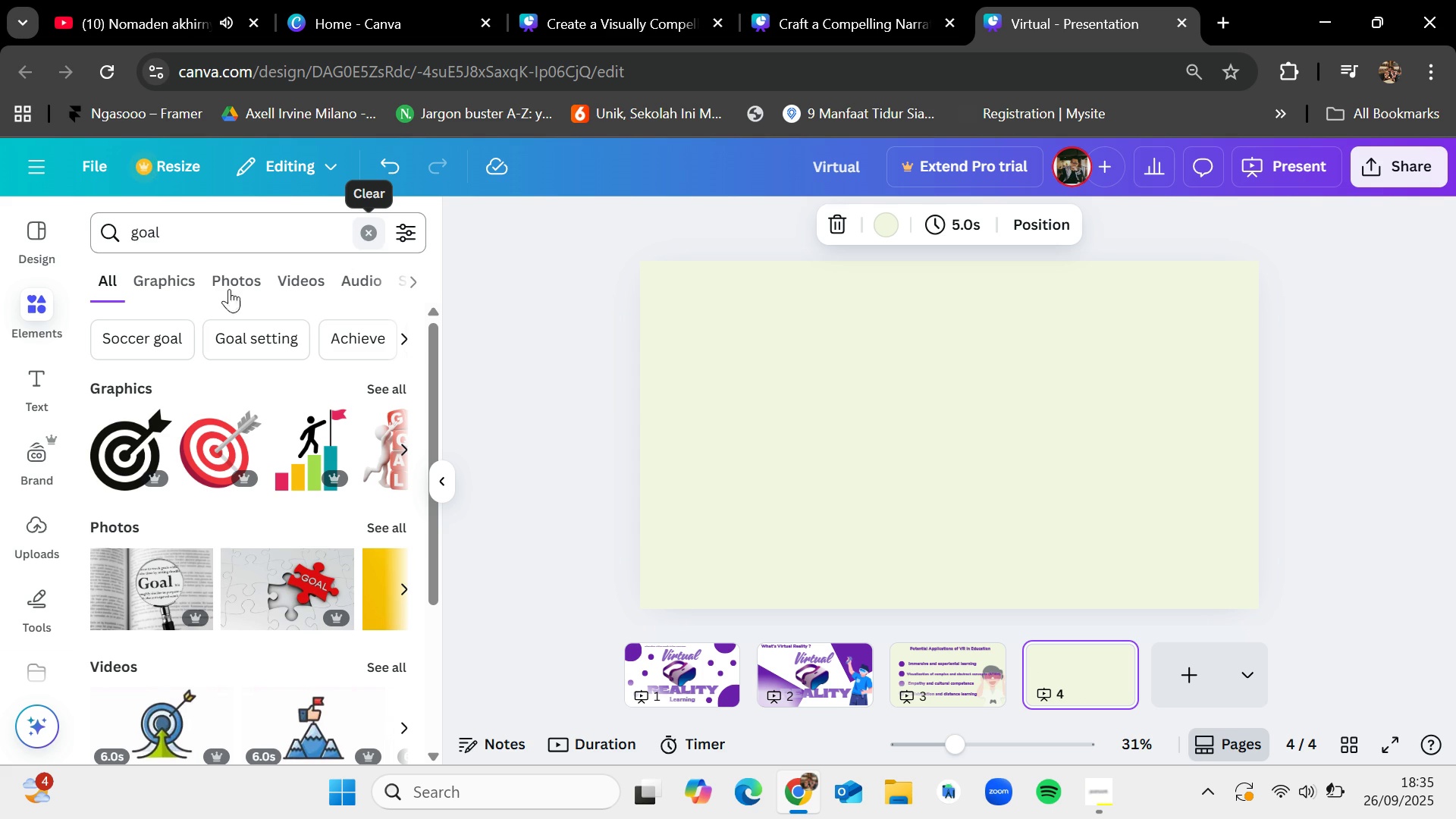 
wait(5.96)
 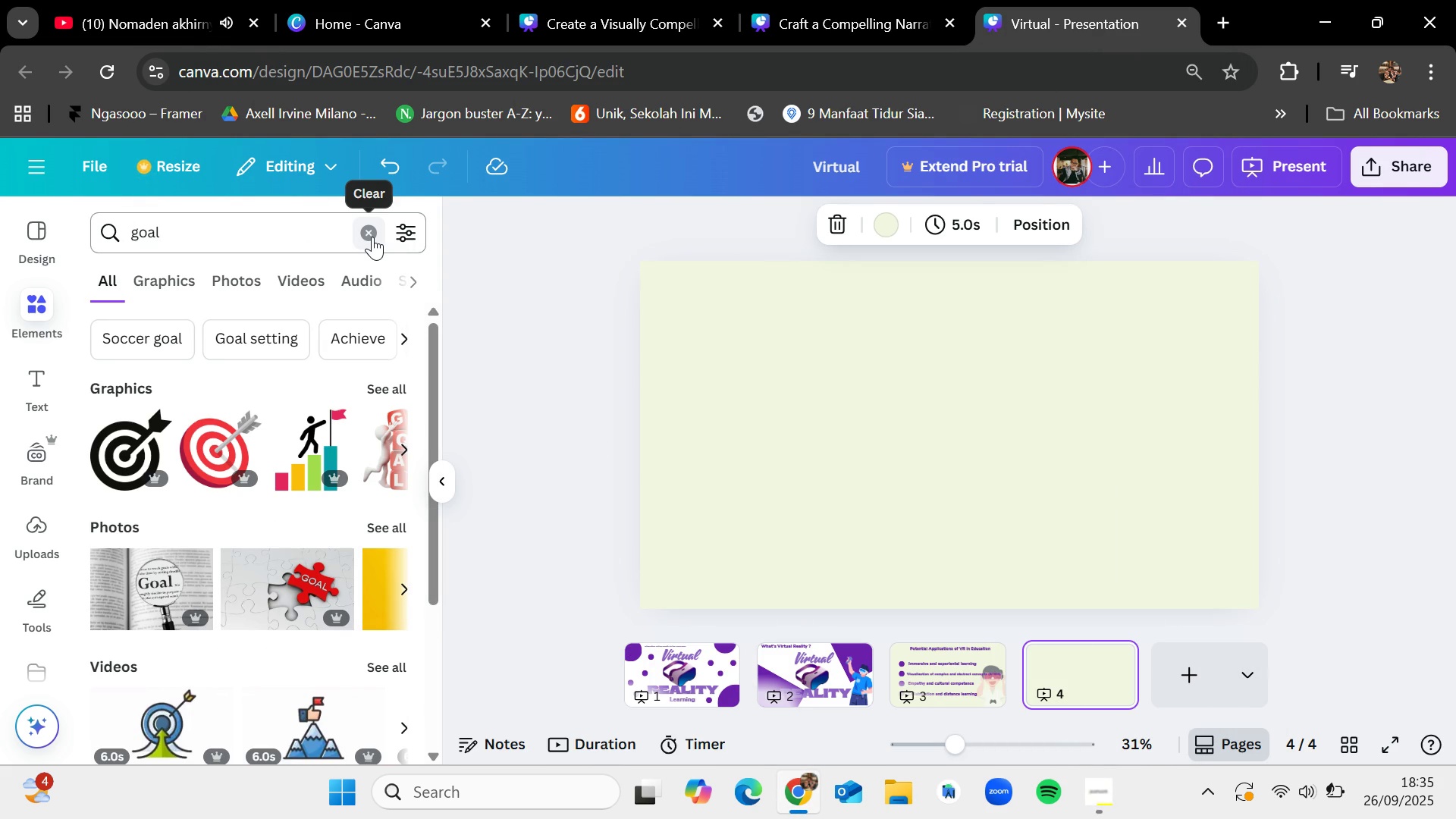 
left_click([389, 388])
 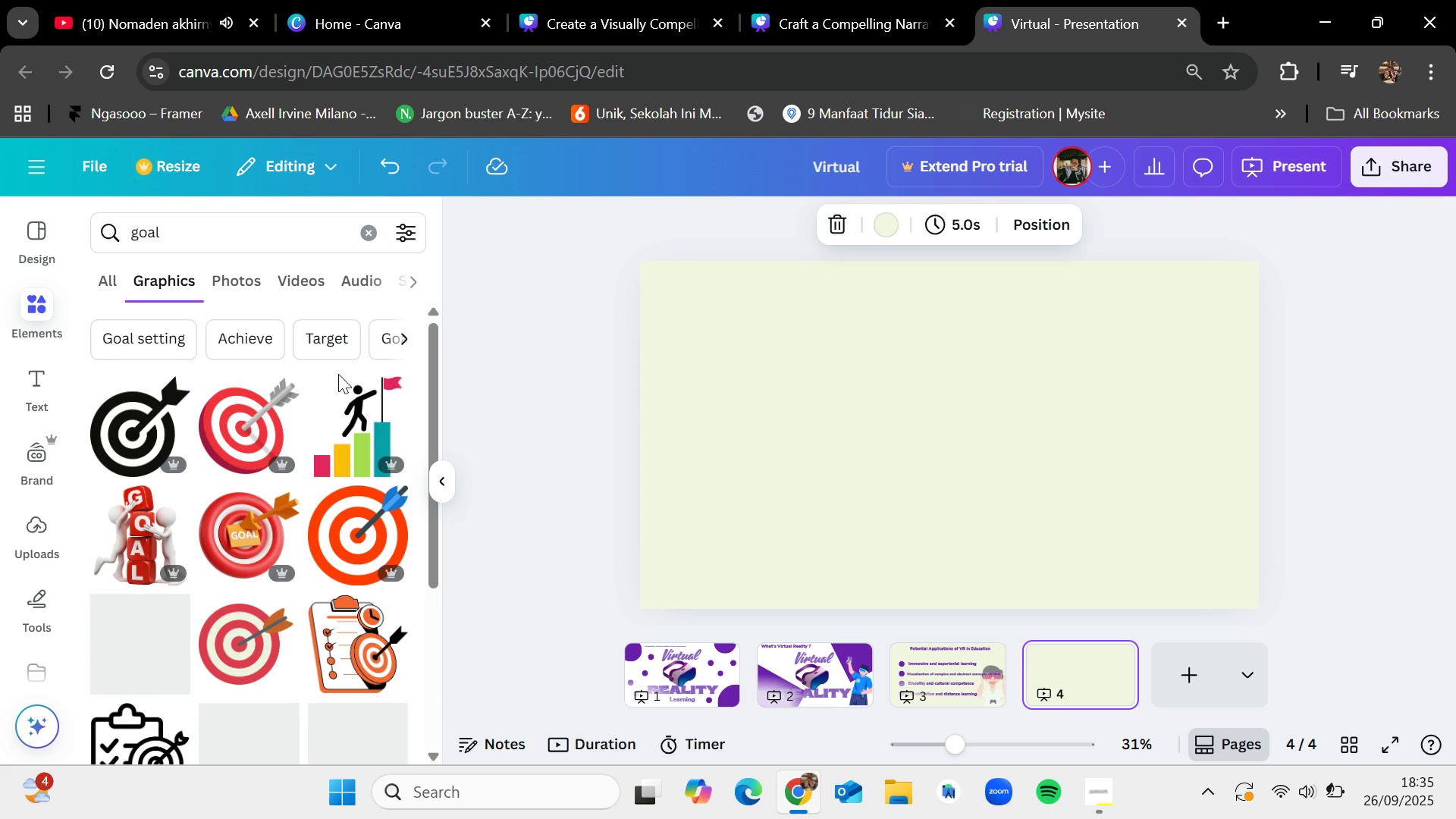 
mouse_move([291, 425])
 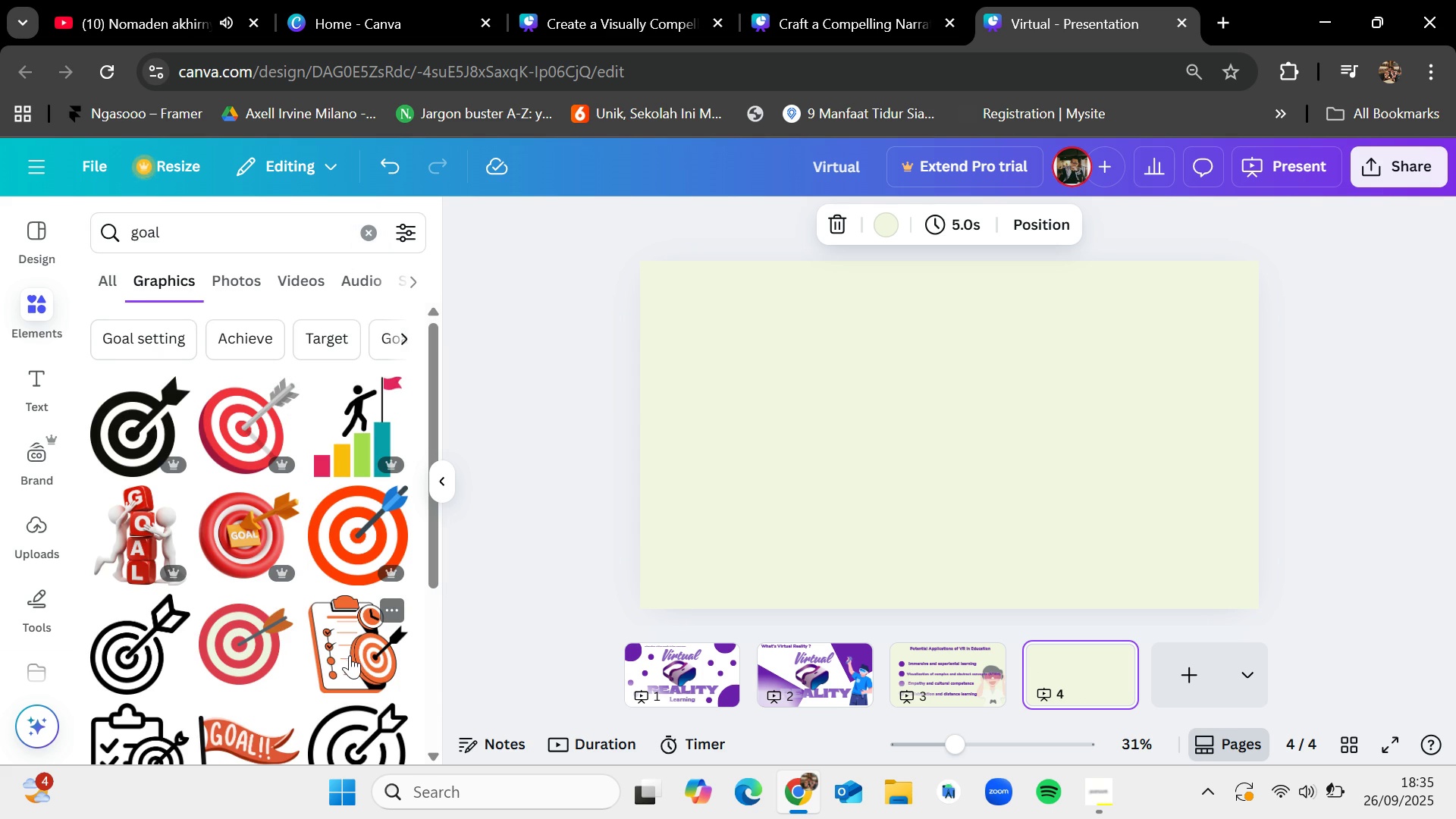 
left_click_drag(start_coordinate=[347, 653], to_coordinate=[757, 407])
 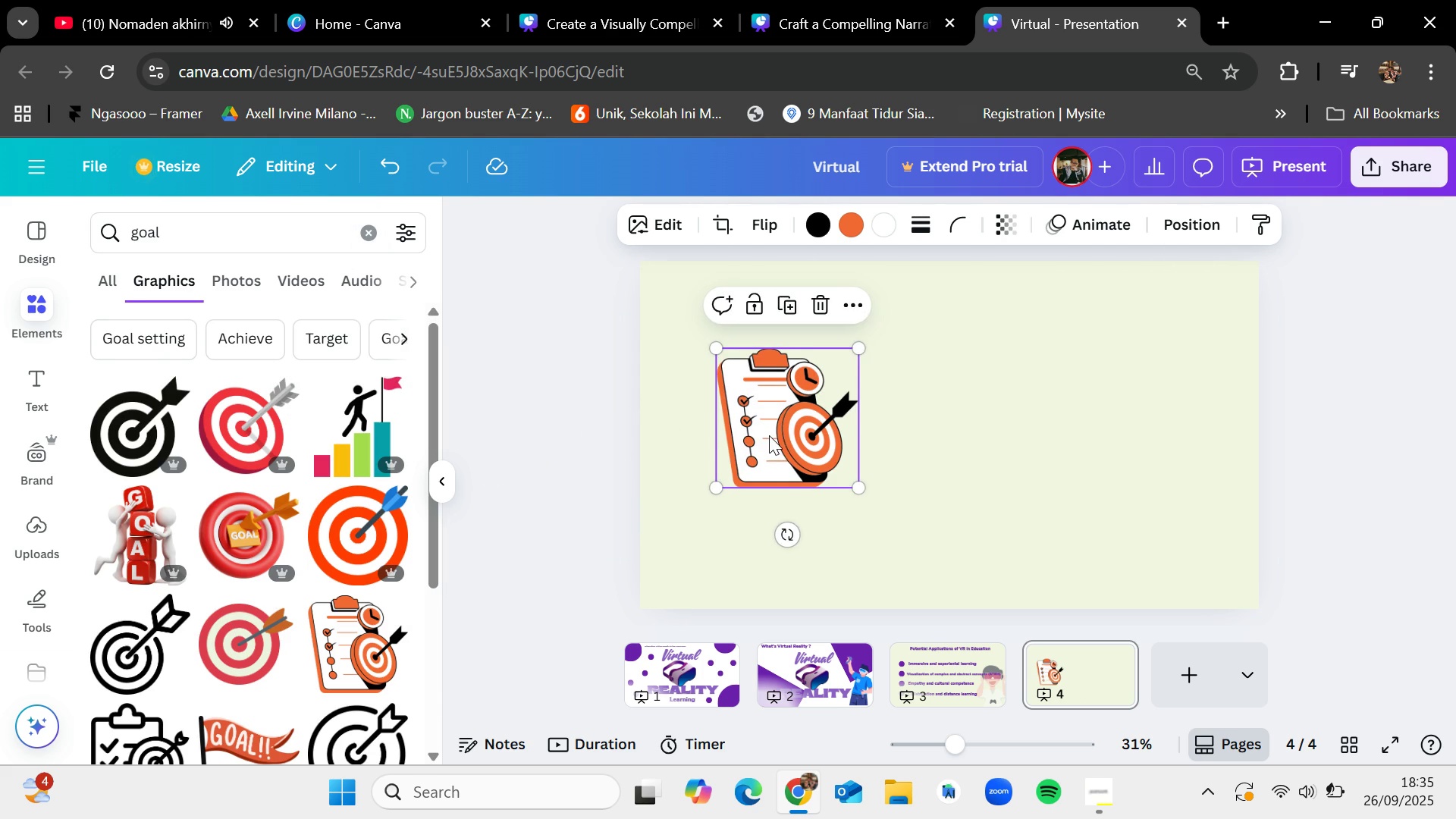 
left_click_drag(start_coordinate=[769, 435], to_coordinate=[752, 461])
 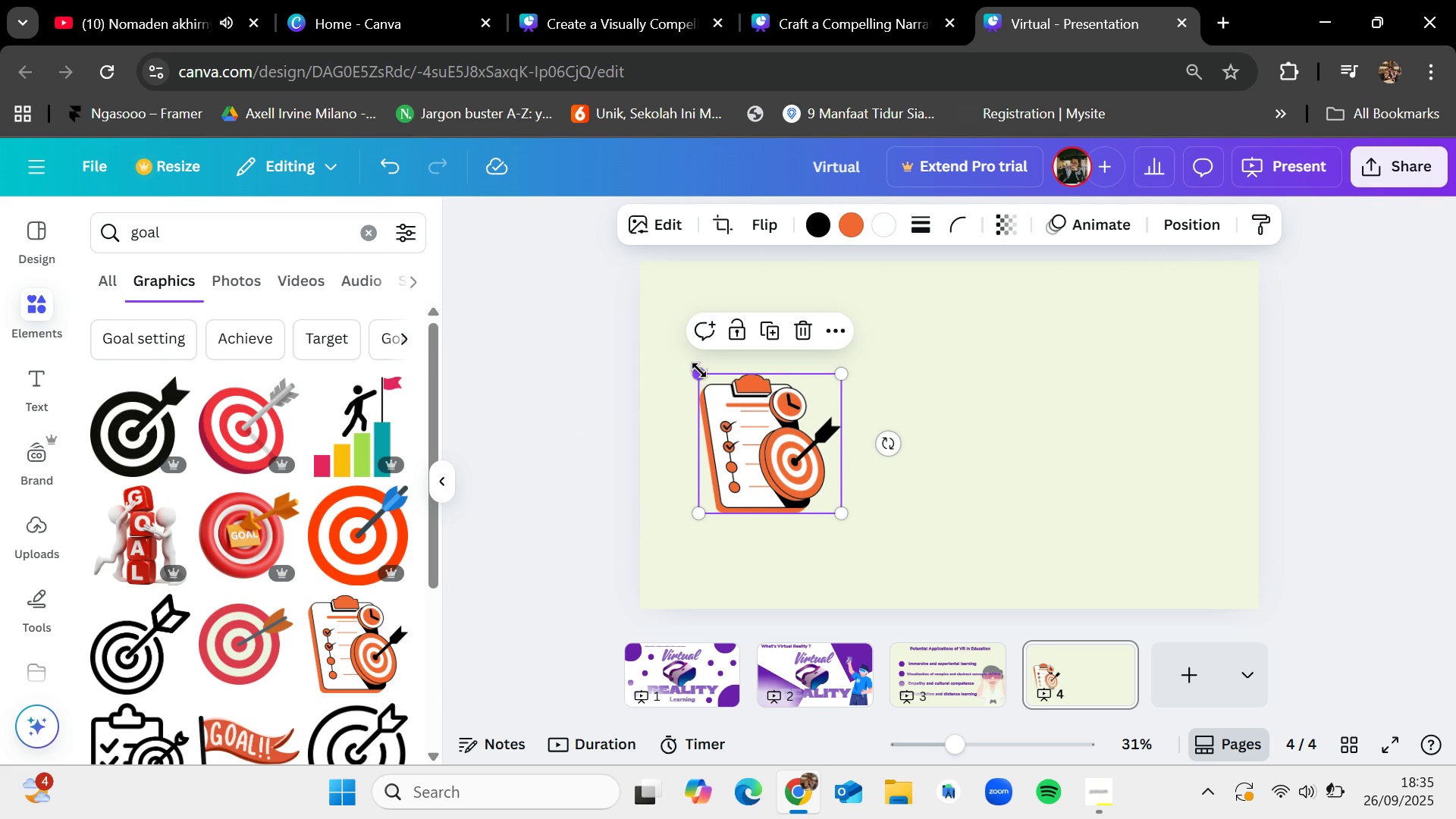 
left_click_drag(start_coordinate=[699, 369], to_coordinate=[676, 350])
 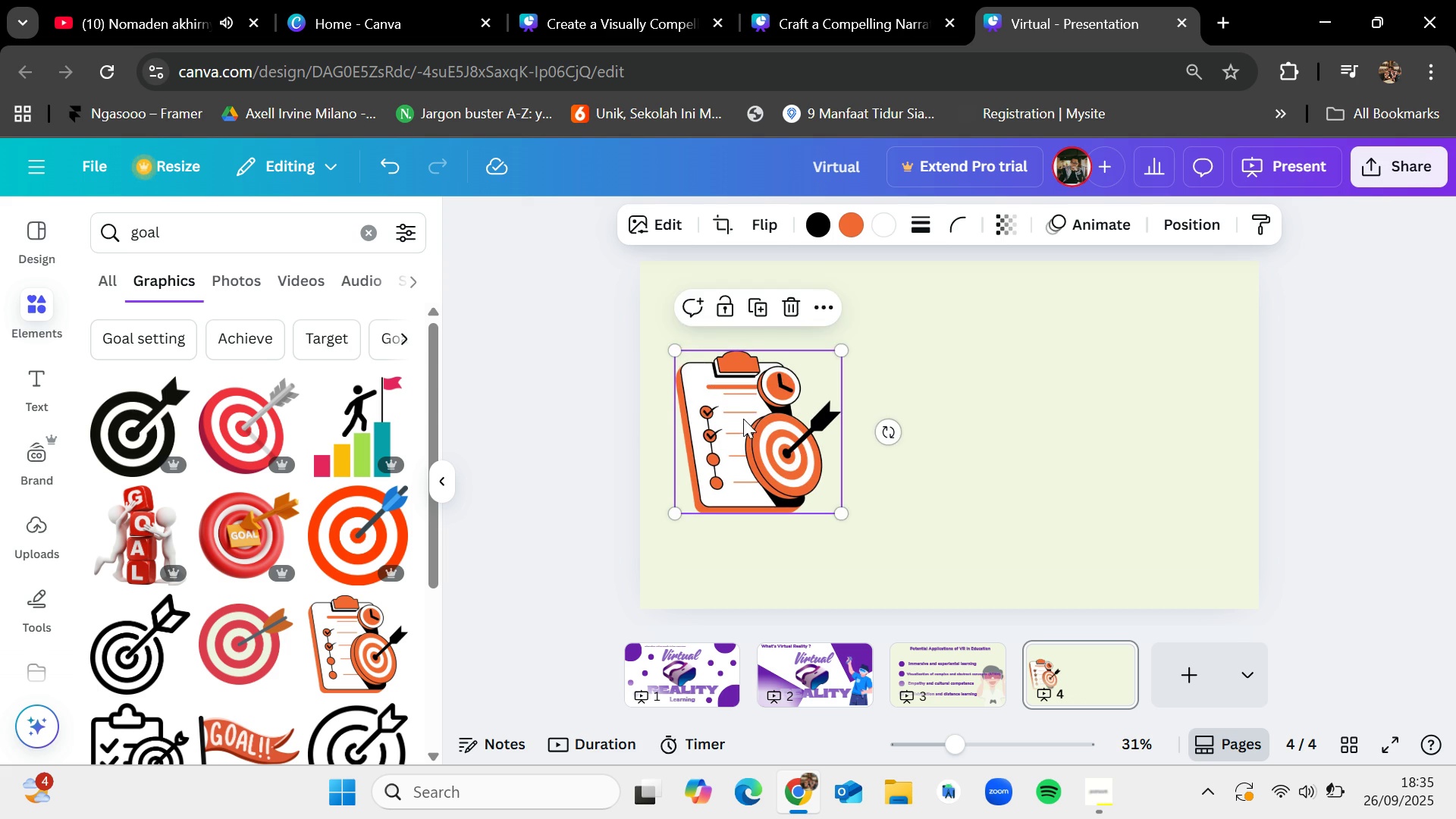 
left_click_drag(start_coordinate=[743, 419], to_coordinate=[749, 422])
 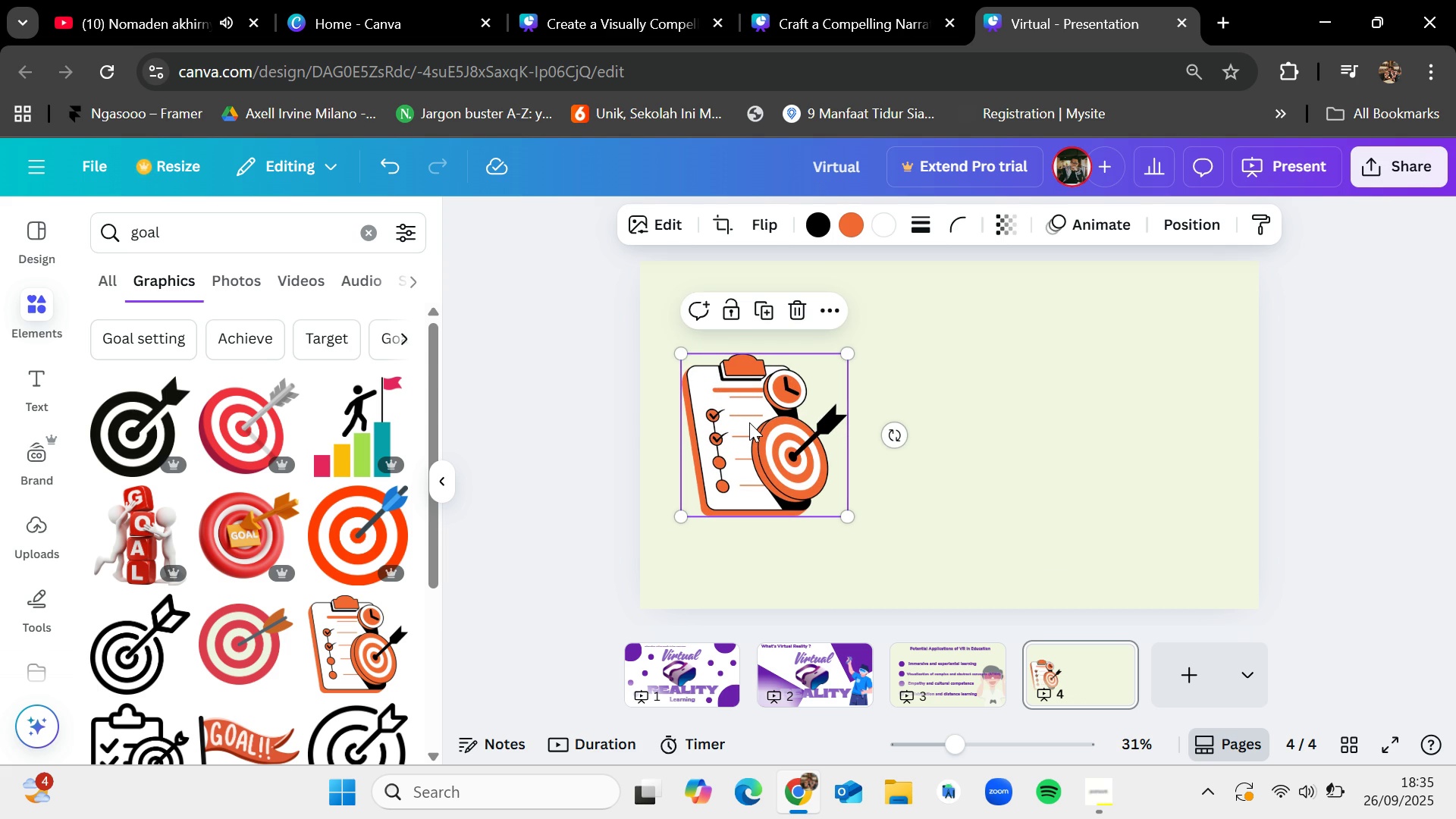 
left_click([836, 0])
 